 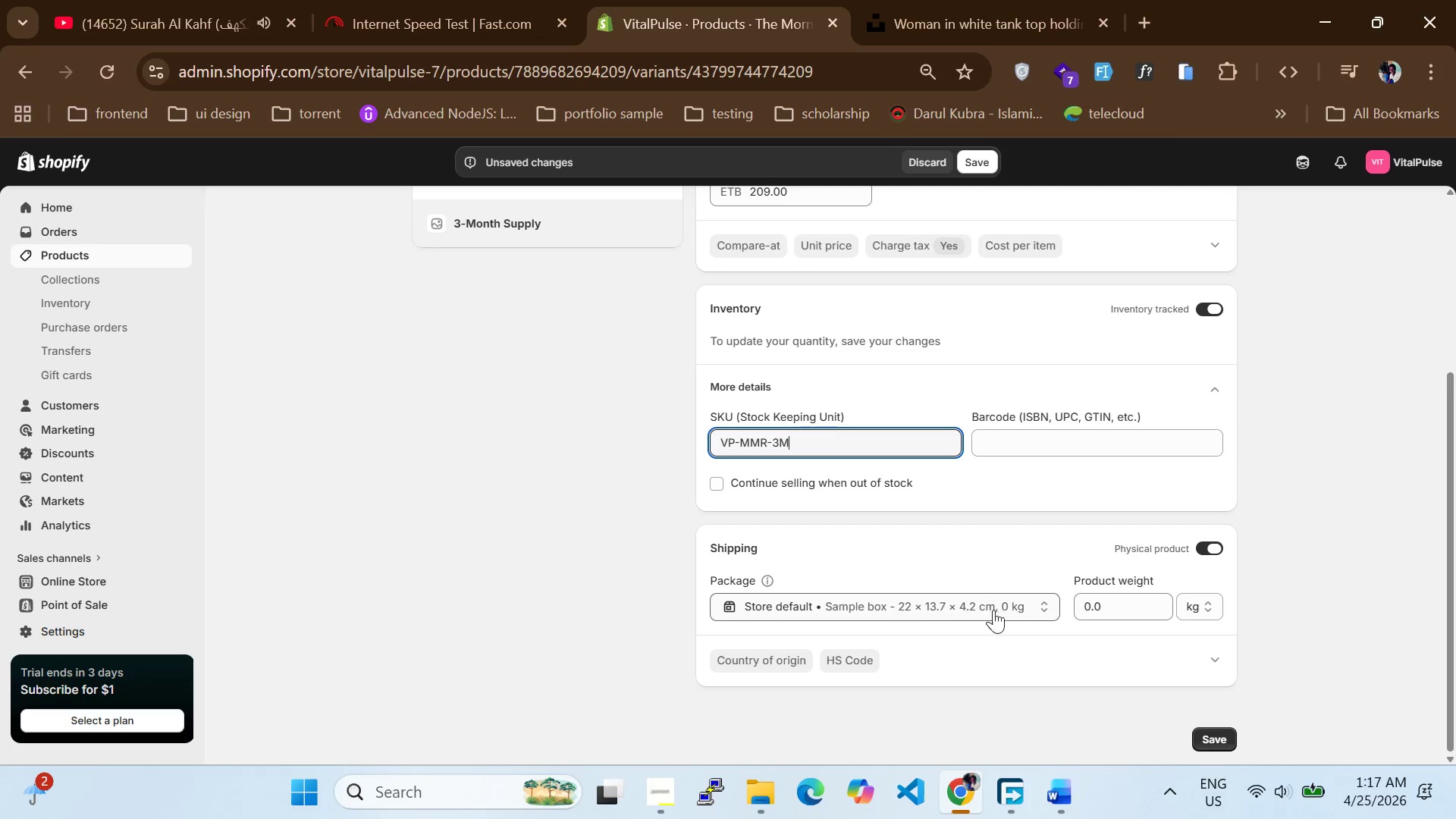 
left_click_drag(start_coordinate=[1109, 608], to_coordinate=[1040, 603])
 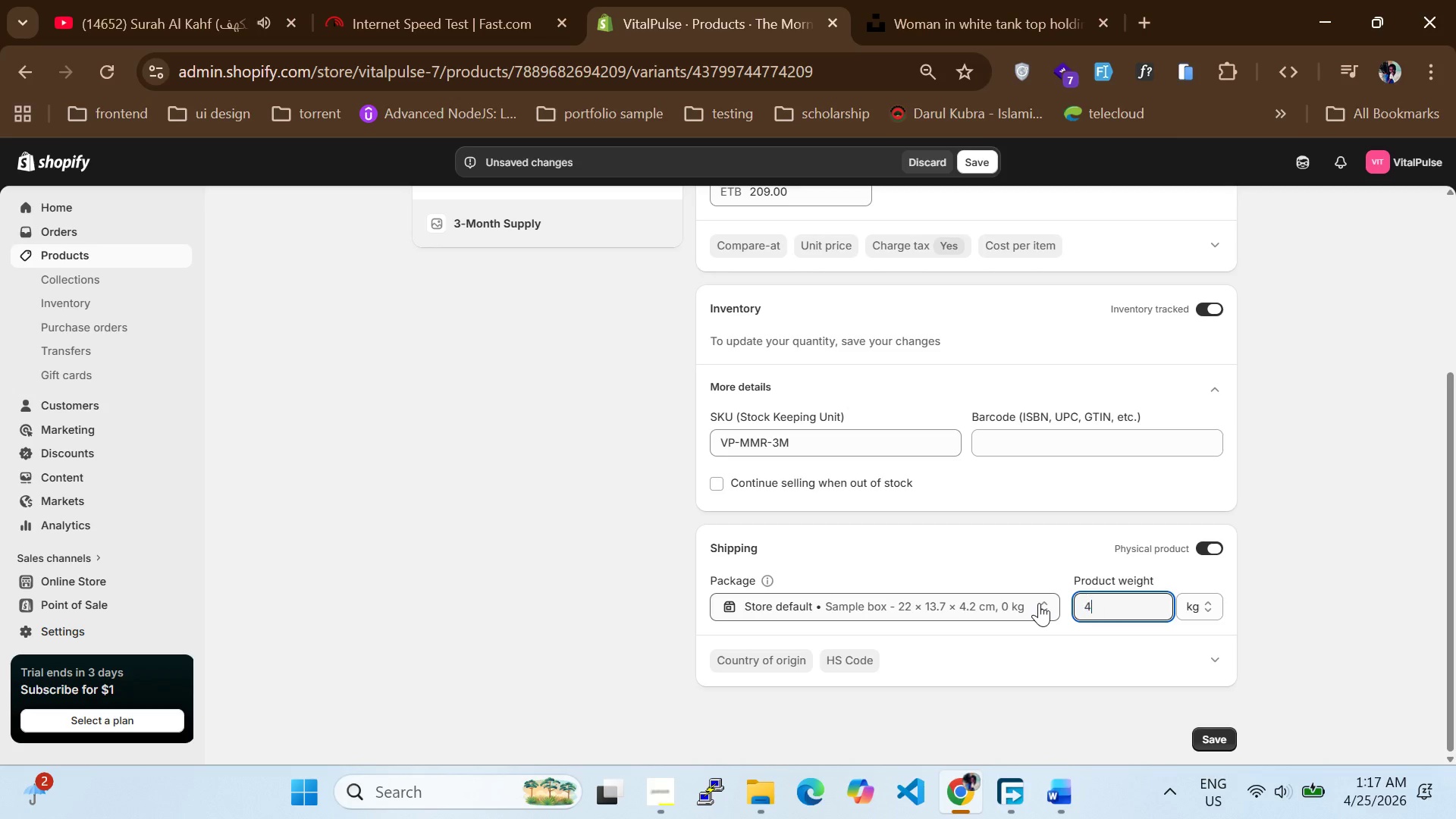 
key(4)
 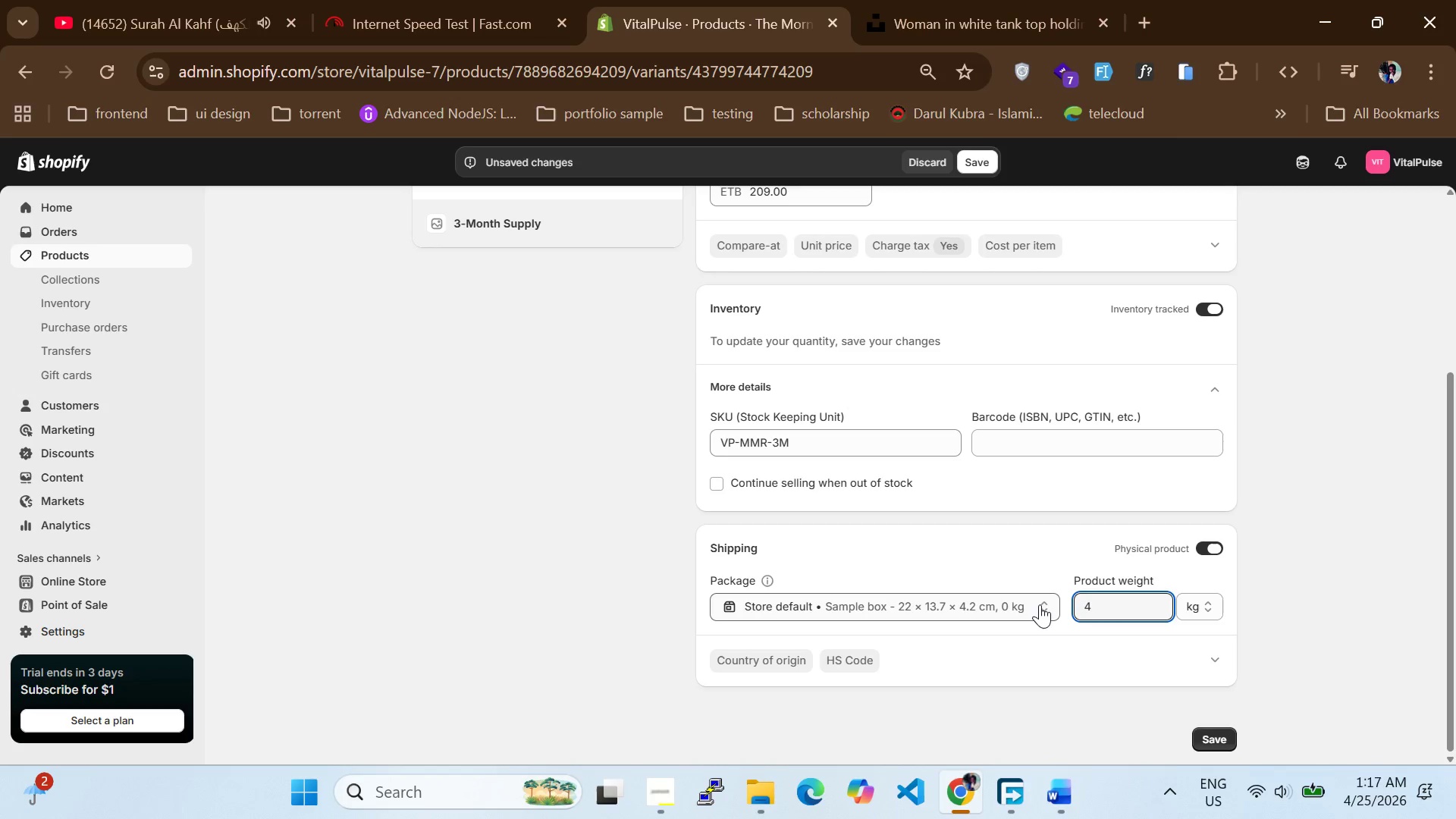 
key(Period)
 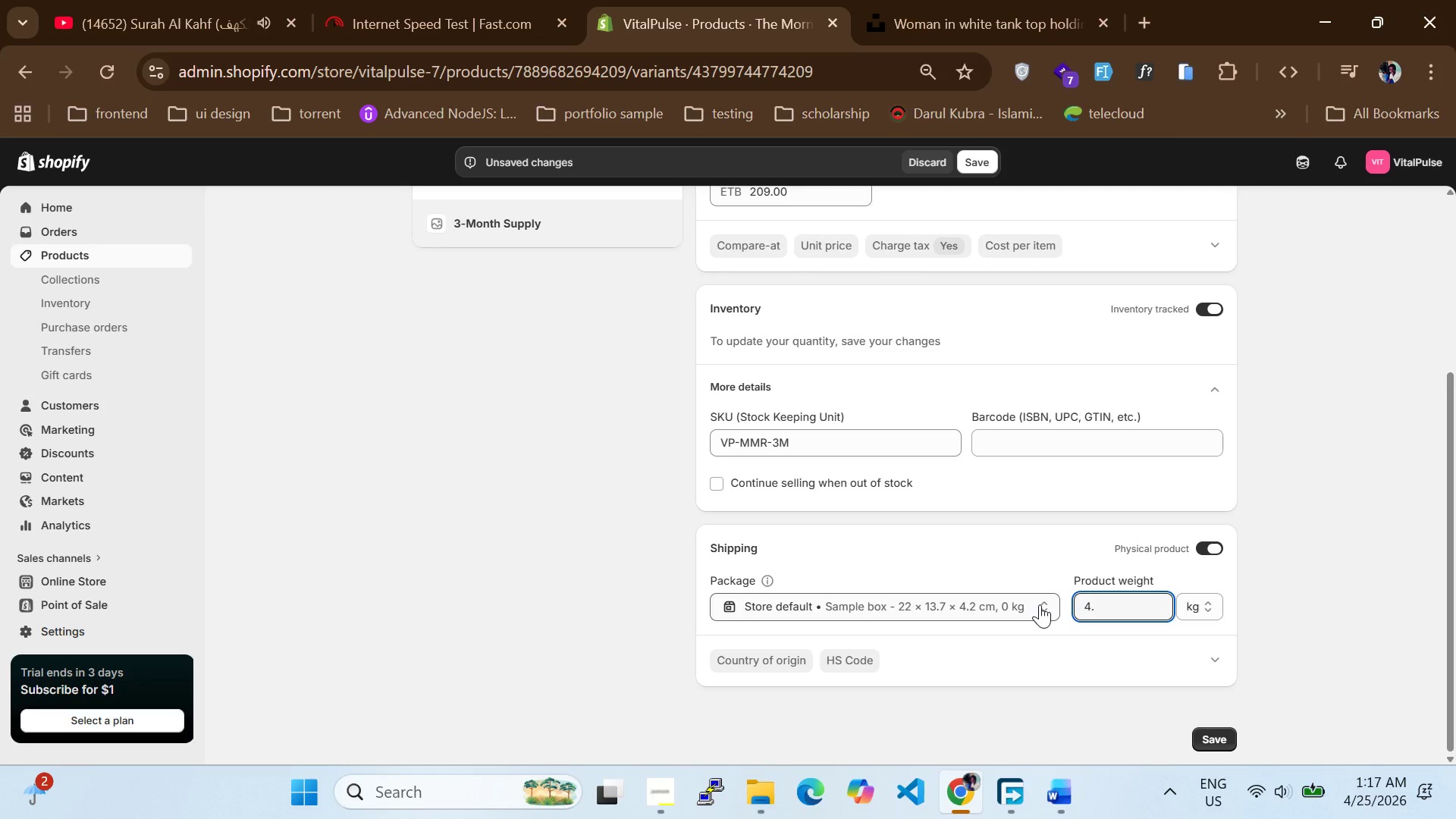 
key(9)
 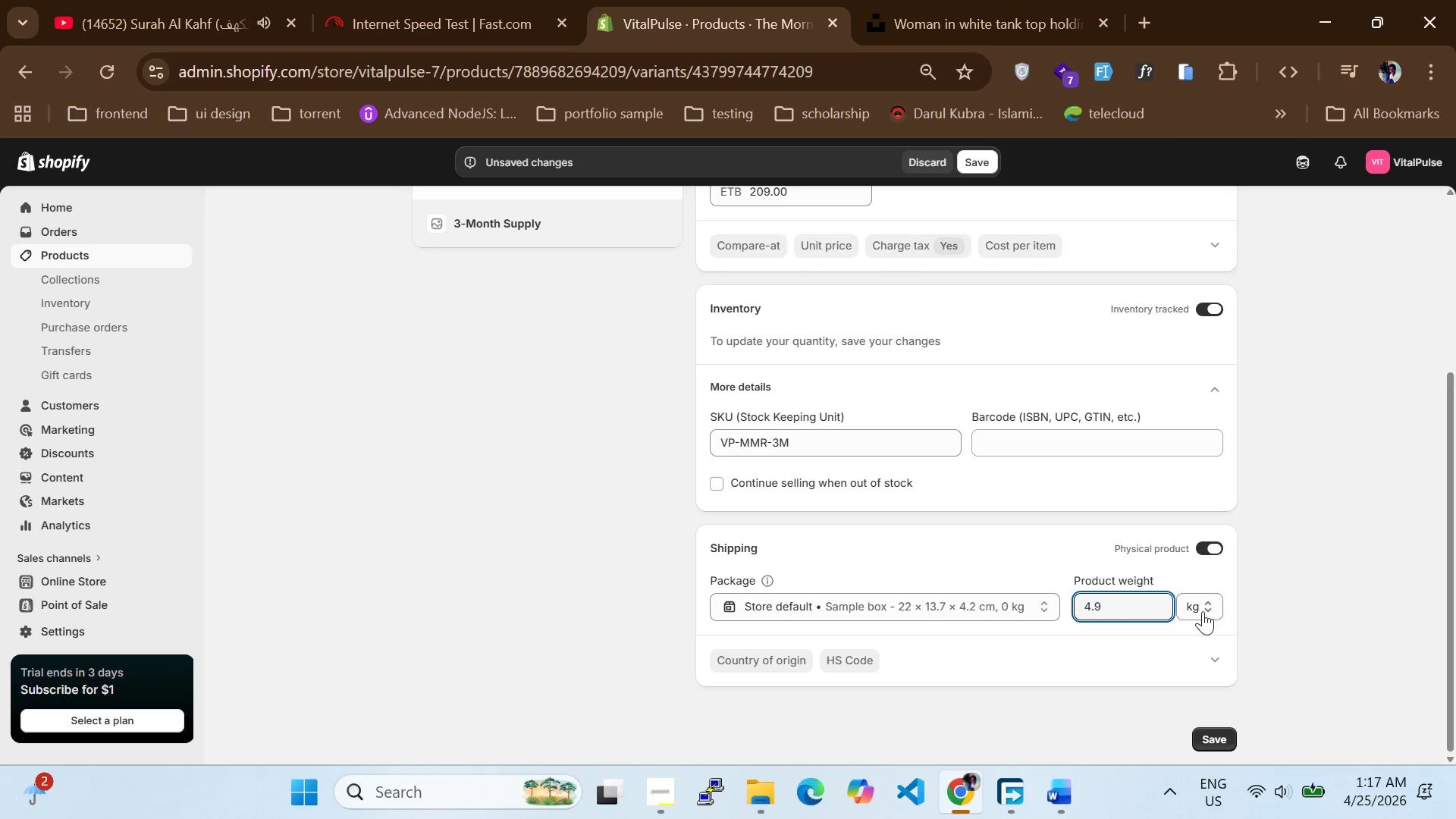 
left_click([1202, 611])
 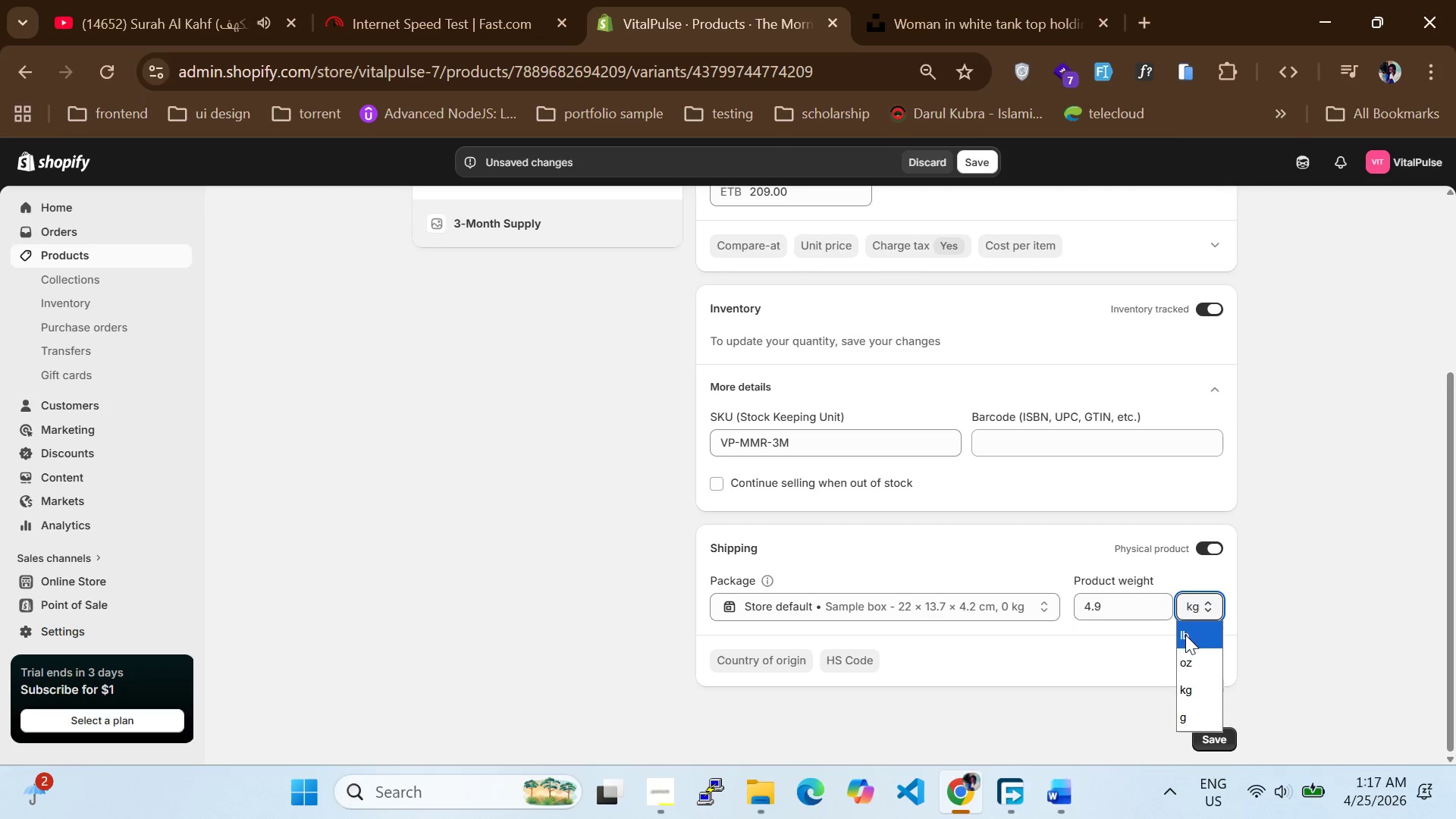 
left_click([1185, 635])
 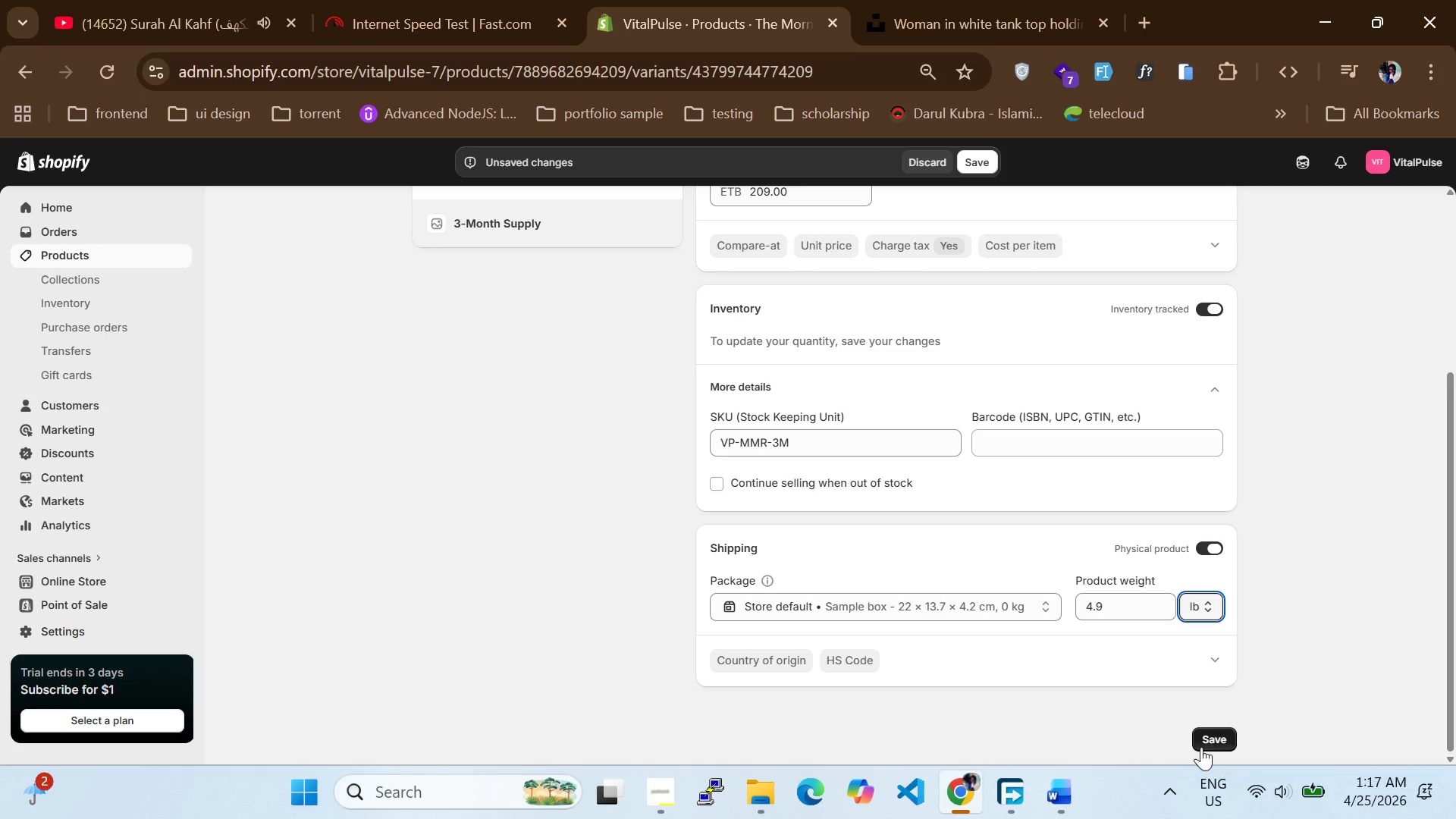 
left_click([1210, 741])
 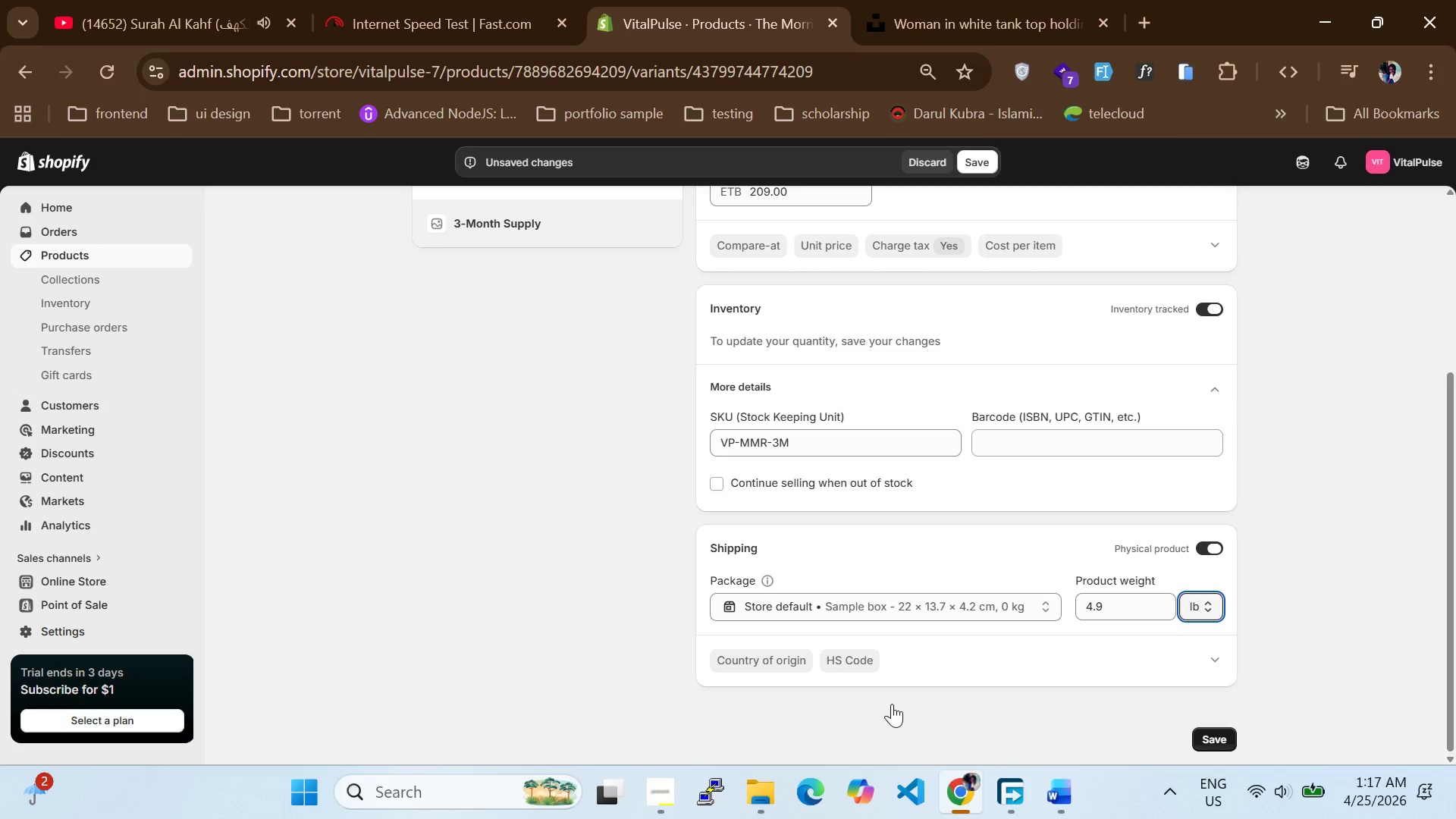 
mouse_move([881, 711])
 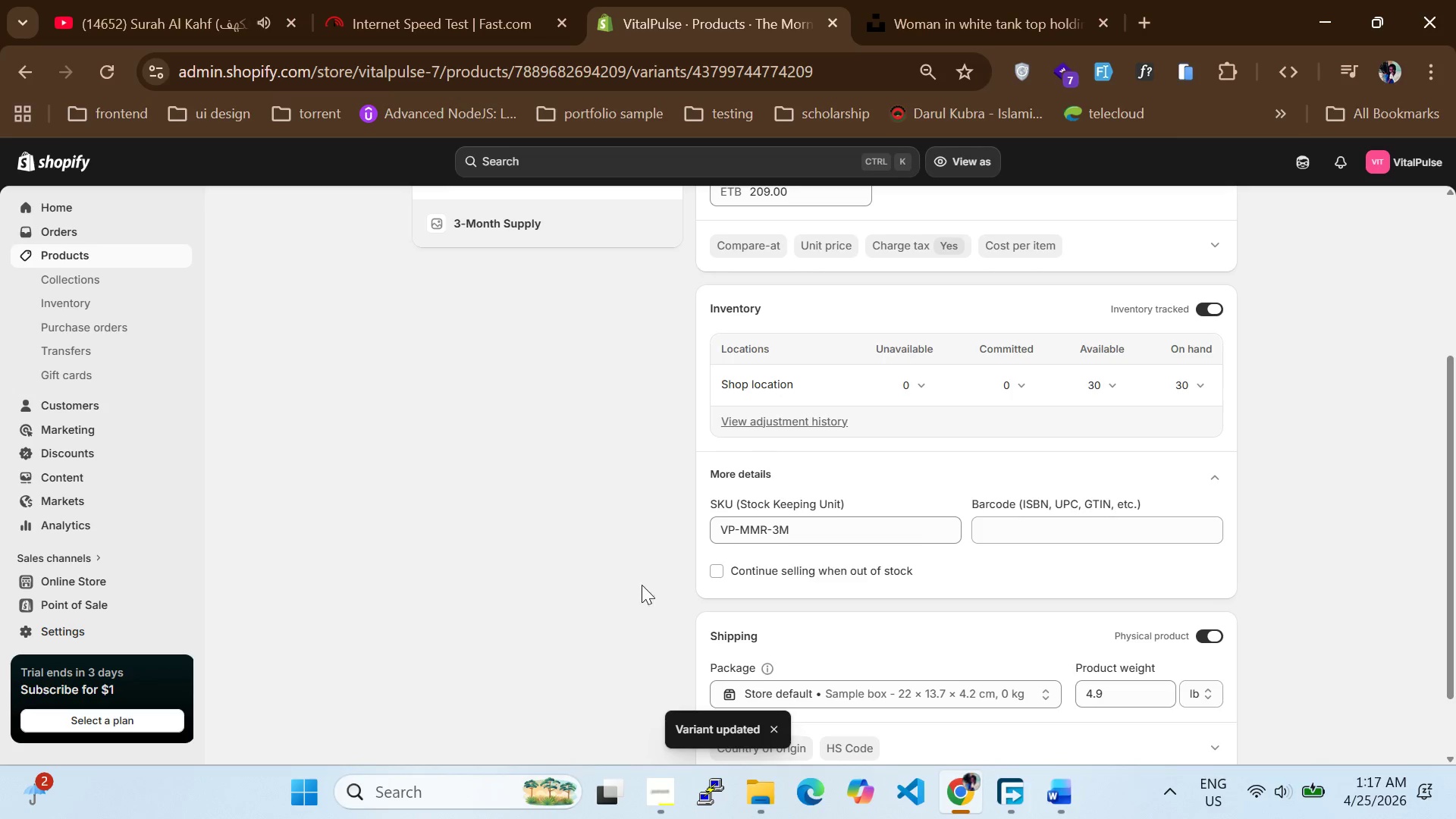 
scroll: coordinate [526, 522], scroll_direction: up, amount: 6.0
 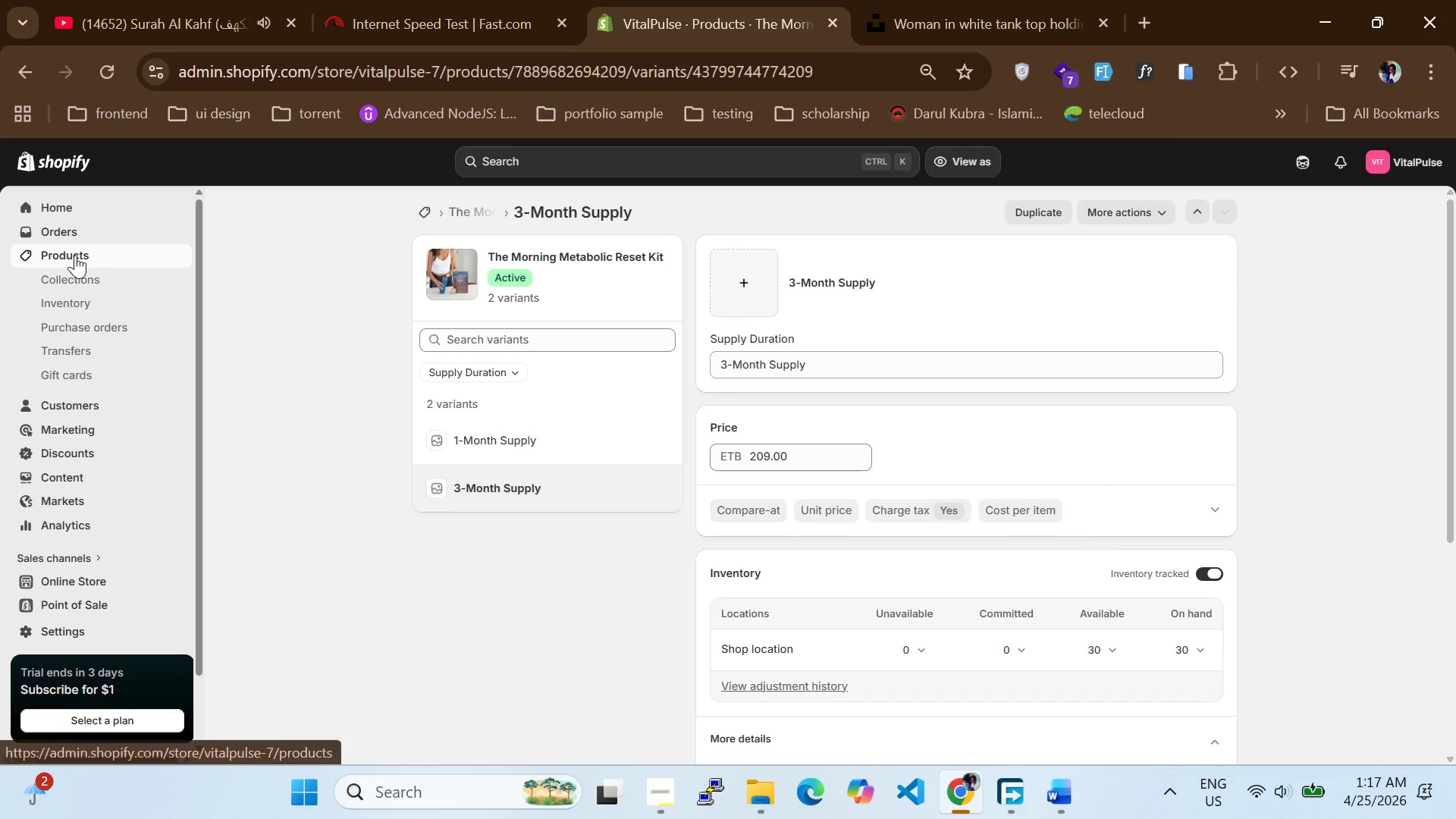 
left_click([75, 255])
 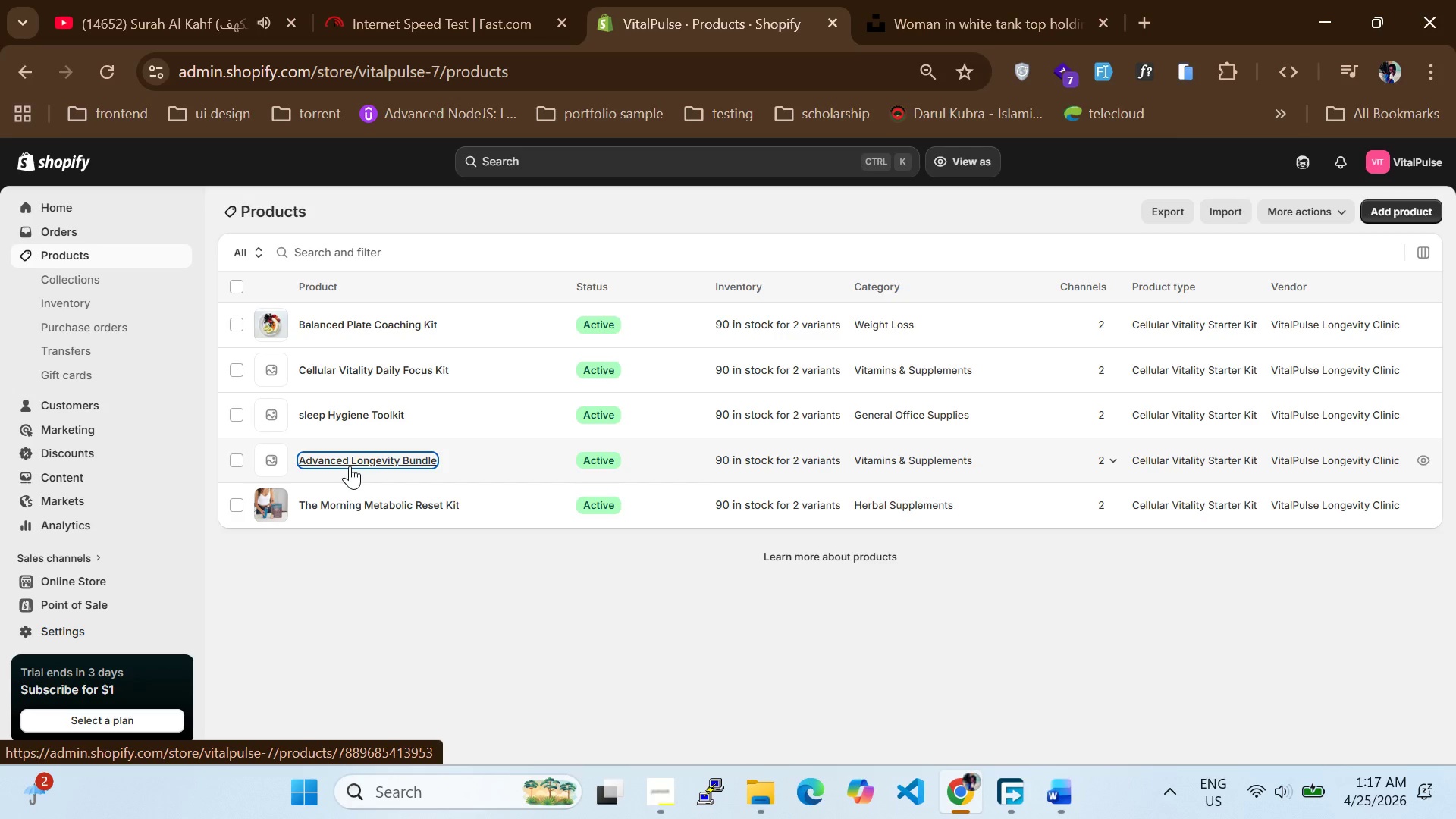 
left_click([350, 466])
 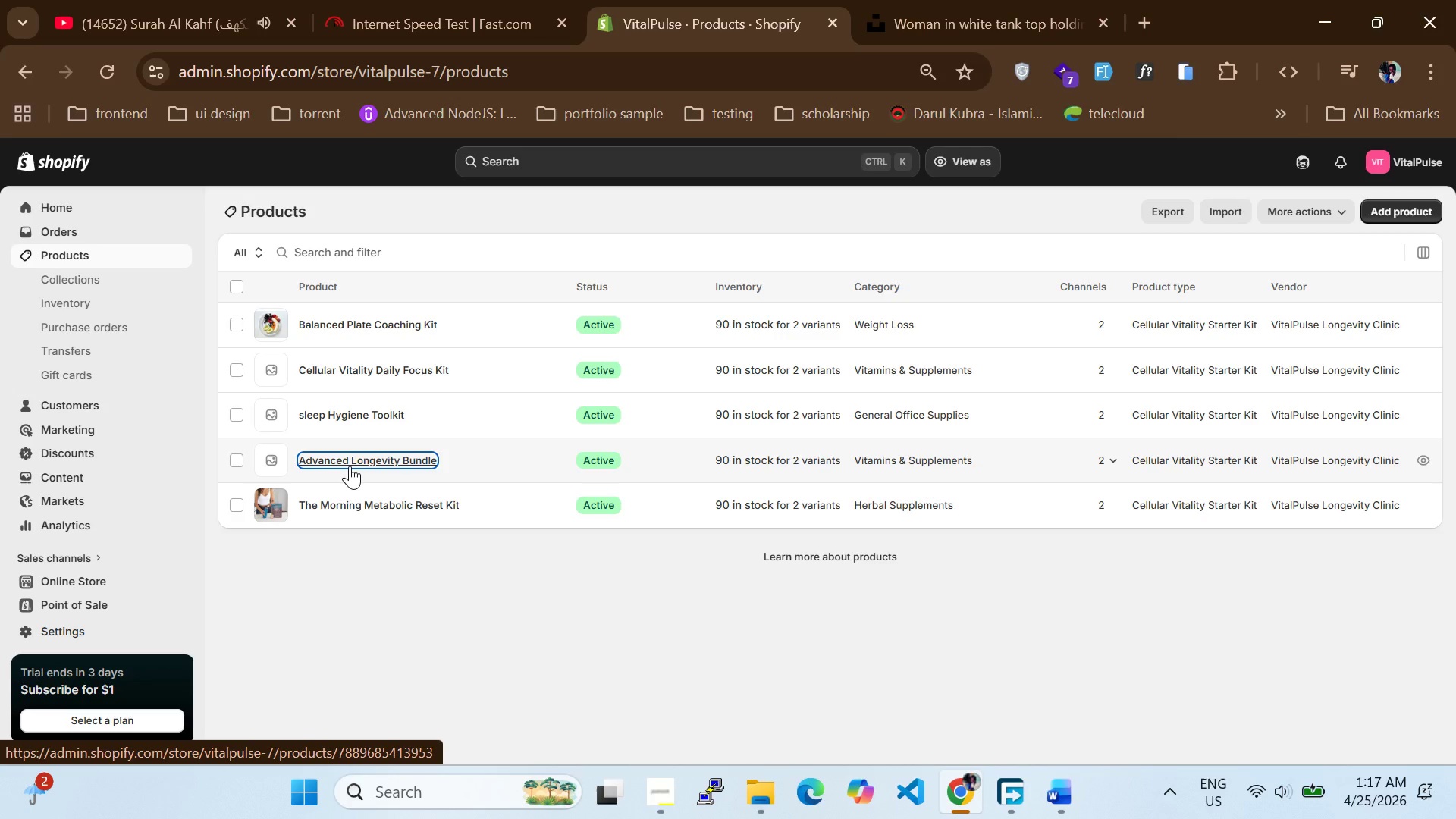 
double_click([350, 466])
 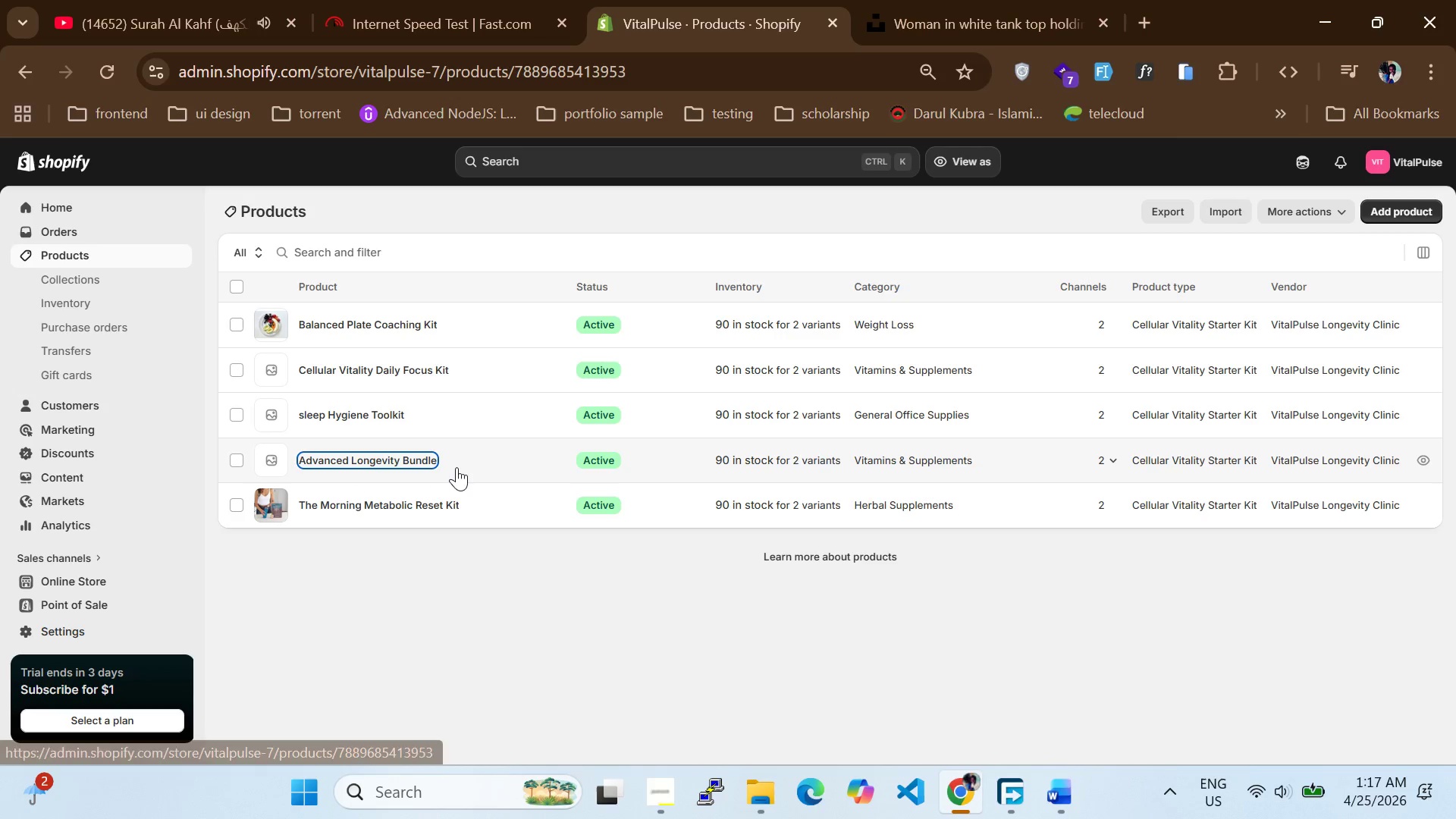 
left_click_drag(start_coordinate=[457, 459], to_coordinate=[330, 457])
 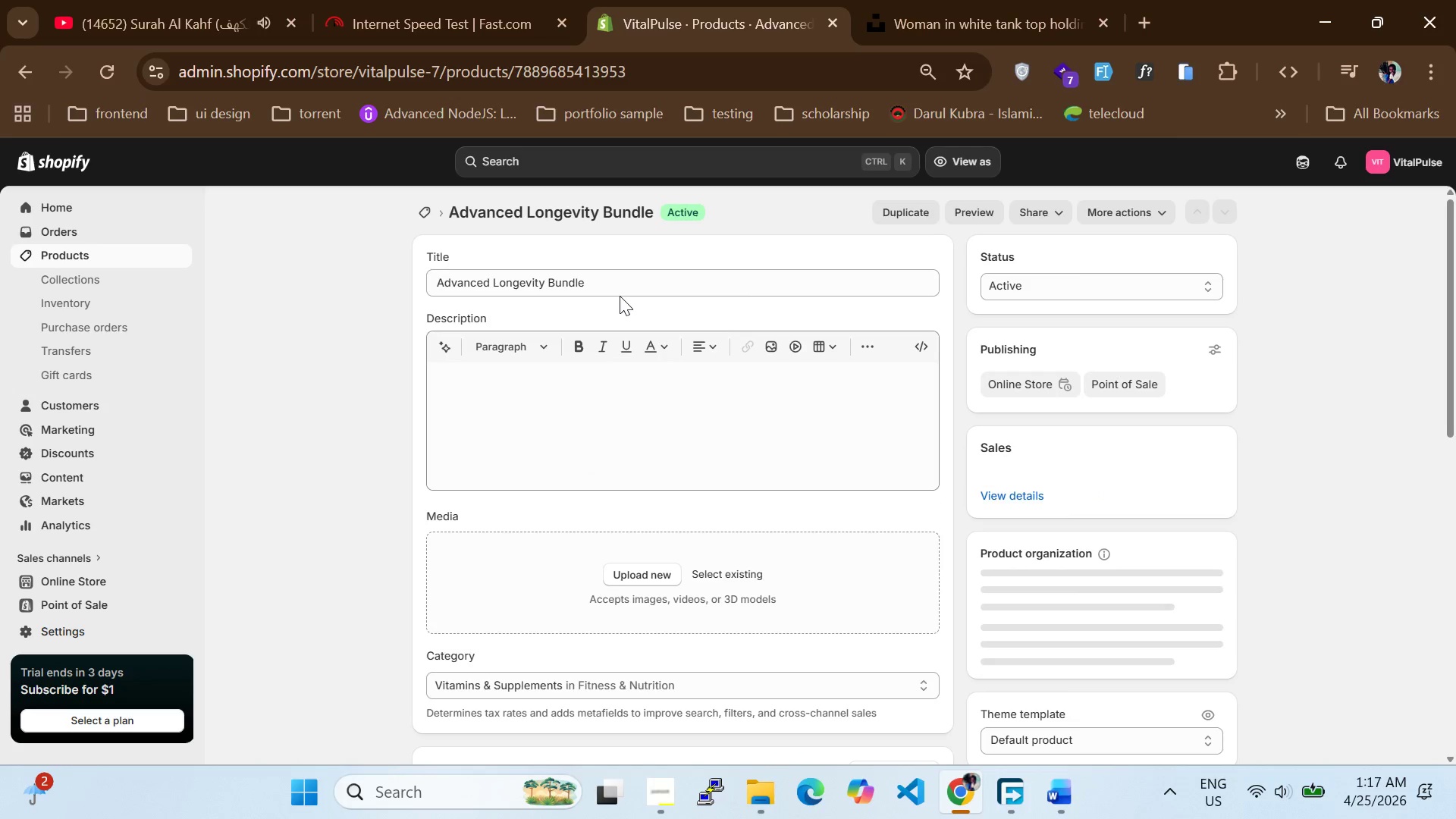 
double_click([599, 276])
 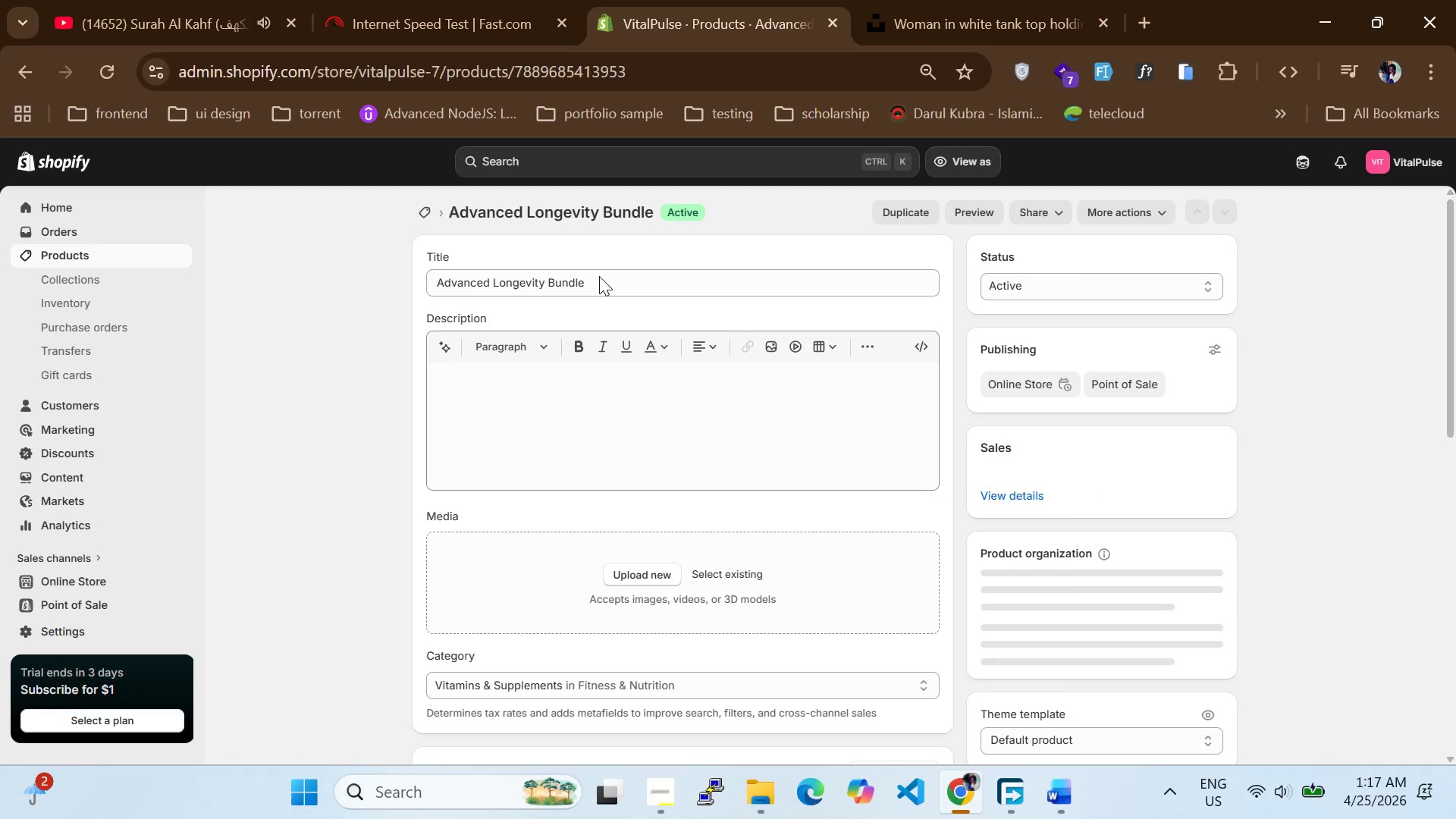 
triple_click([599, 276])
 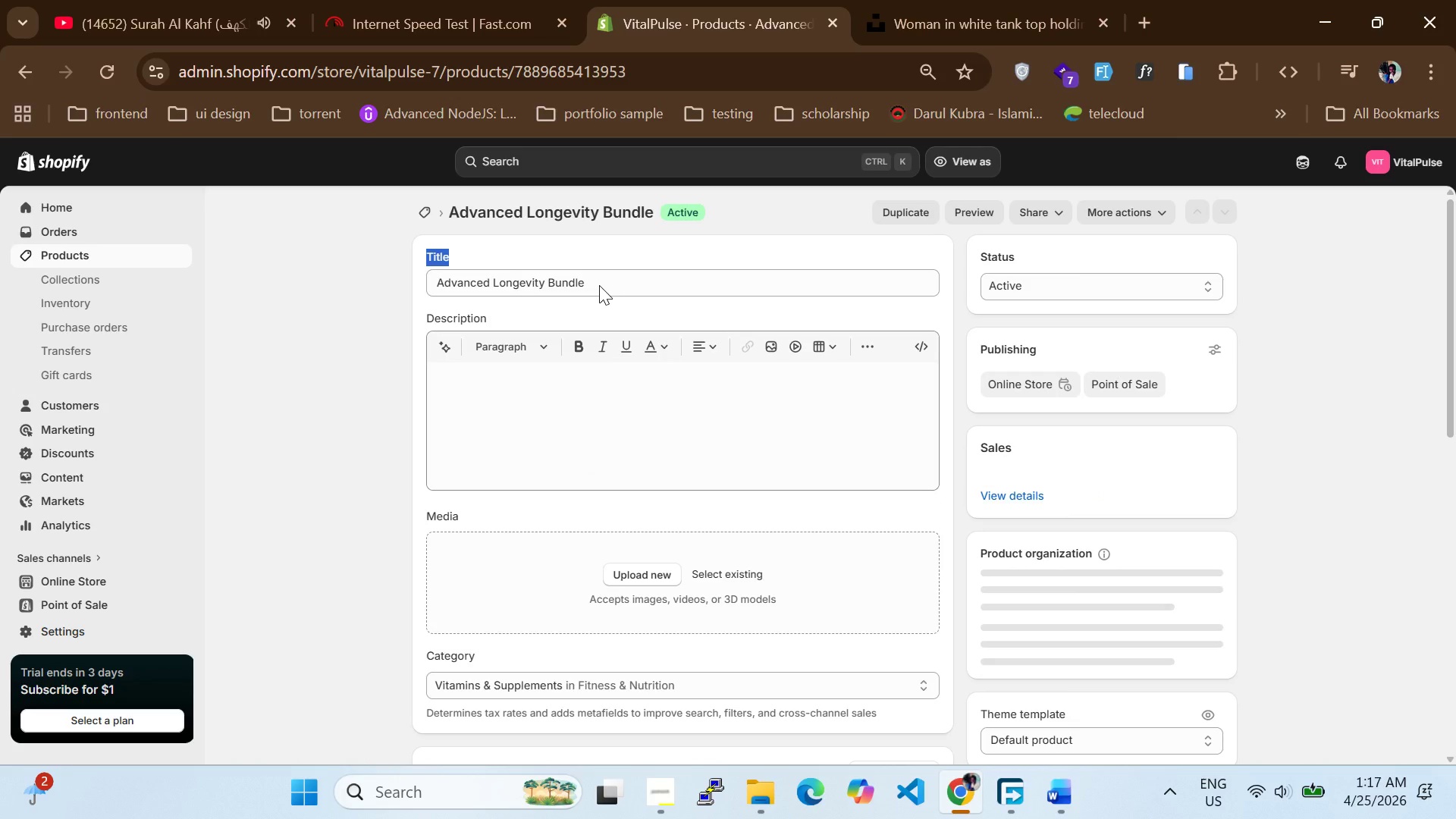 
triple_click([599, 285])
 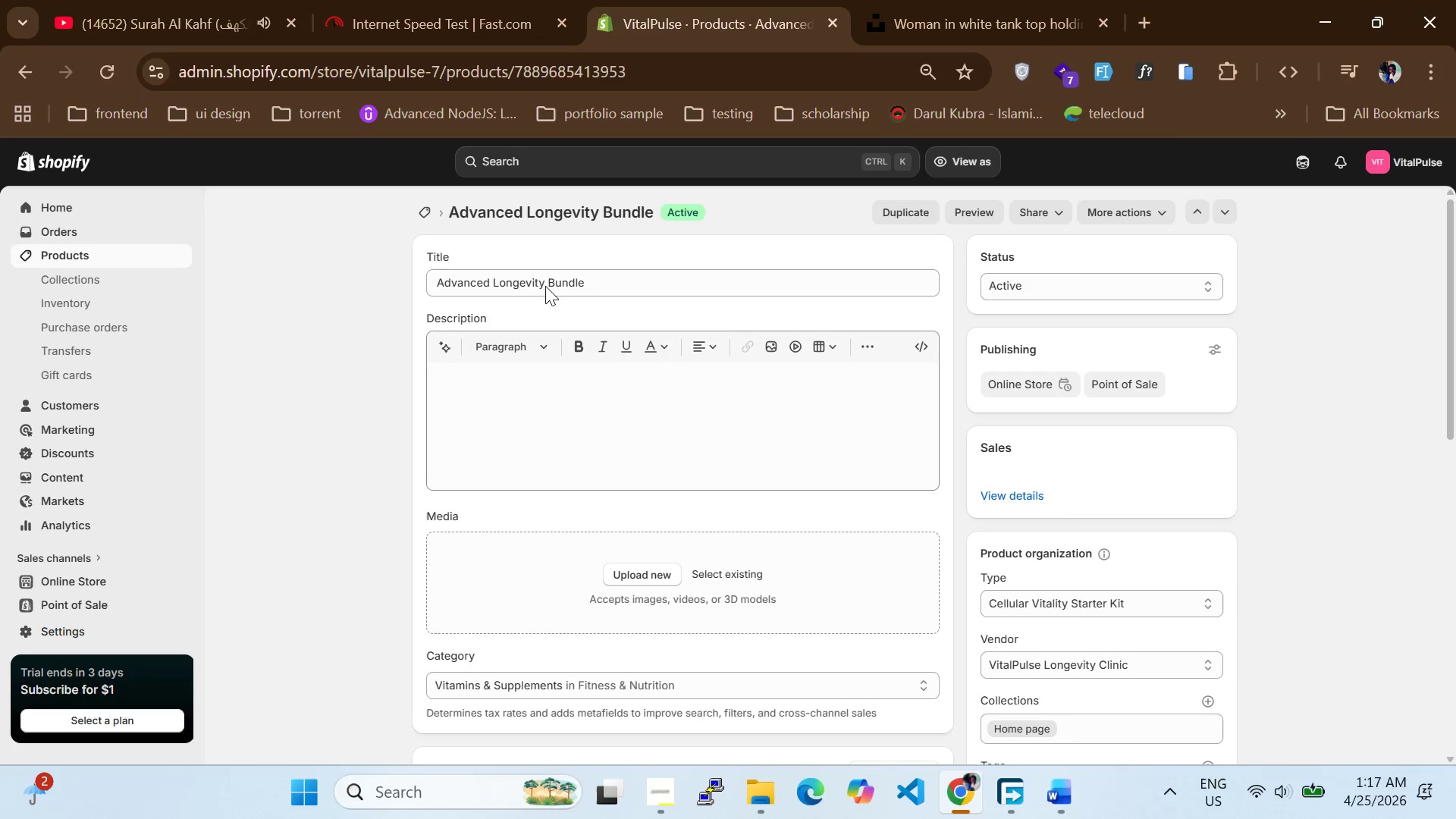 
double_click([545, 286])
 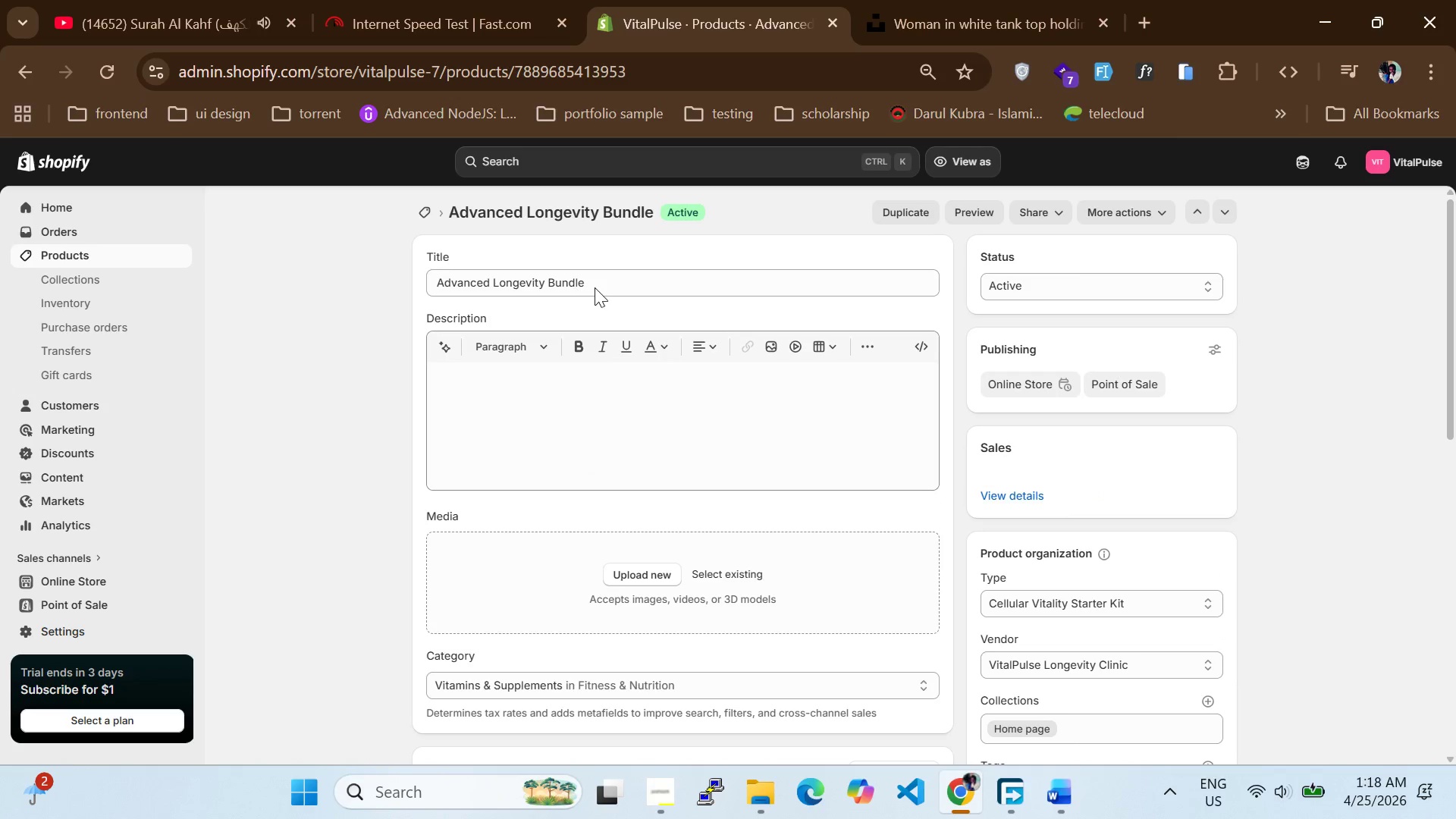 
triple_click([595, 287])
 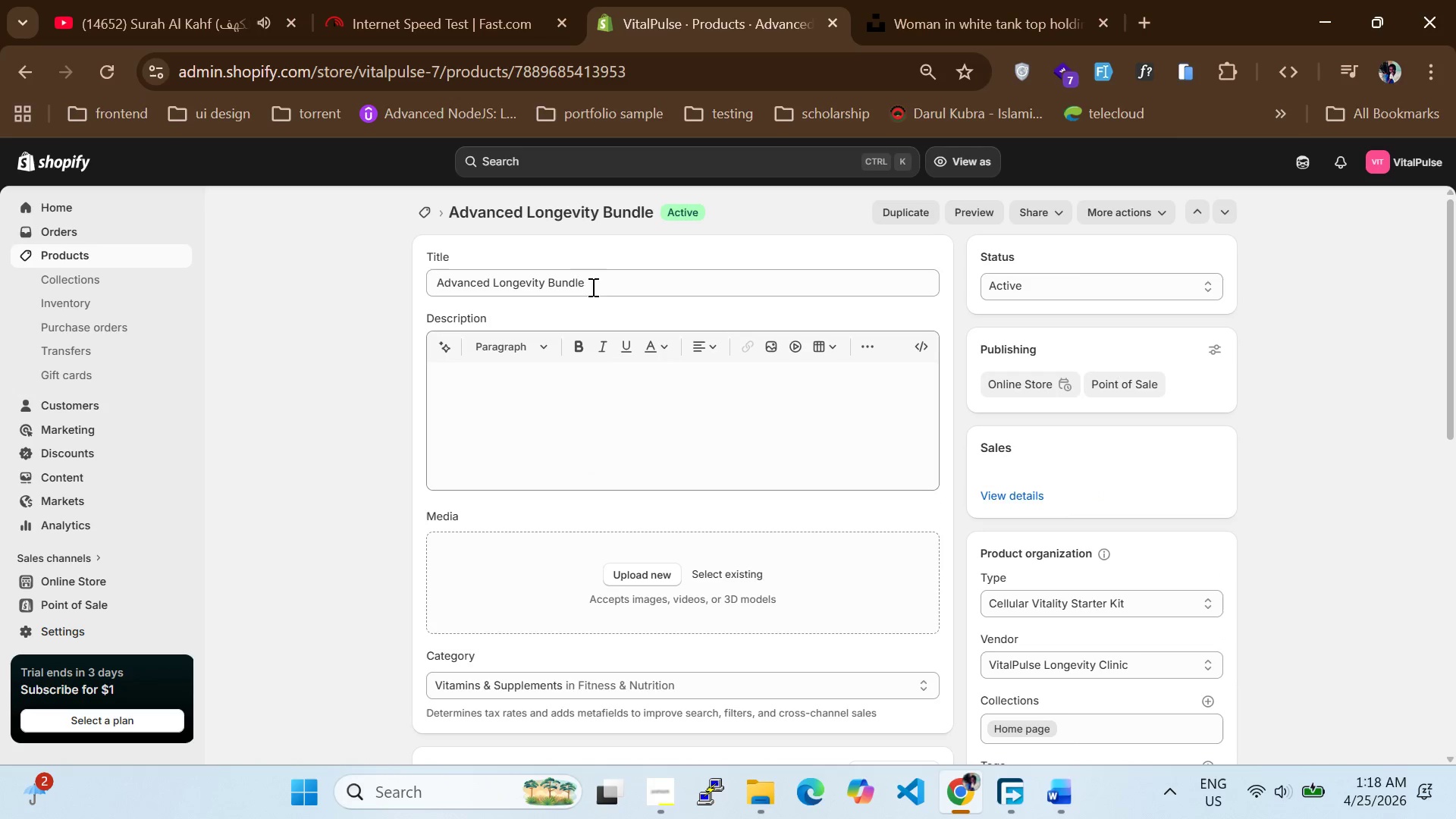 
left_click_drag(start_coordinate=[595, 287], to_coordinate=[407, 287])
 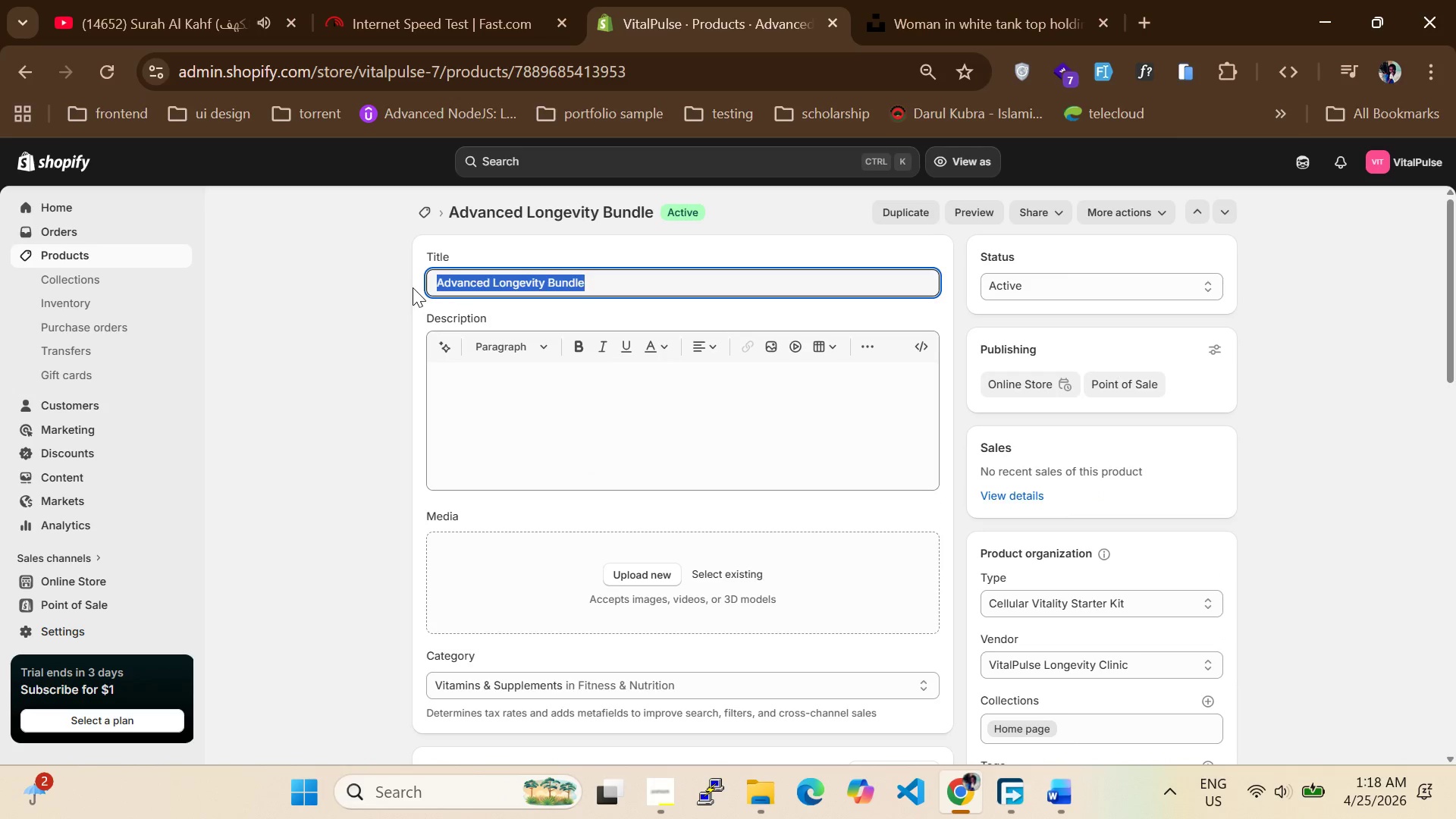 
key(Control+C)
 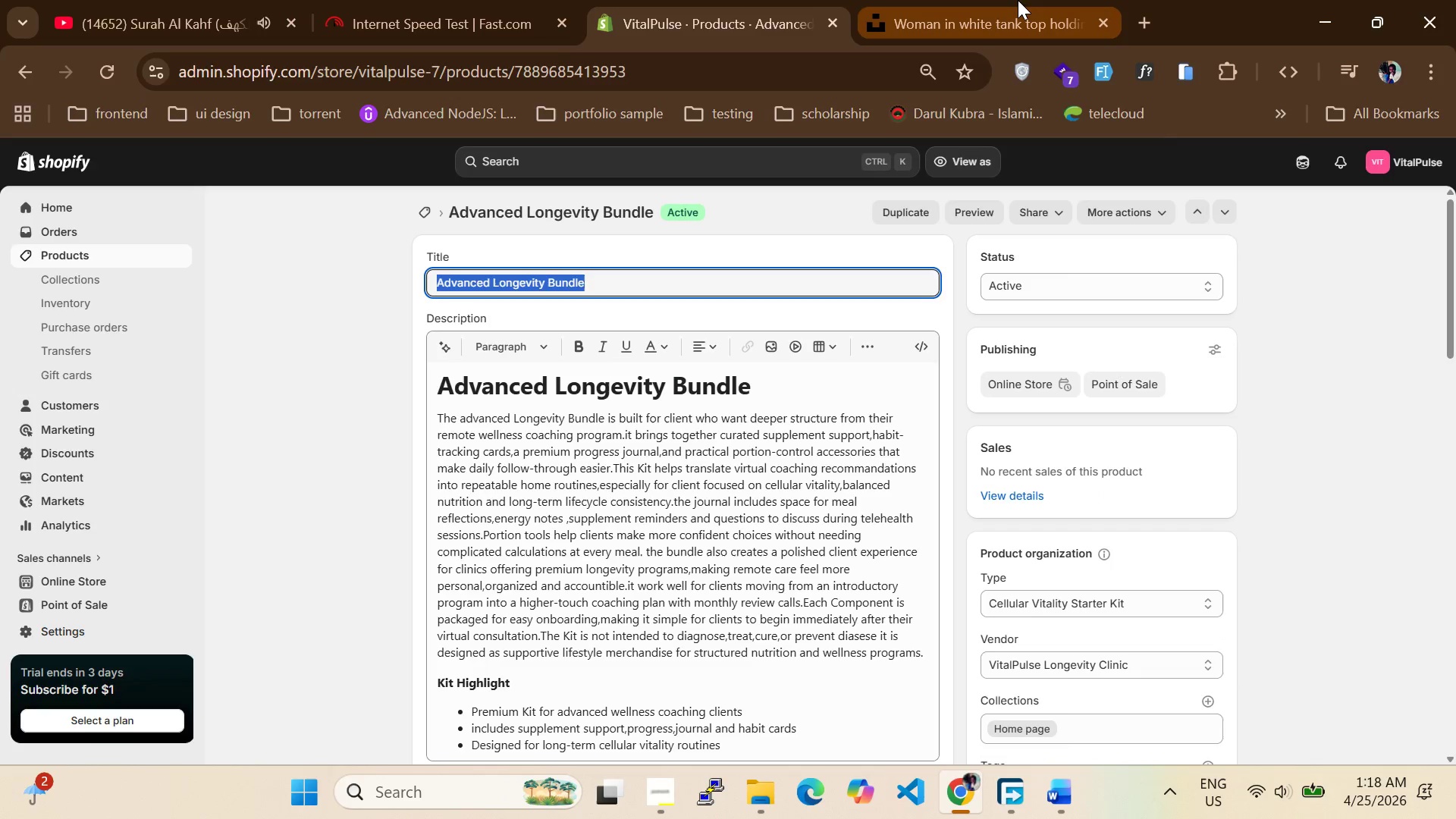 
left_click([1018, 0])
 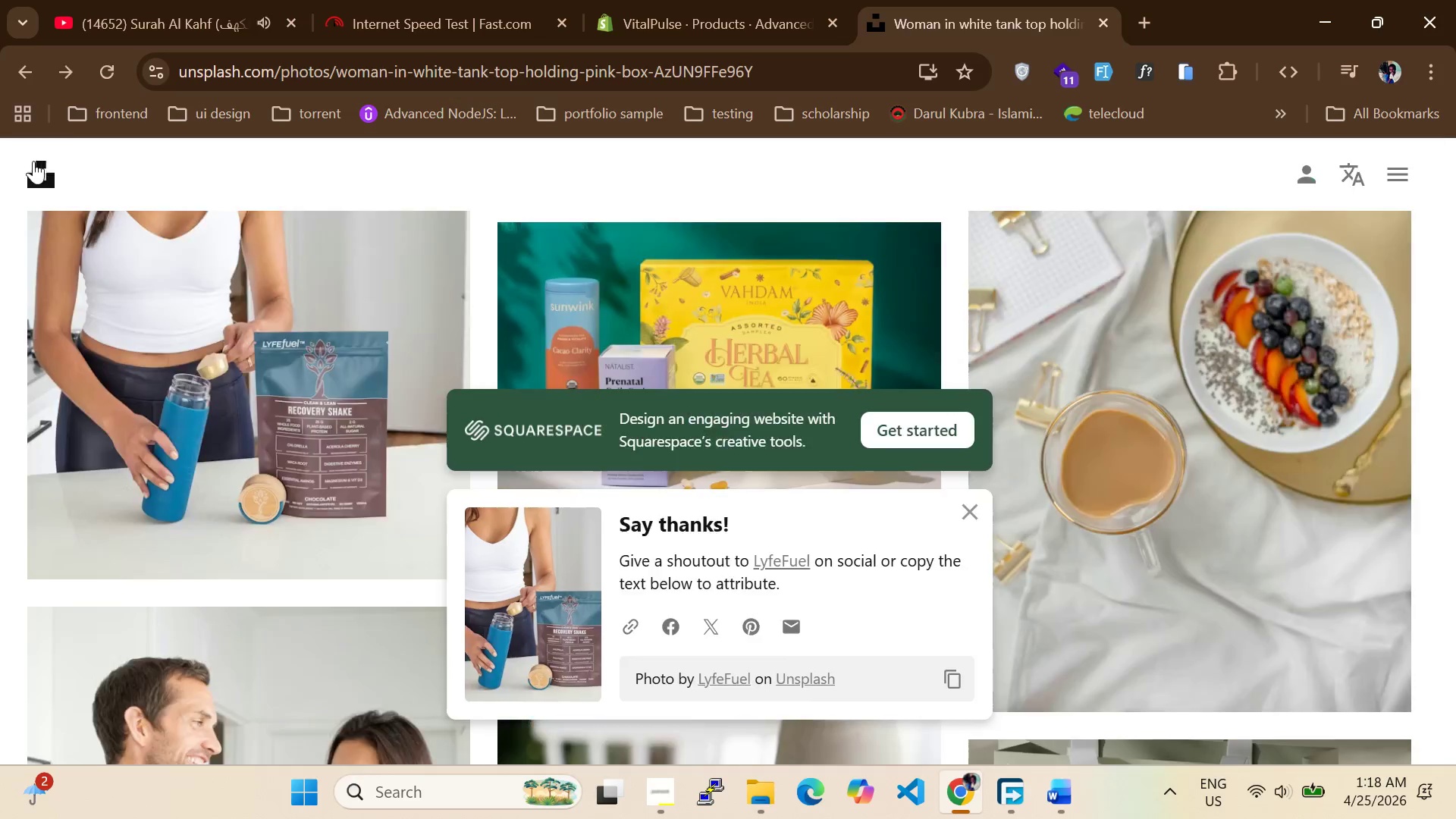 
scroll: coordinate [297, 316], scroll_direction: up, amount: 43.0
 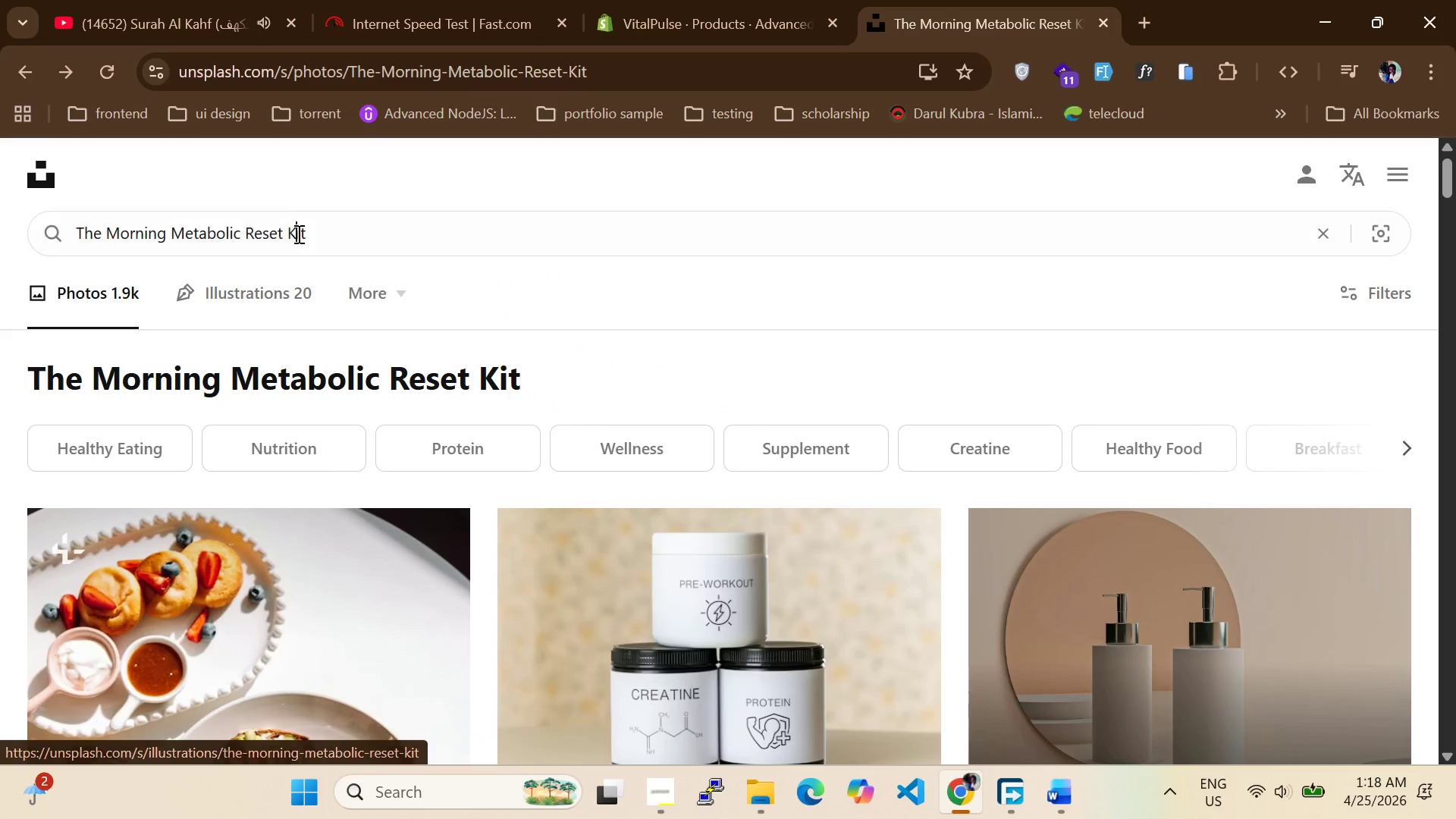 
key(Control+A)
 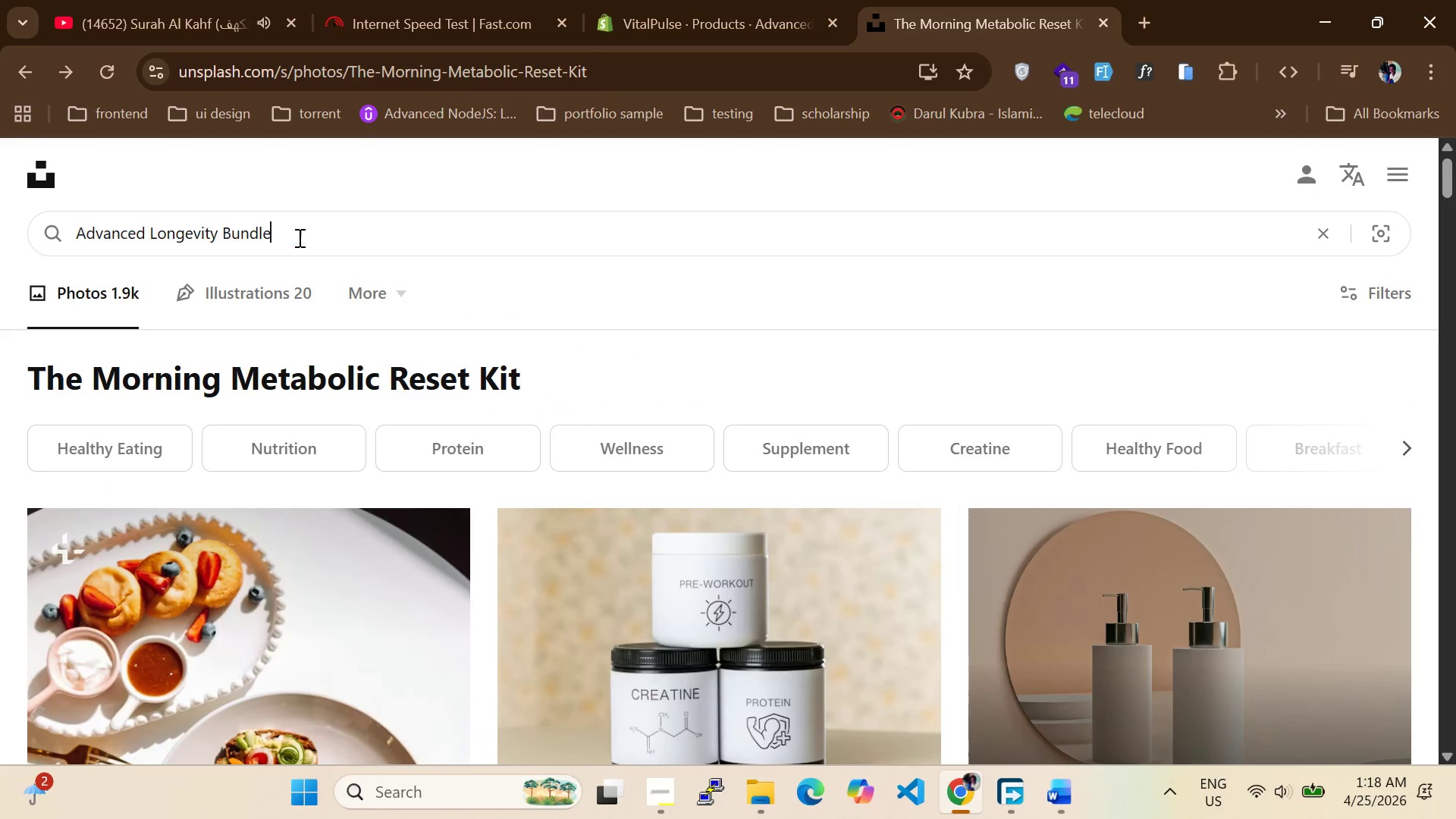 
key(Control+V)
 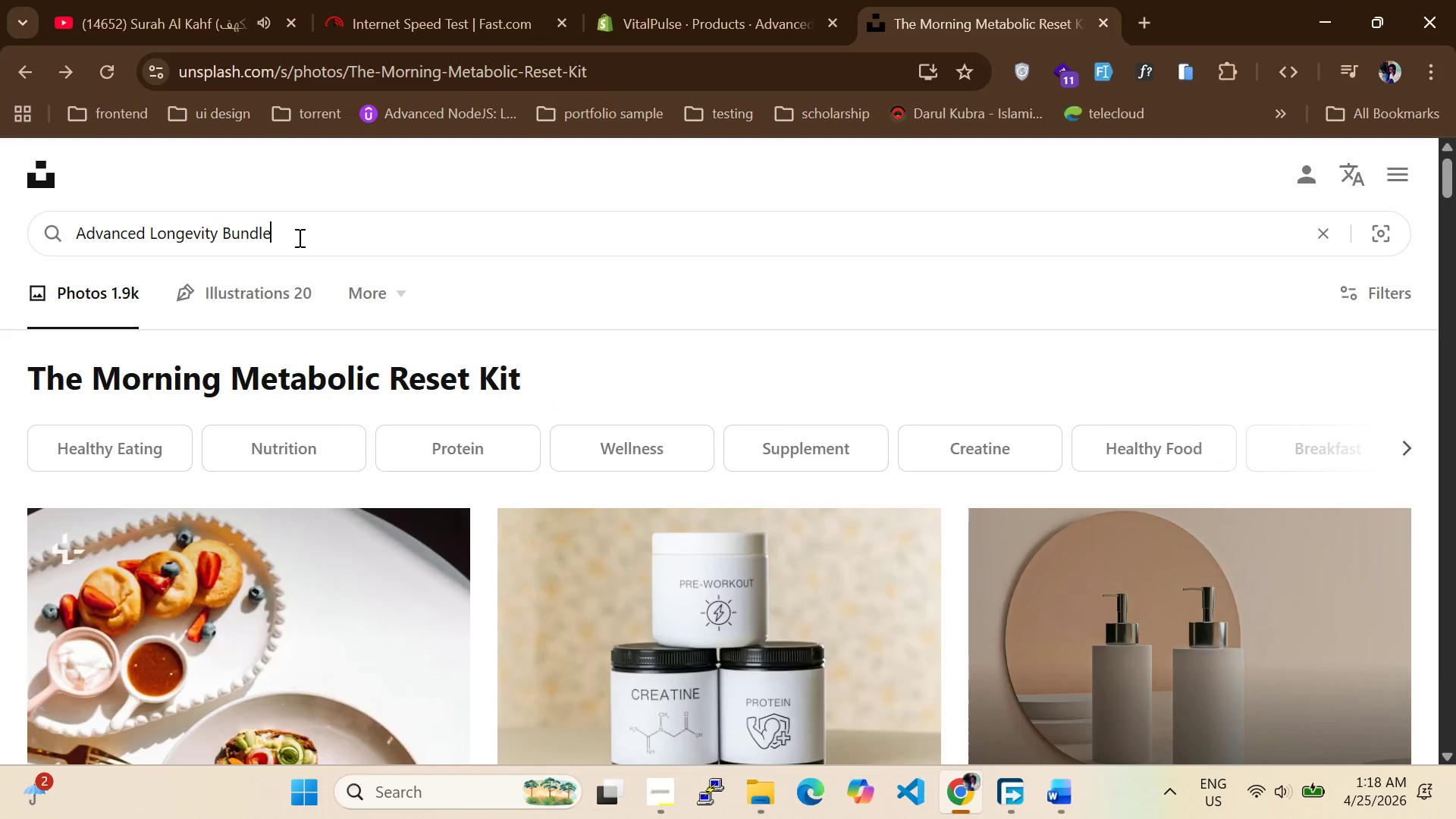 
key(Enter)
 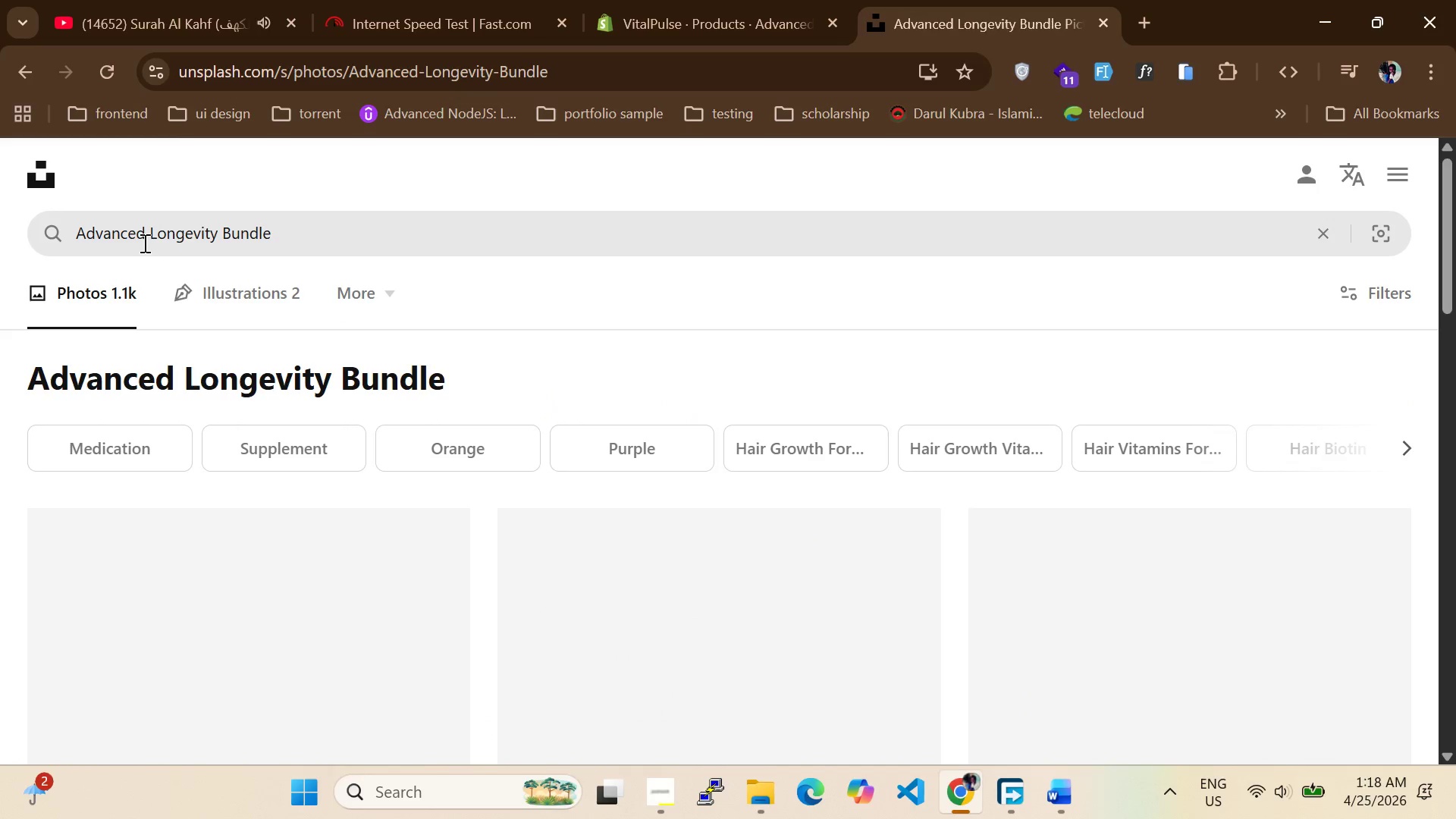 
left_click_drag(start_coordinate=[143, 239], to_coordinate=[0, 256])
 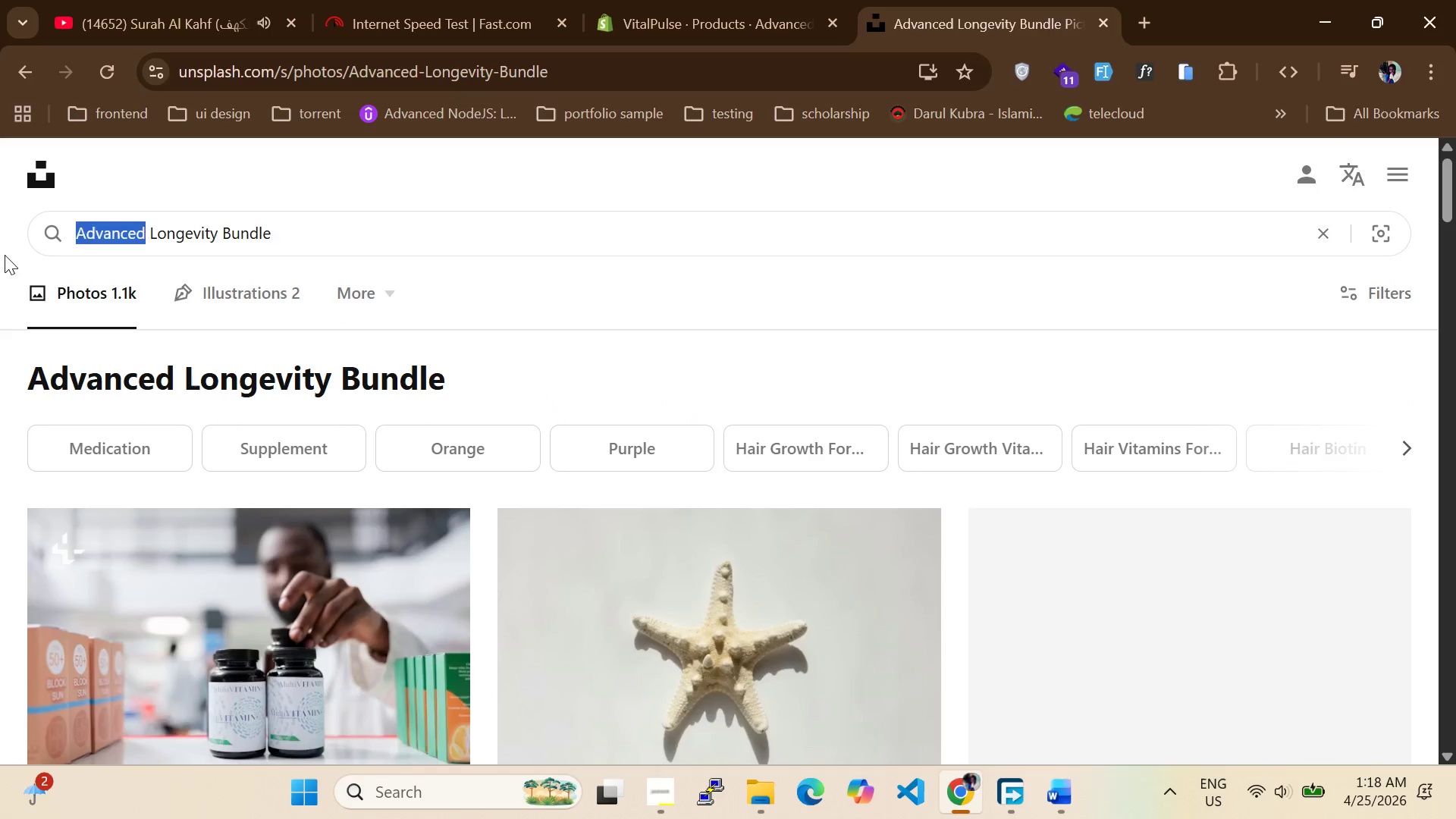 
key(Backspace)
 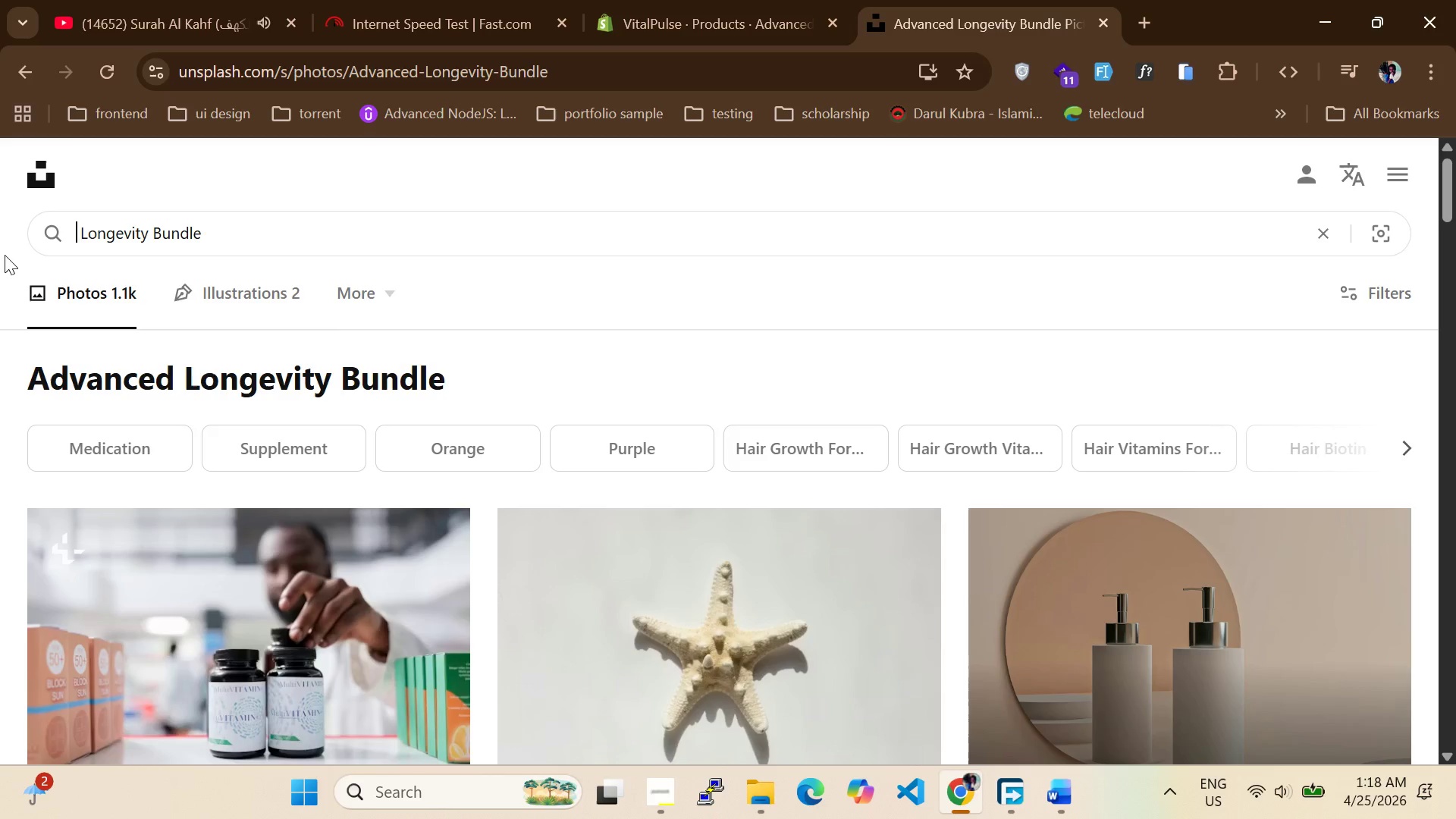 
key(ArrowRight)
 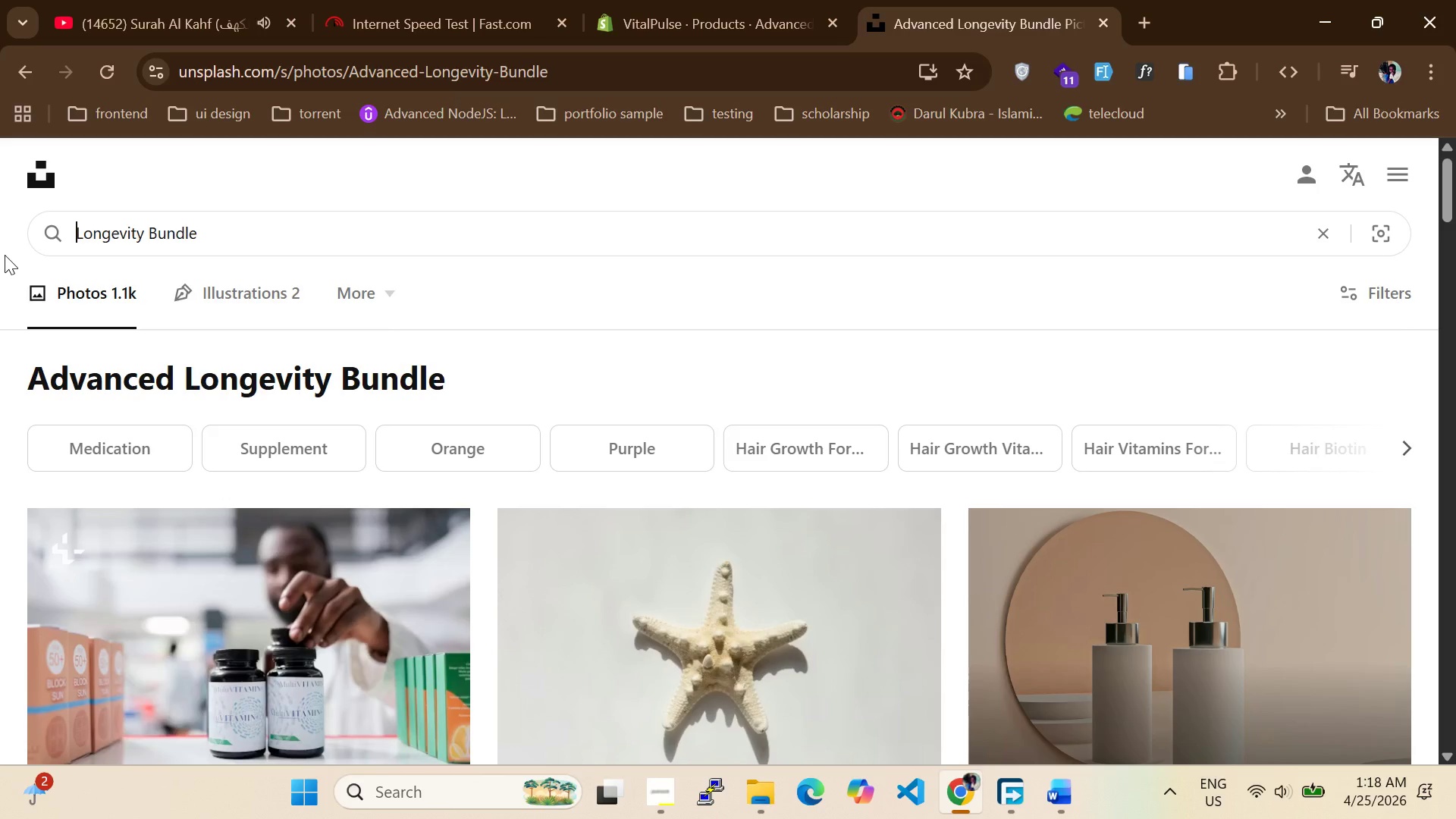 
key(Backspace)
 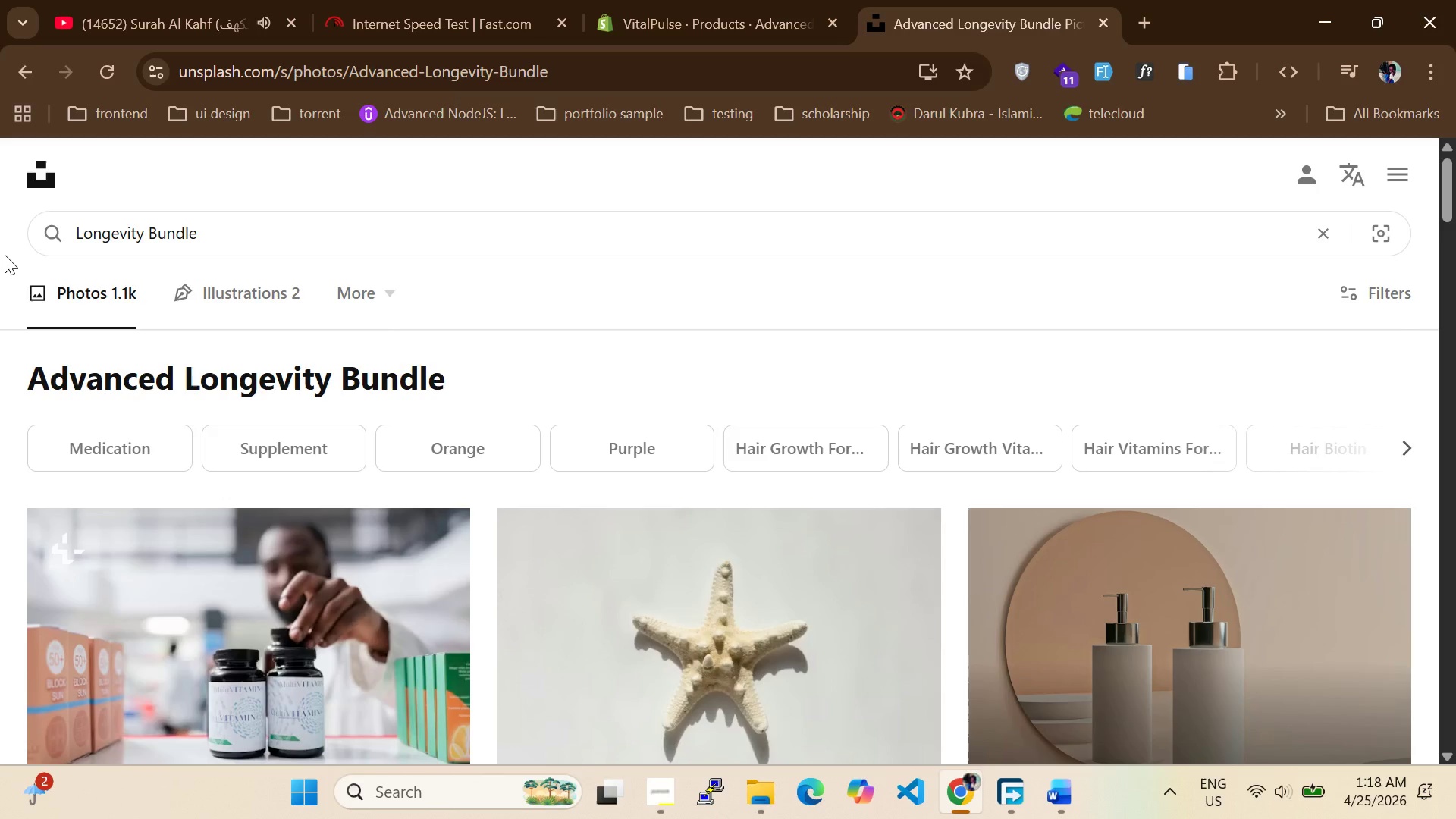 
key(Backspace)
 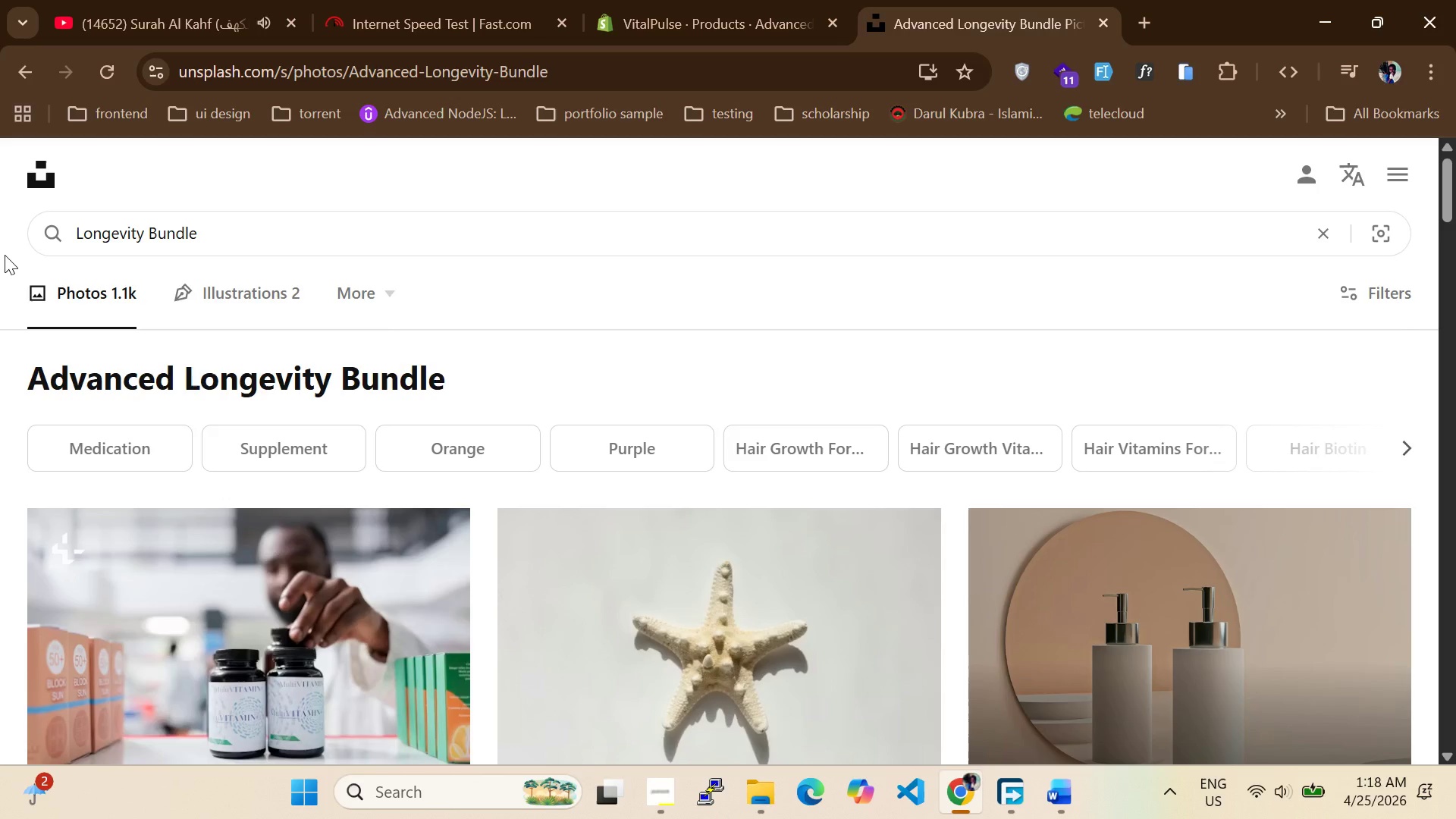 
key(Backspace)
 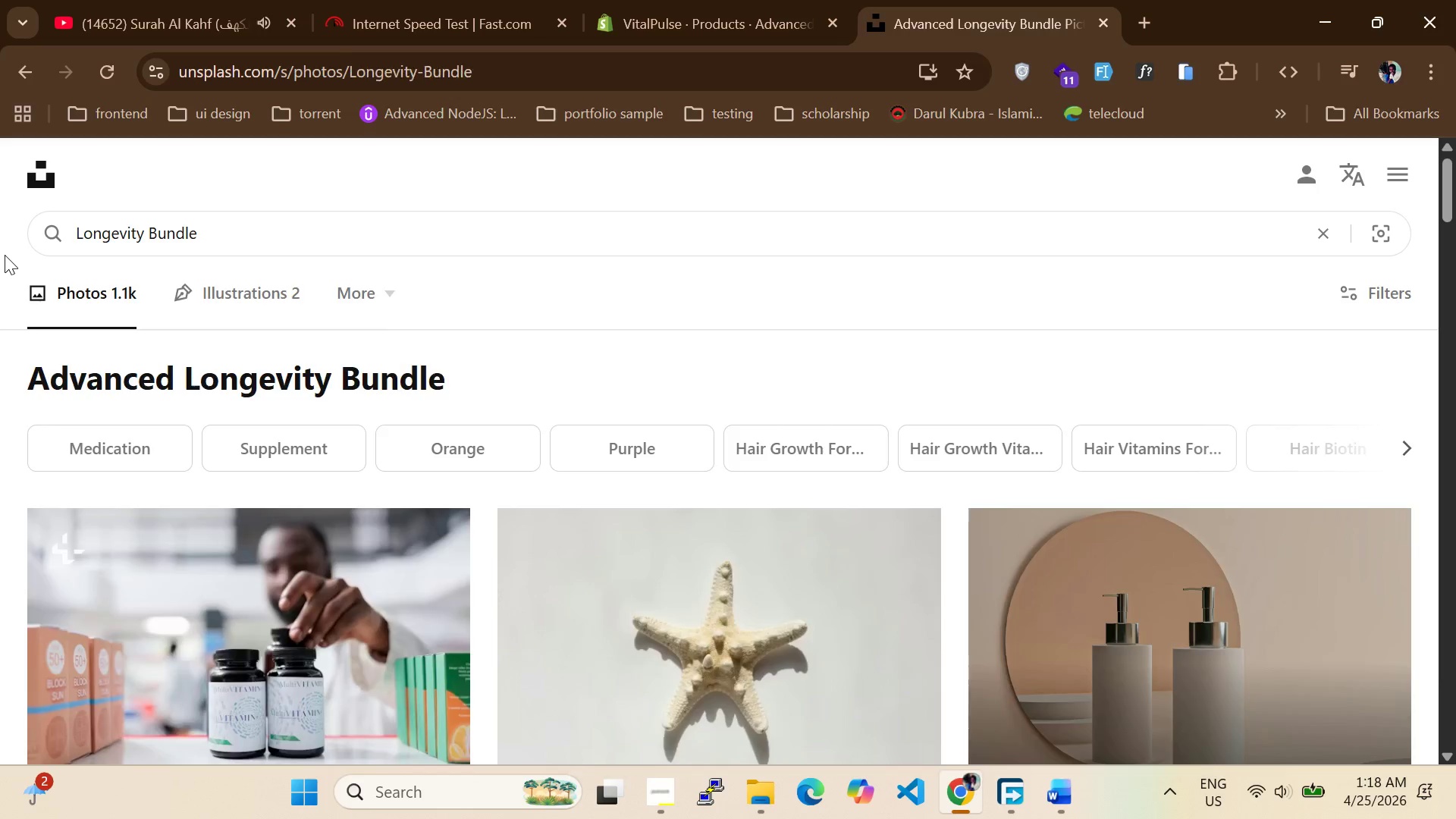 
key(Enter)
 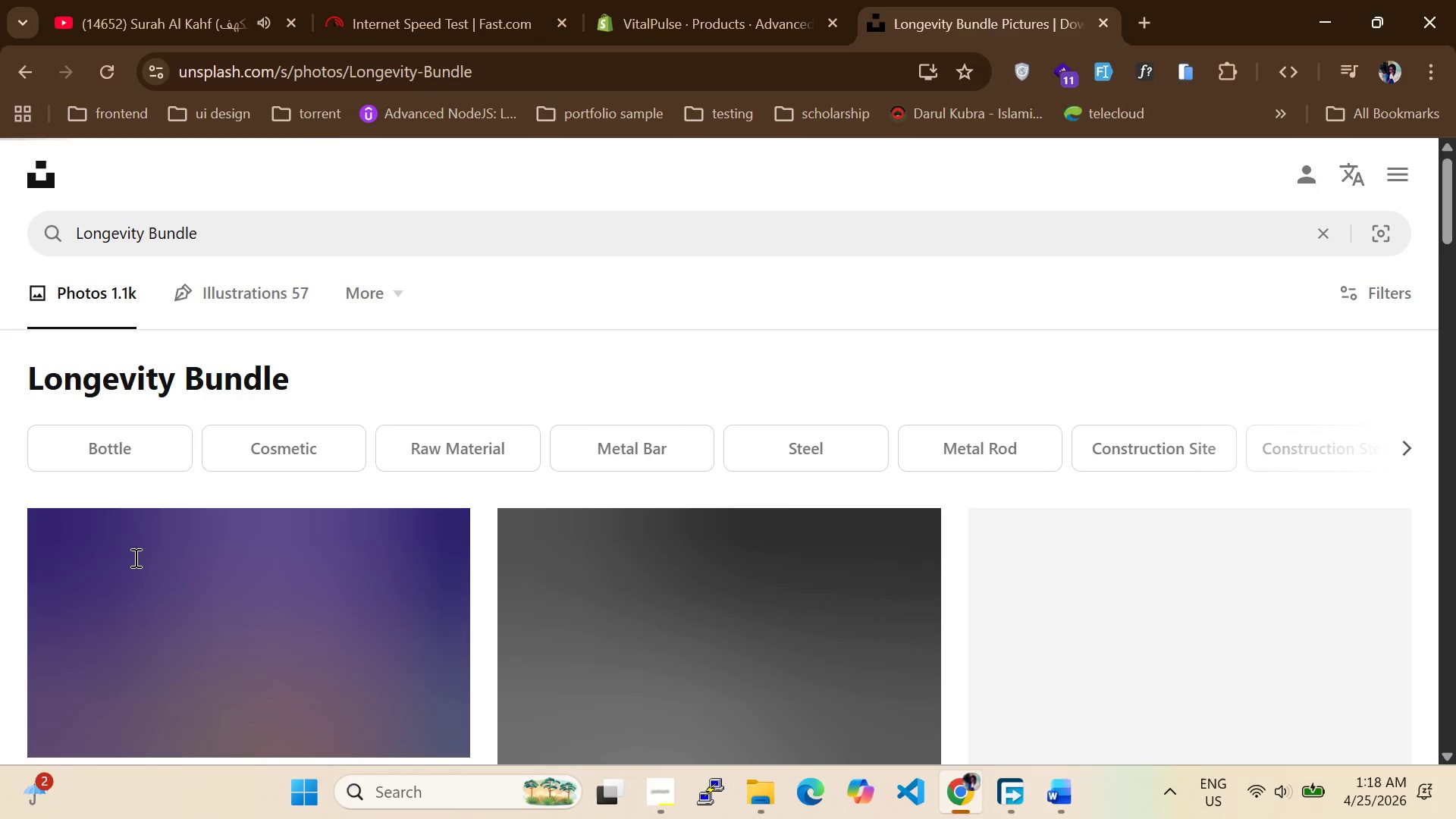 
scroll: coordinate [332, 571], scroll_direction: down, amount: 6.0
 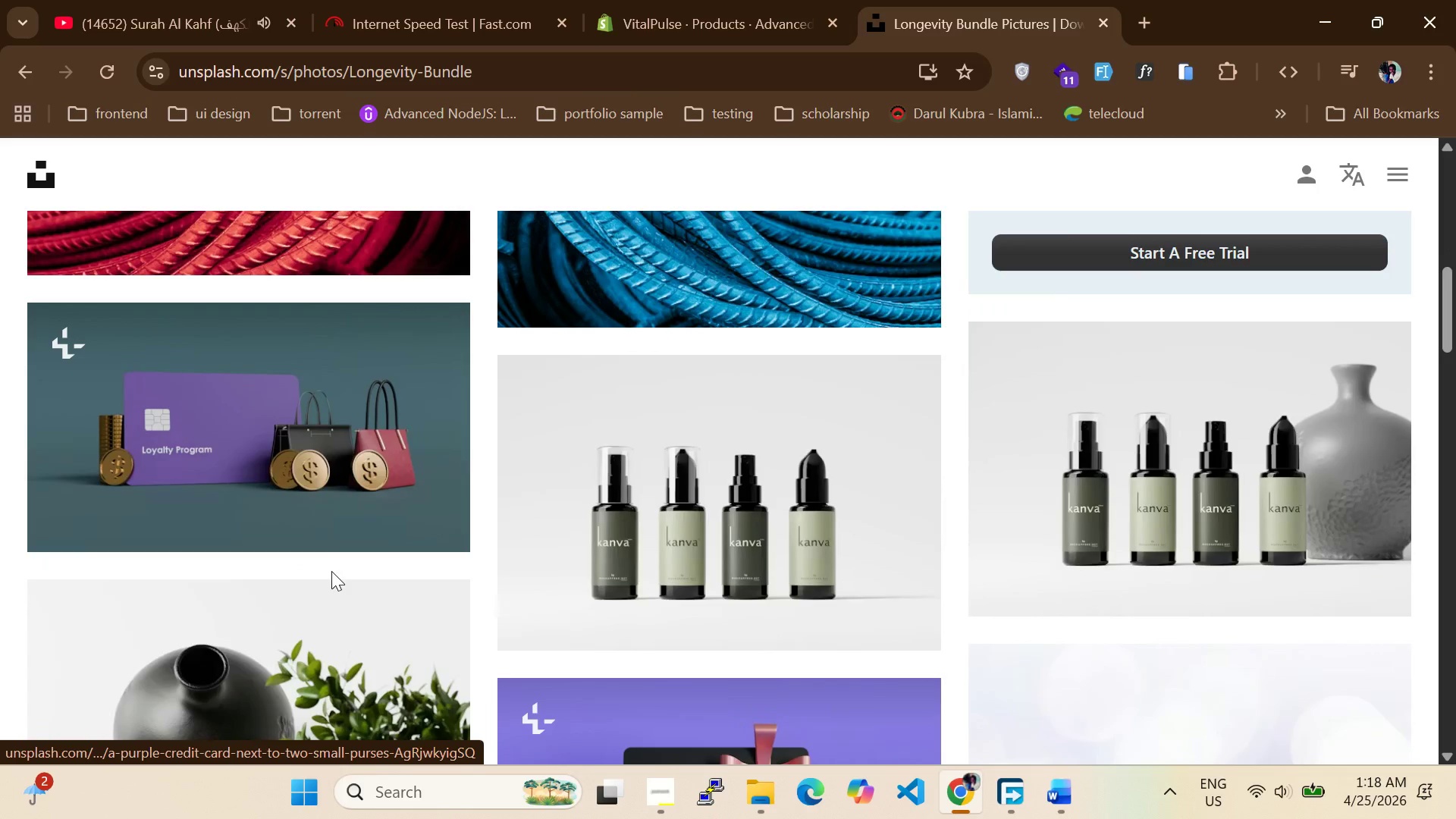 
scroll: coordinate [331, 571], scroll_direction: up, amount: 3.0
 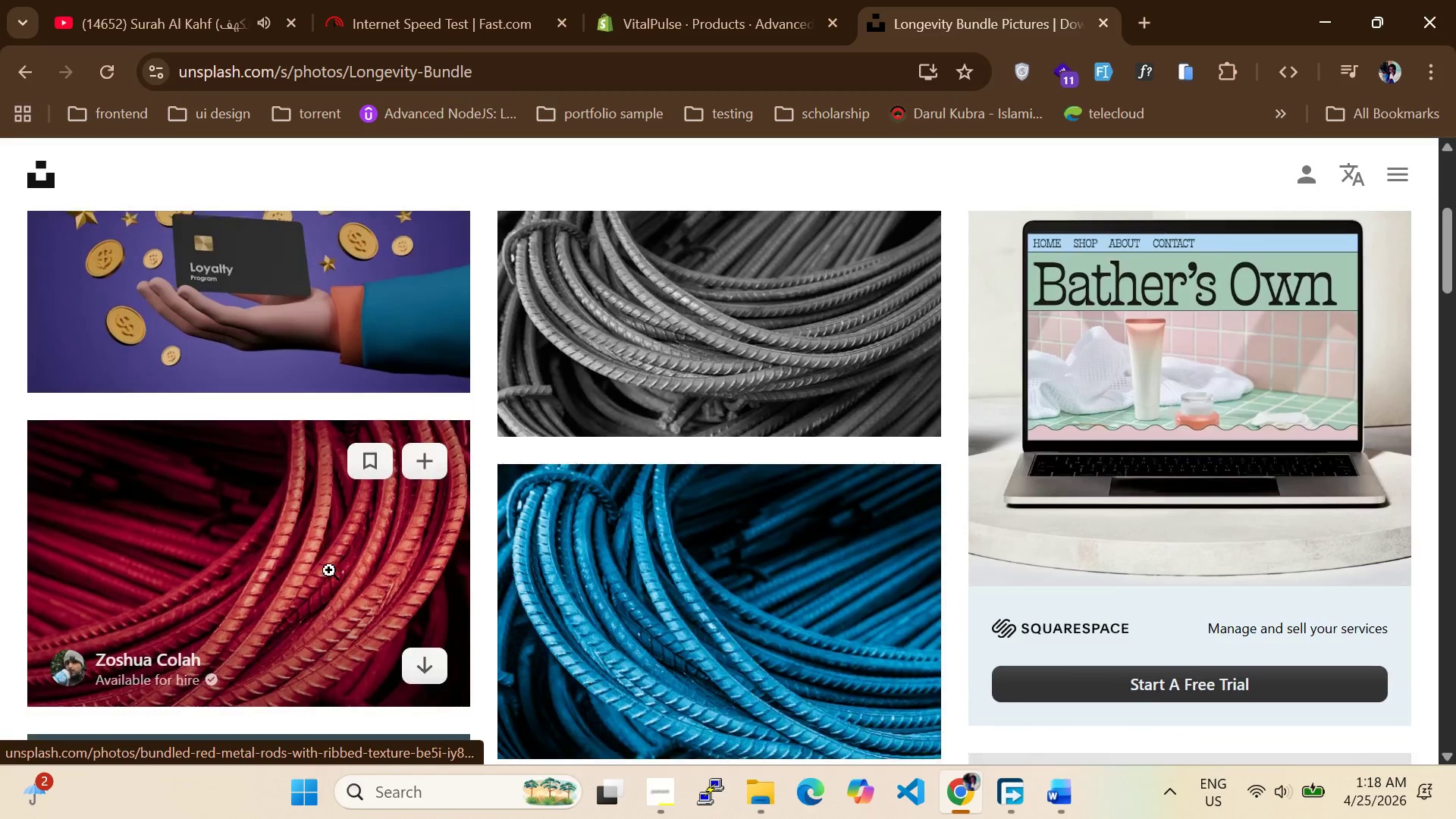 
scroll: coordinate [325, 561], scroll_direction: down, amount: 20.0
 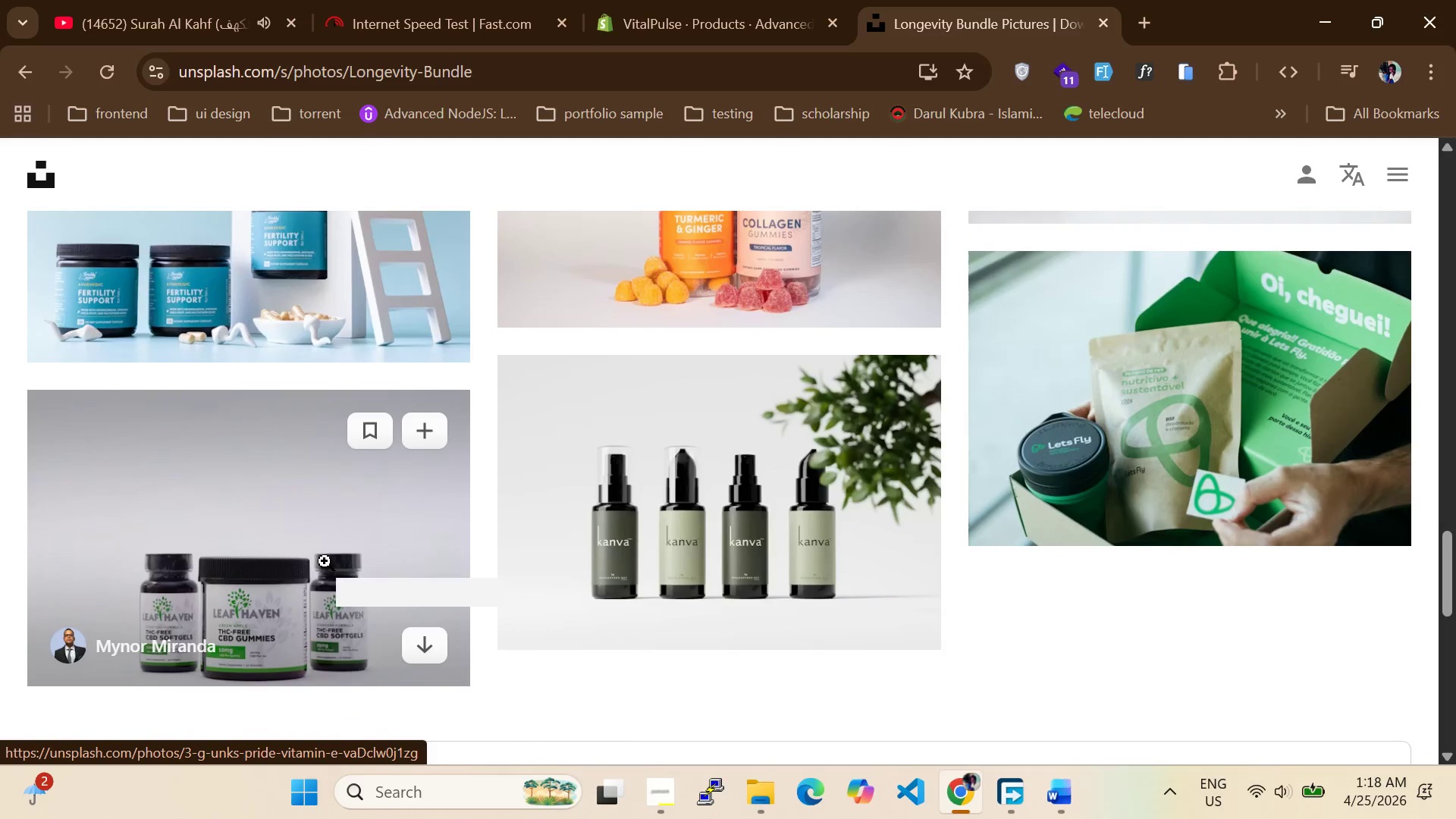 
scroll: coordinate [325, 560], scroll_direction: none, amount: 0.0
 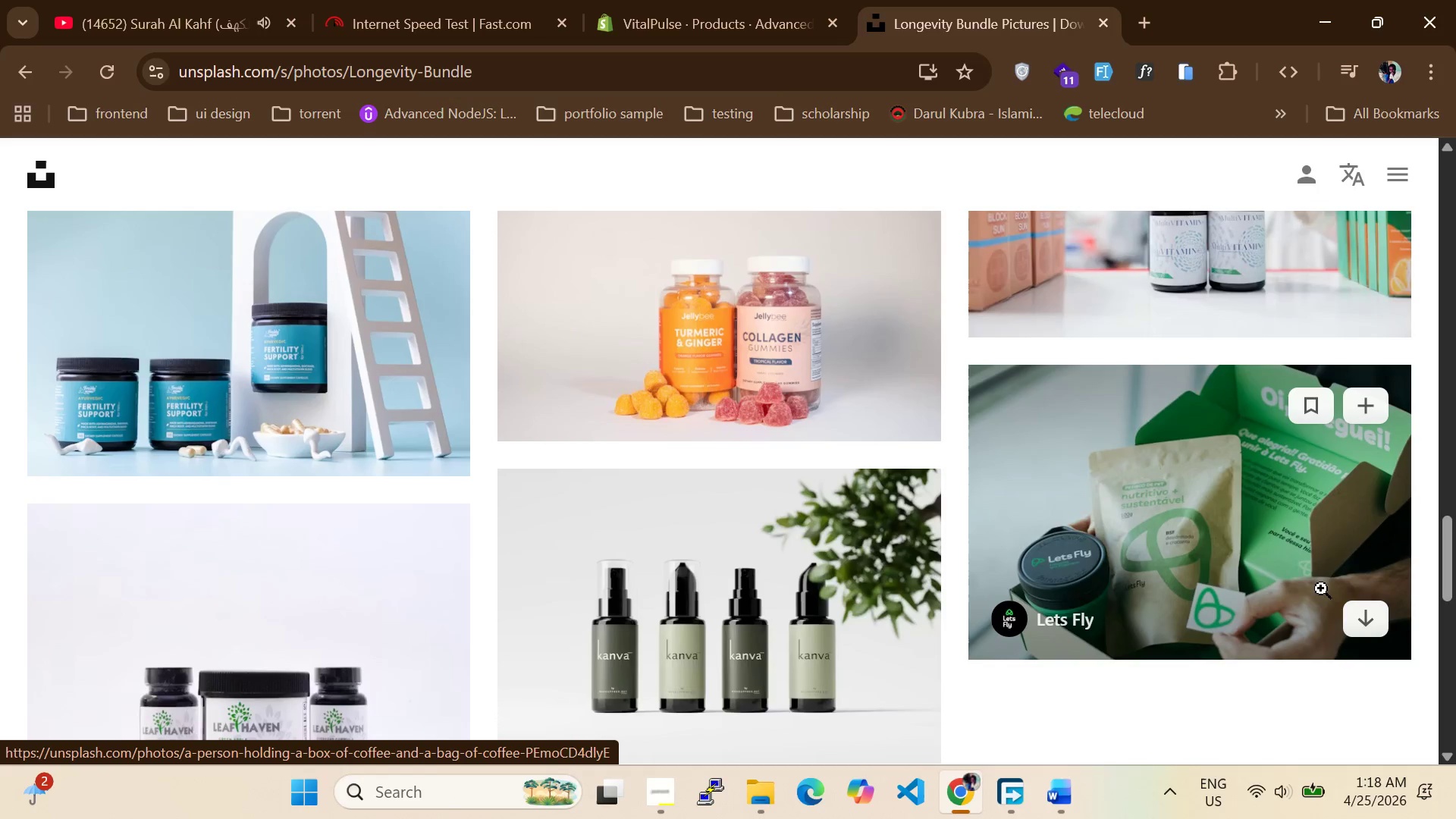 
left_click([1317, 582])
 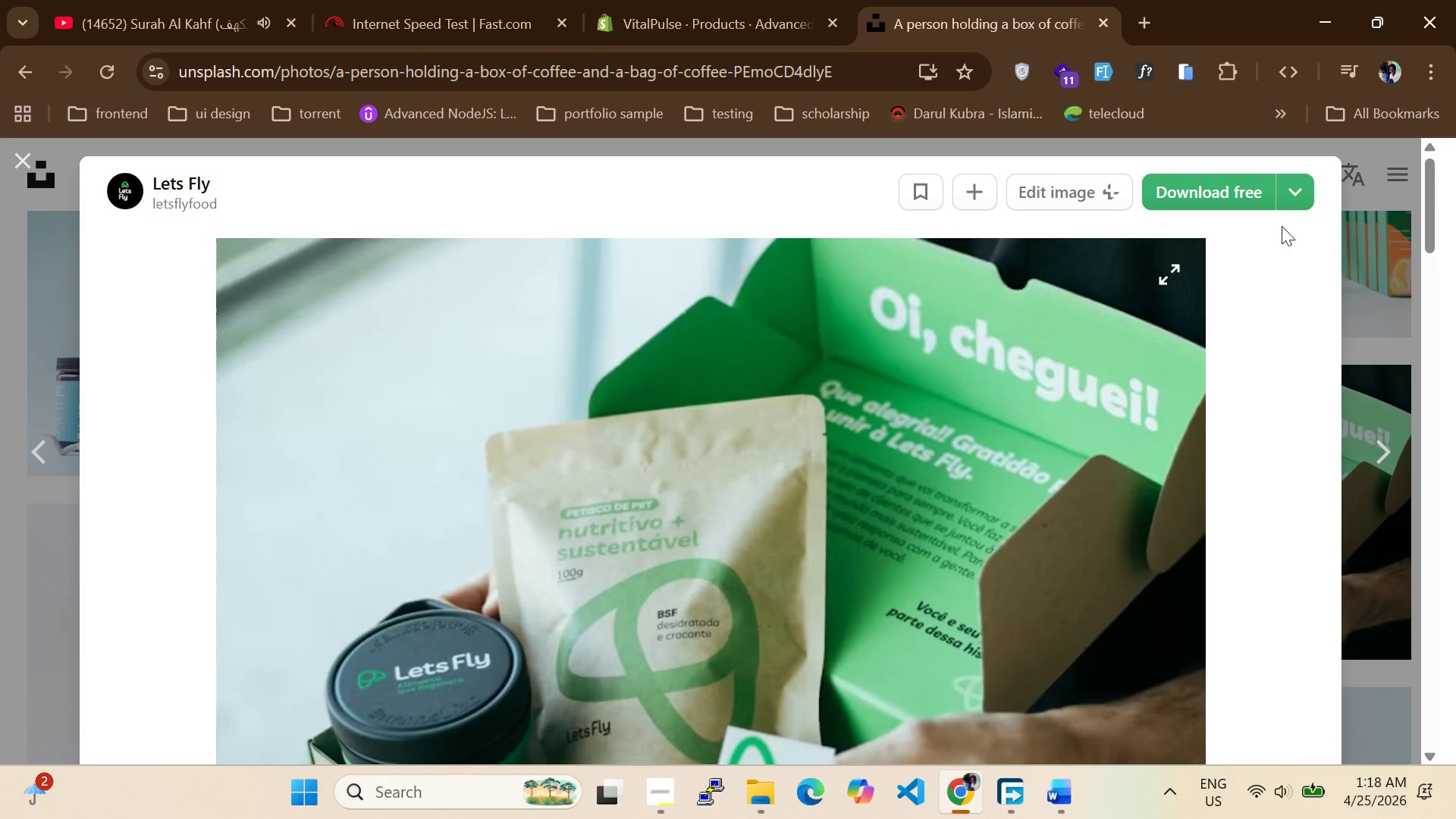 
left_click([1307, 188])
 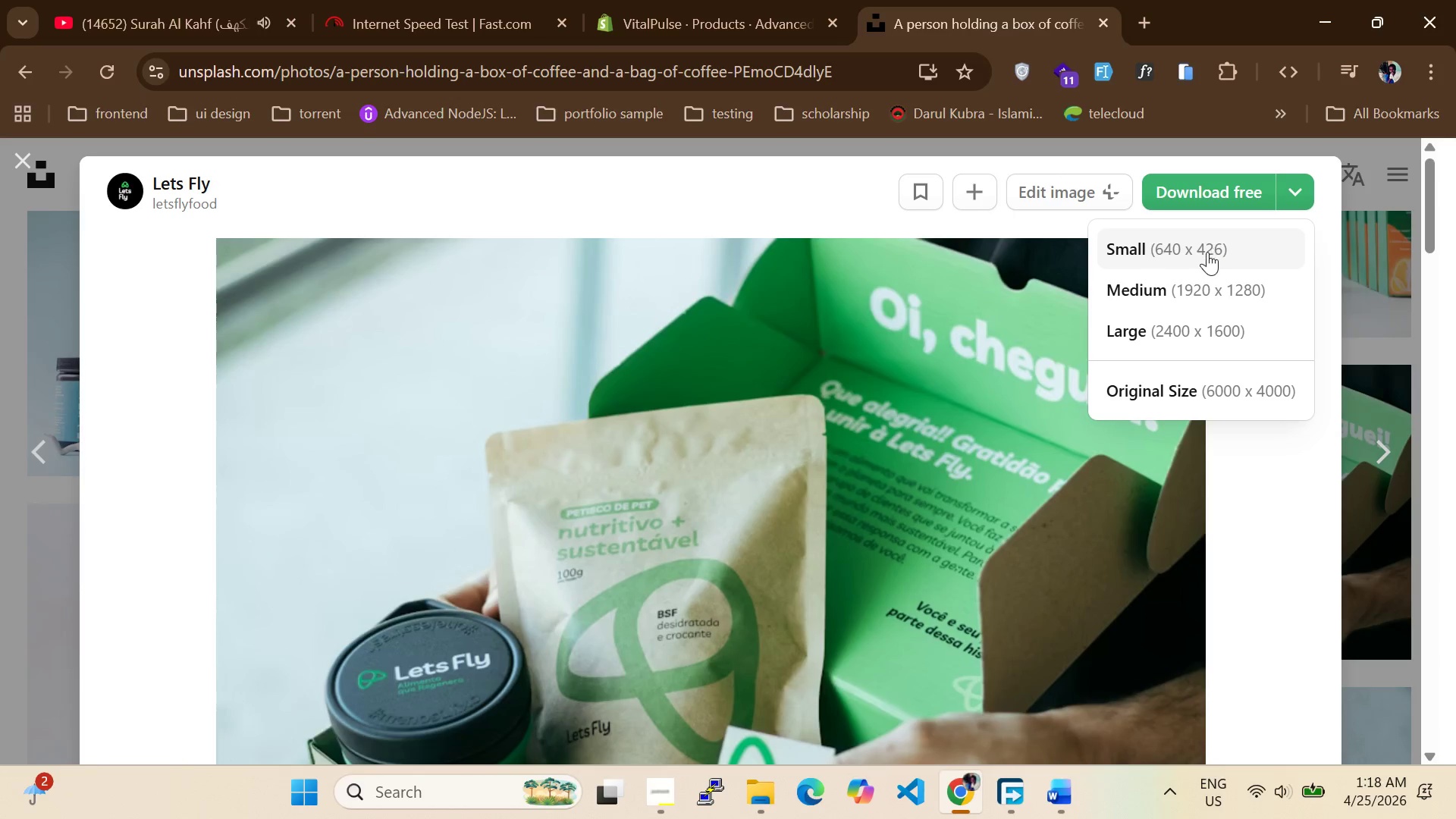 
left_click([1207, 252])
 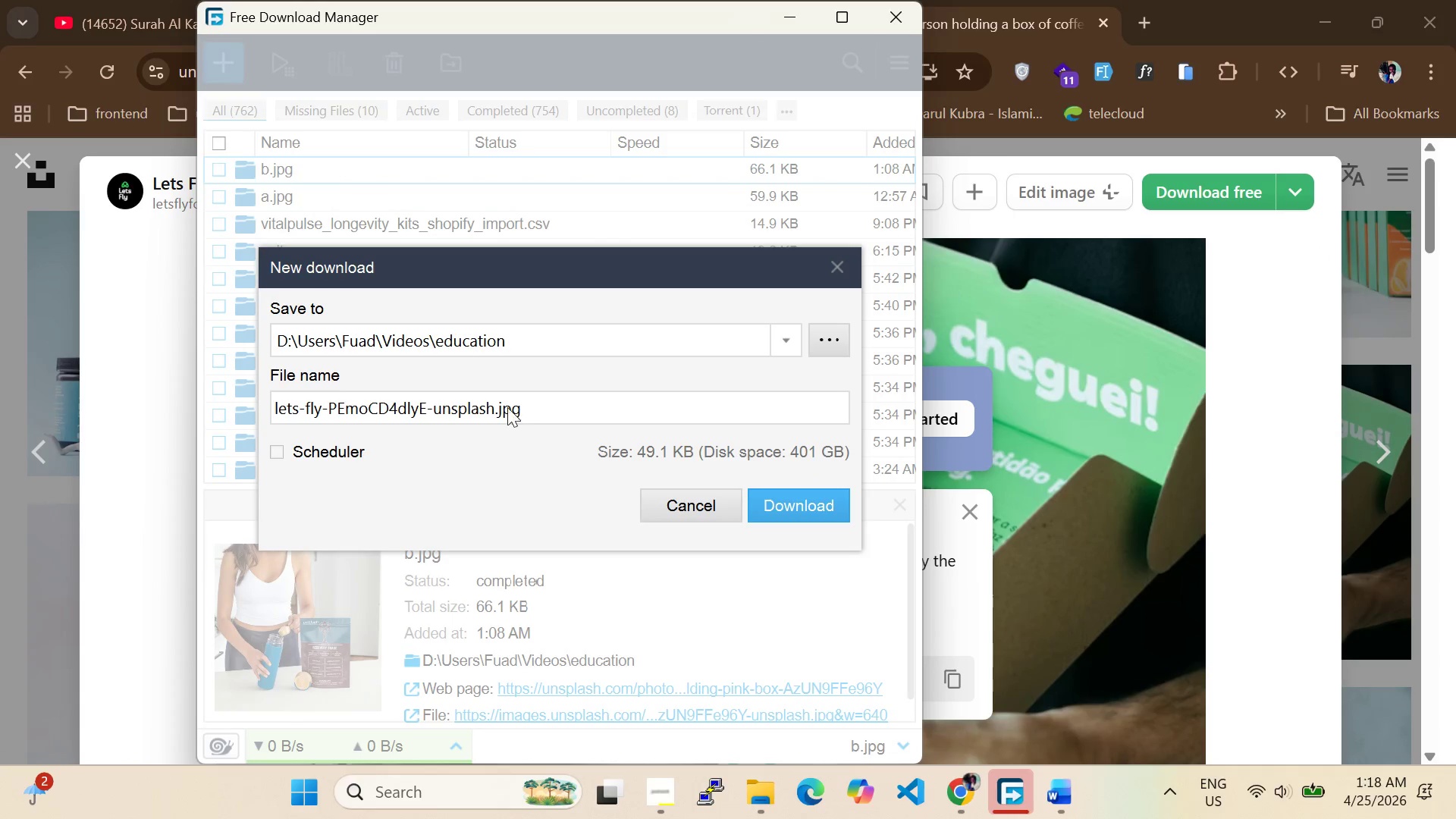 
left_click_drag(start_coordinate=[493, 410], to_coordinate=[0, 435])
 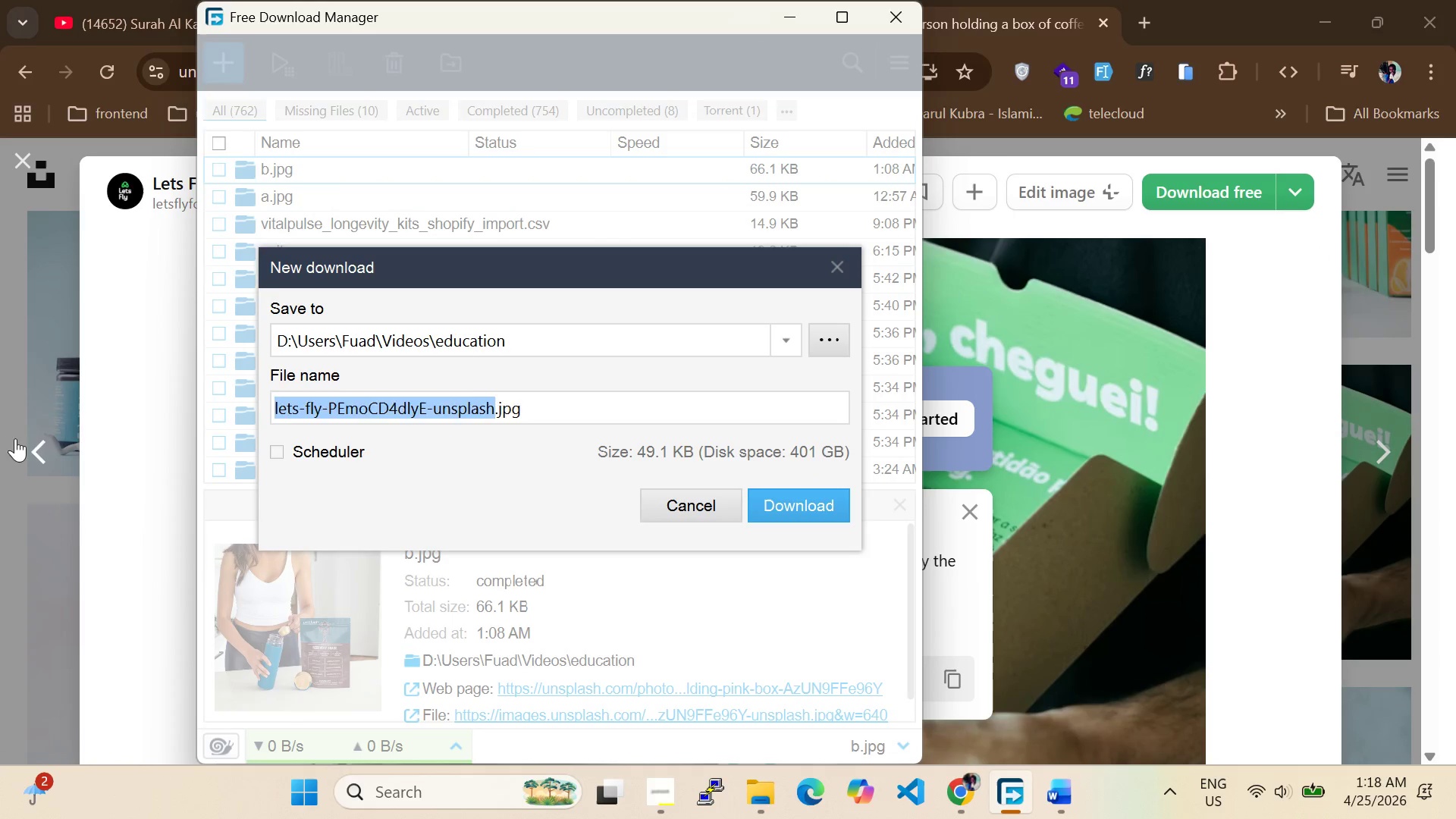 
key(C)
 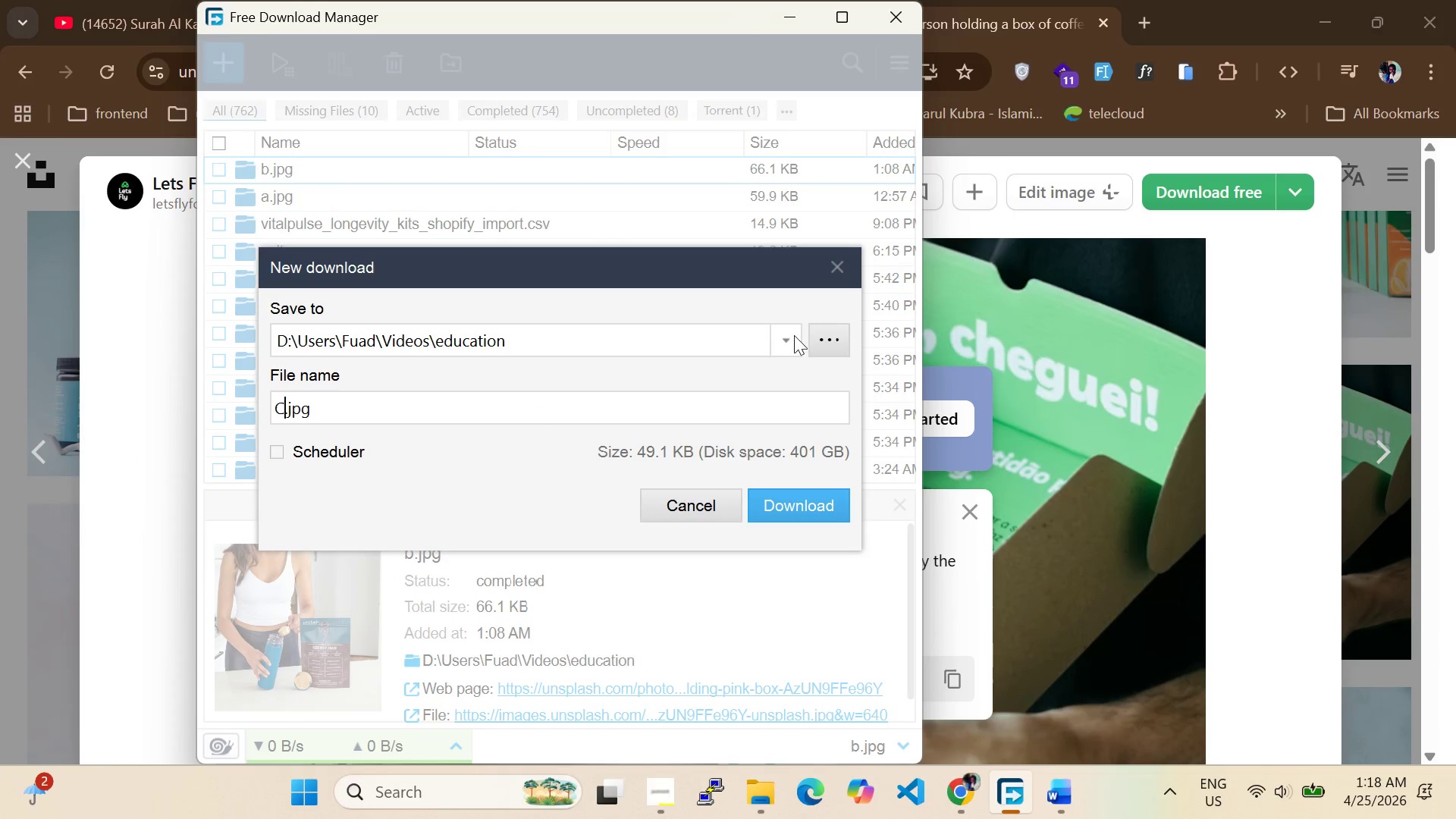 
left_click_drag(start_coordinate=[799, 335], to_coordinate=[793, 335])
 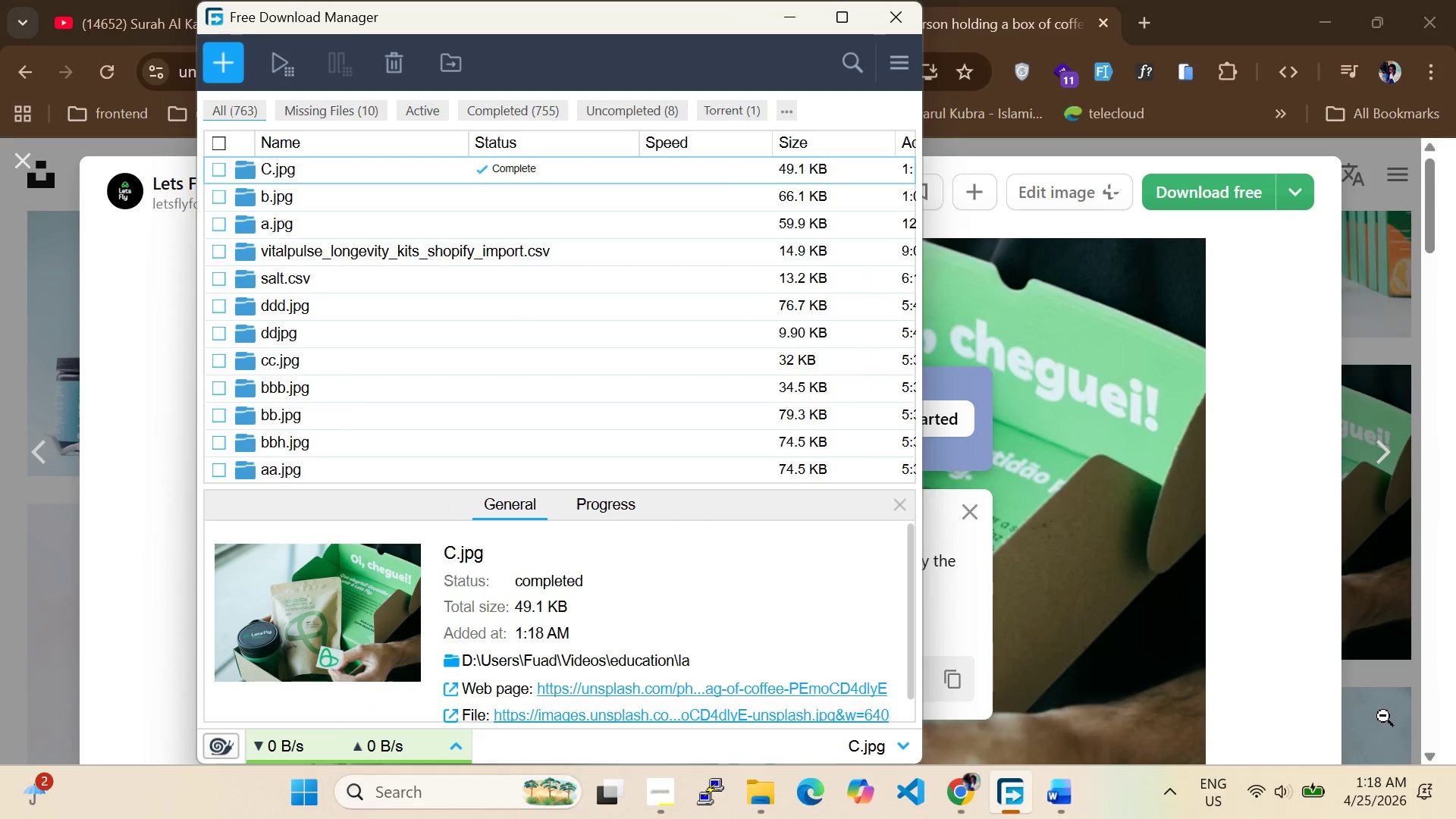 
left_click([1406, 684])
 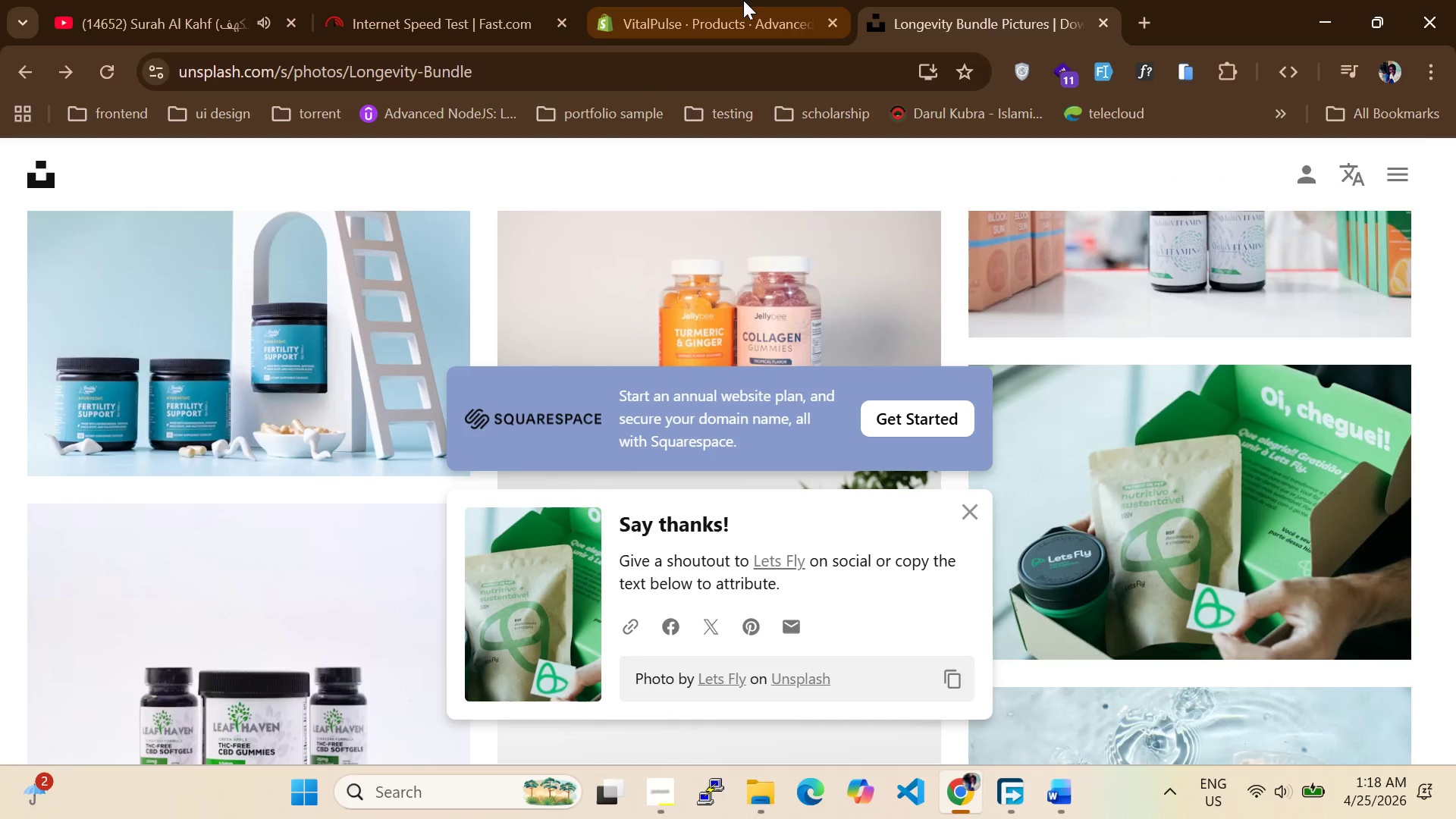 
left_click([741, 0])
 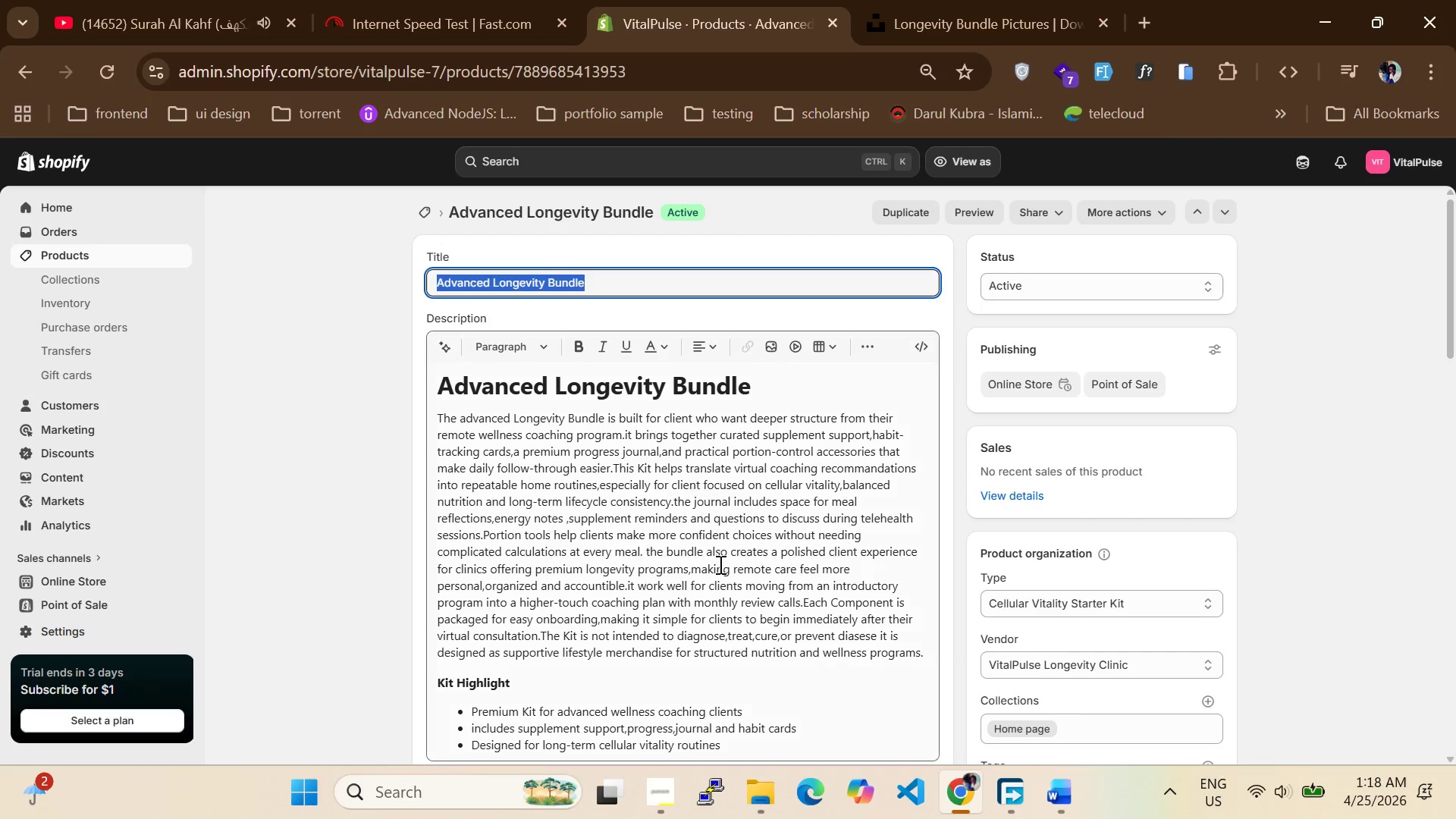 
scroll: coordinate [902, 676], scroll_direction: down, amount: 3.0
 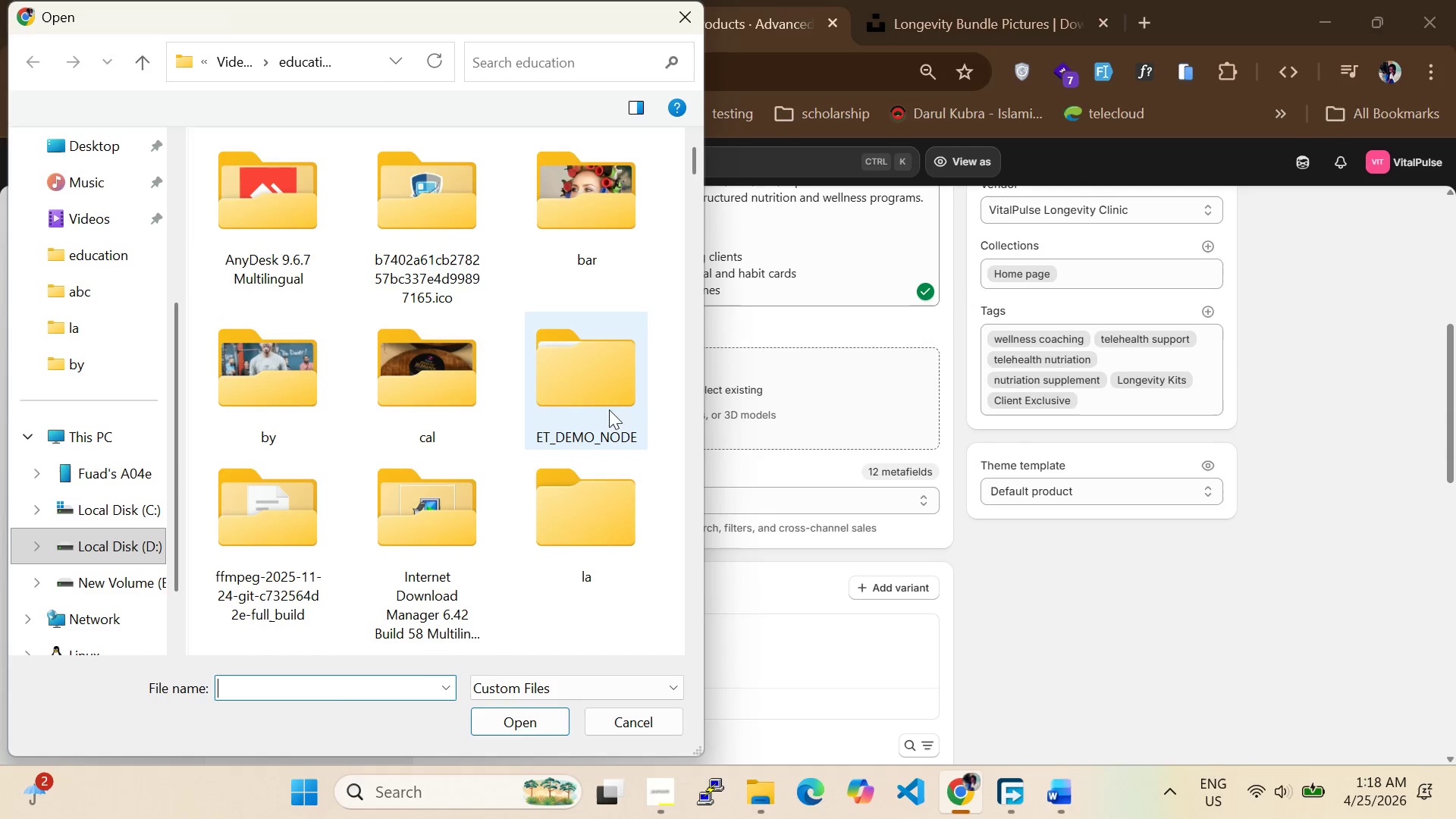 
scroll: coordinate [441, 372], scroll_direction: up, amount: 1.0
 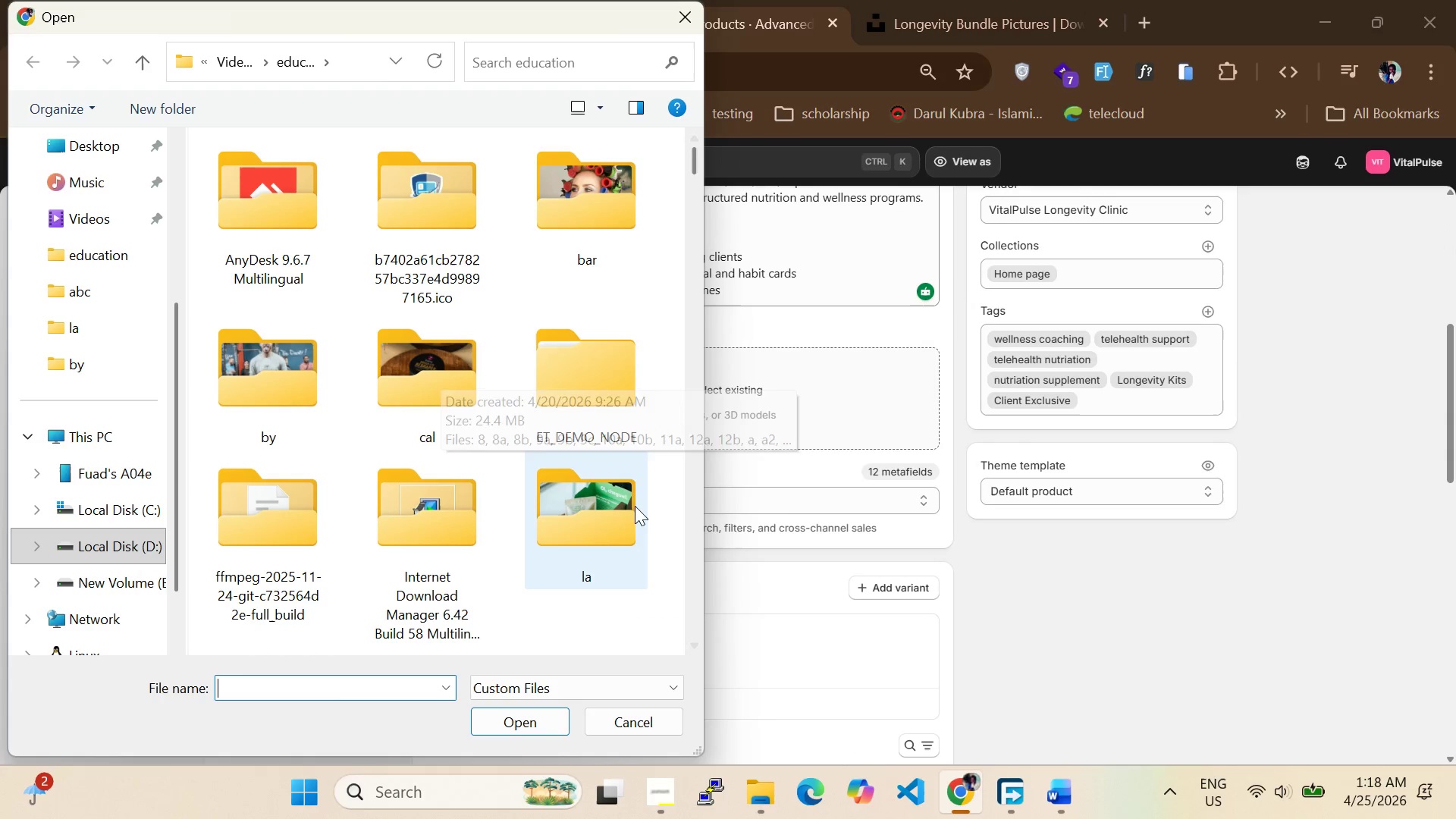 
double_click([624, 508])
 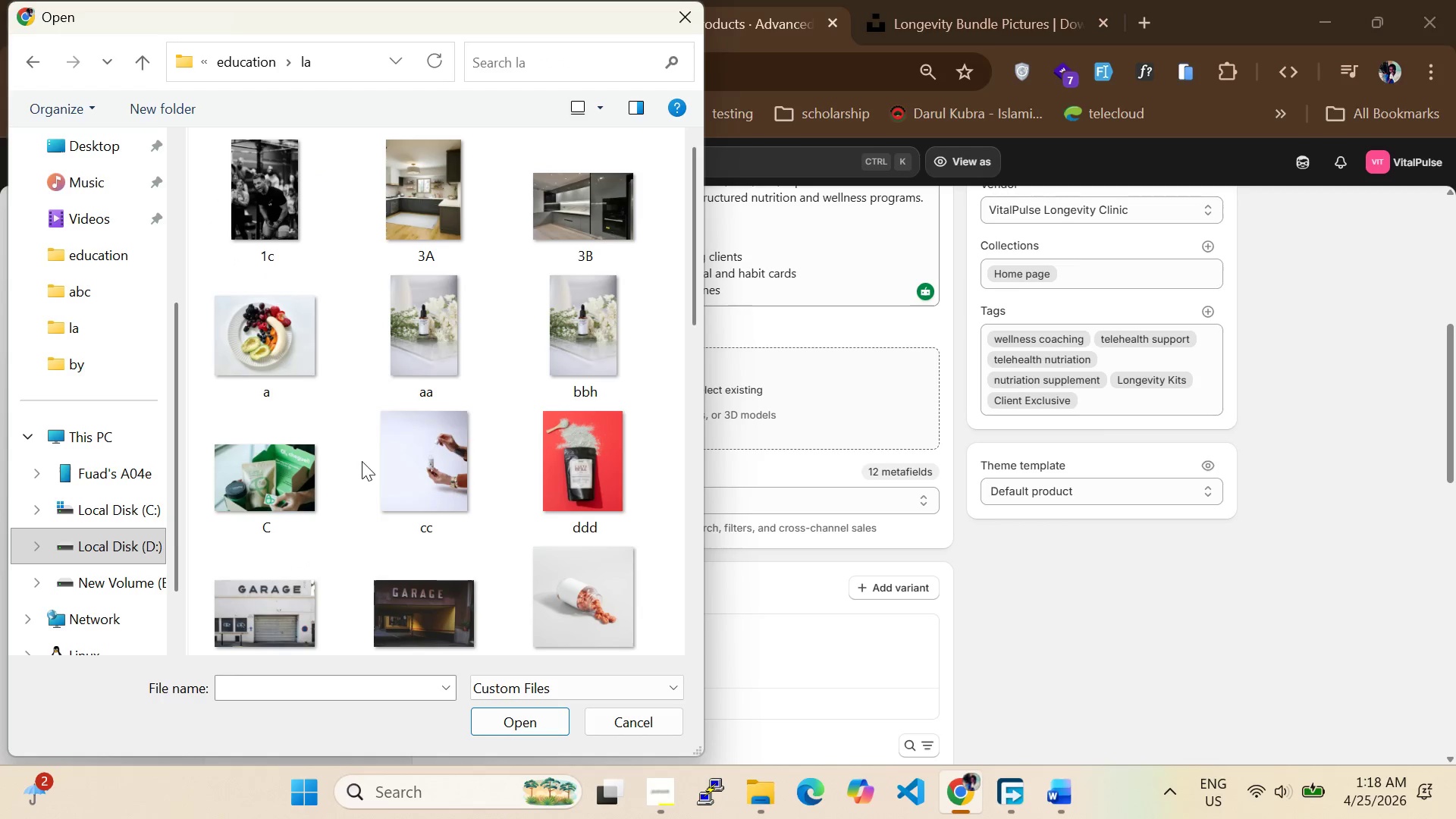 
left_click([290, 449])
 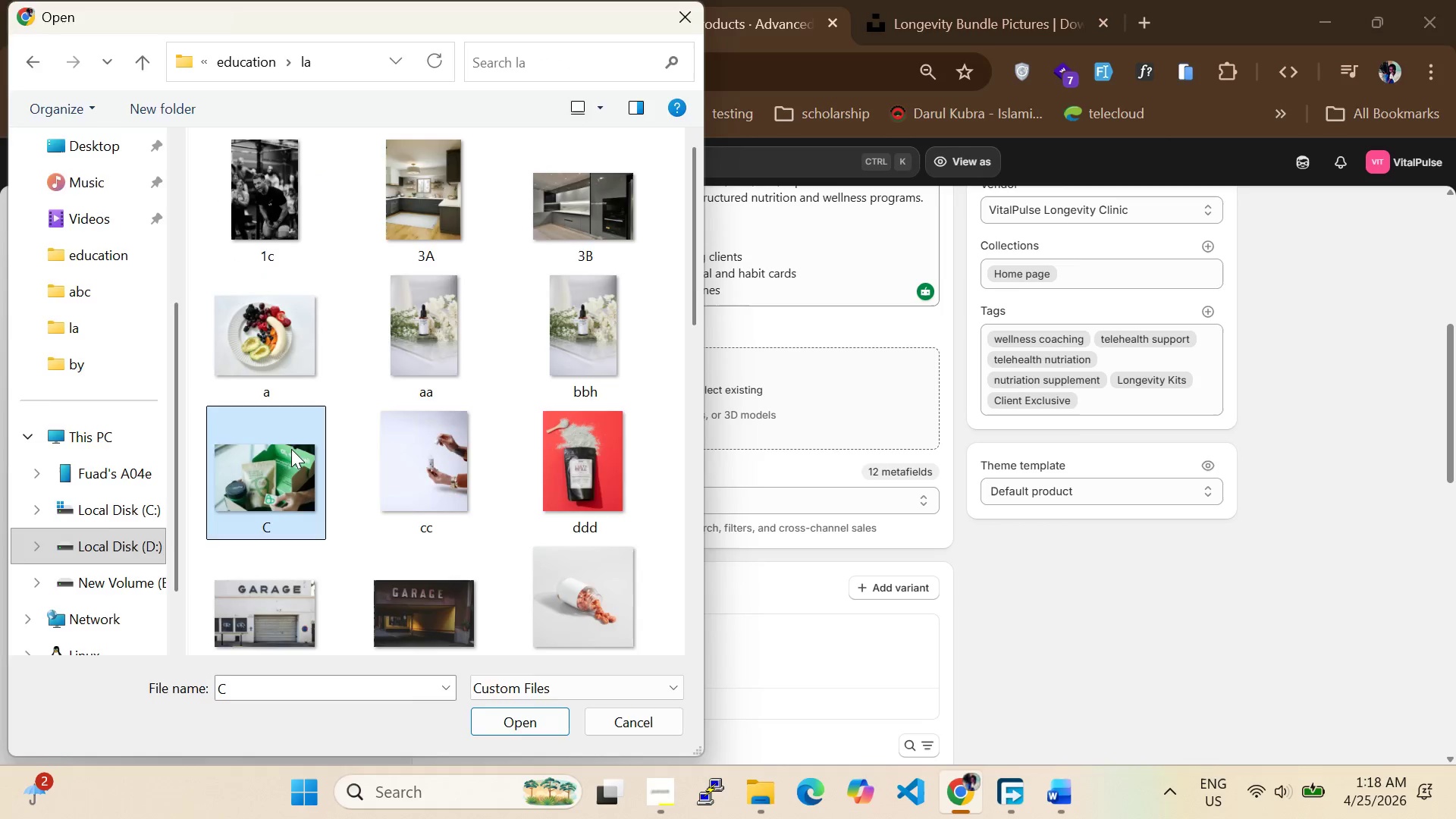 
key(Enter)
 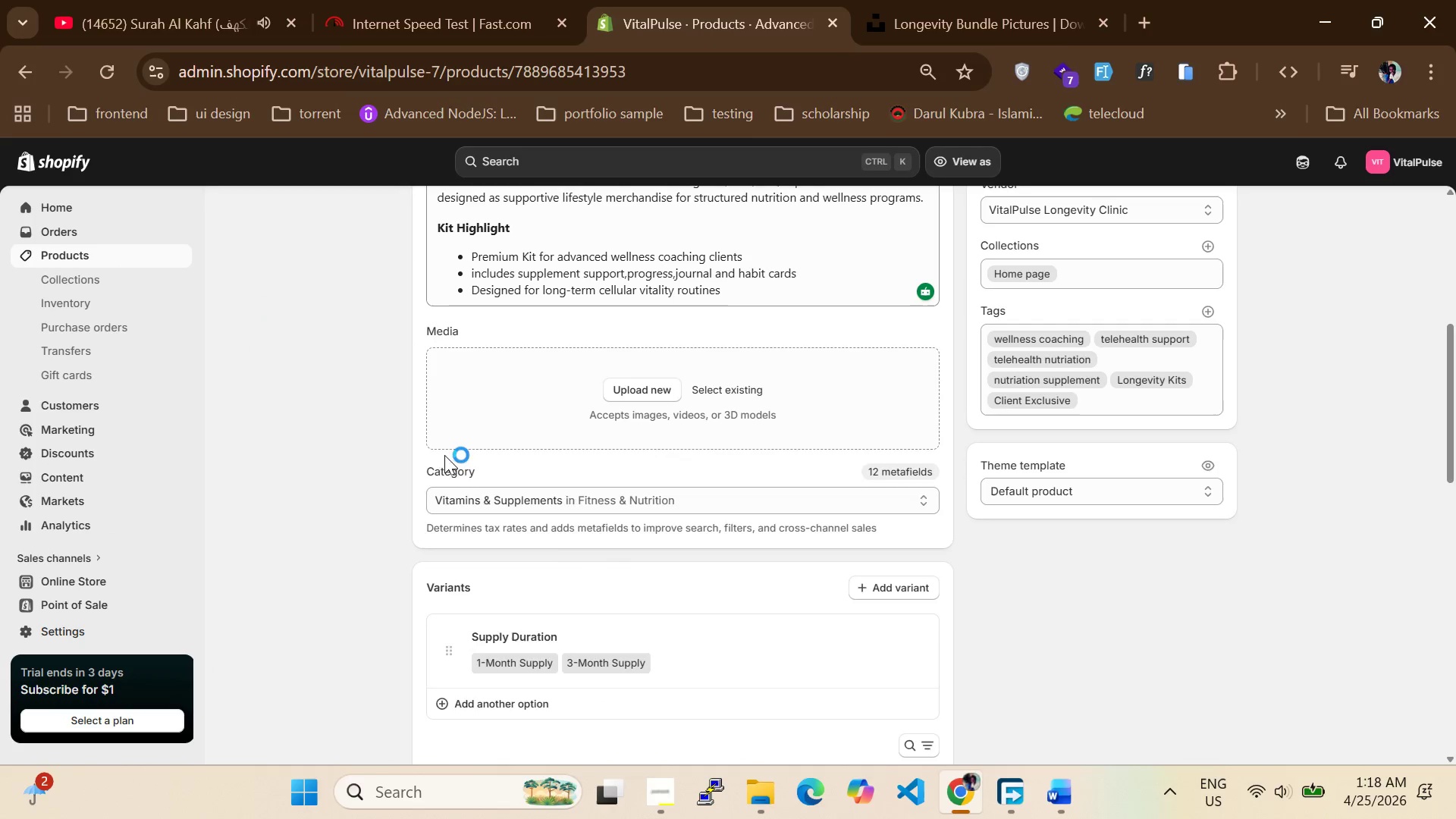 
scroll: coordinate [537, 549], scroll_direction: down, amount: 3.0
 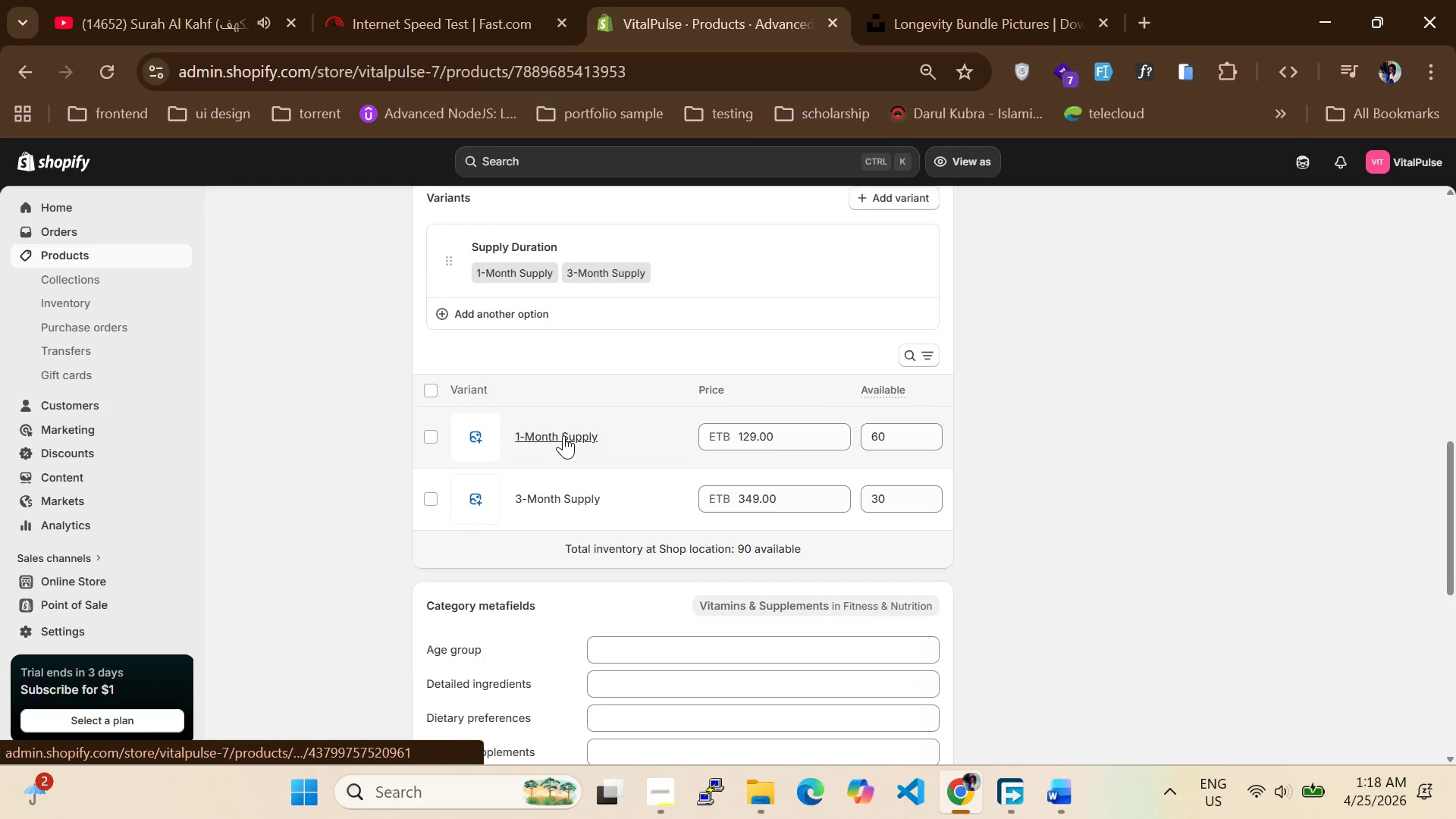 
double_click([561, 435])
 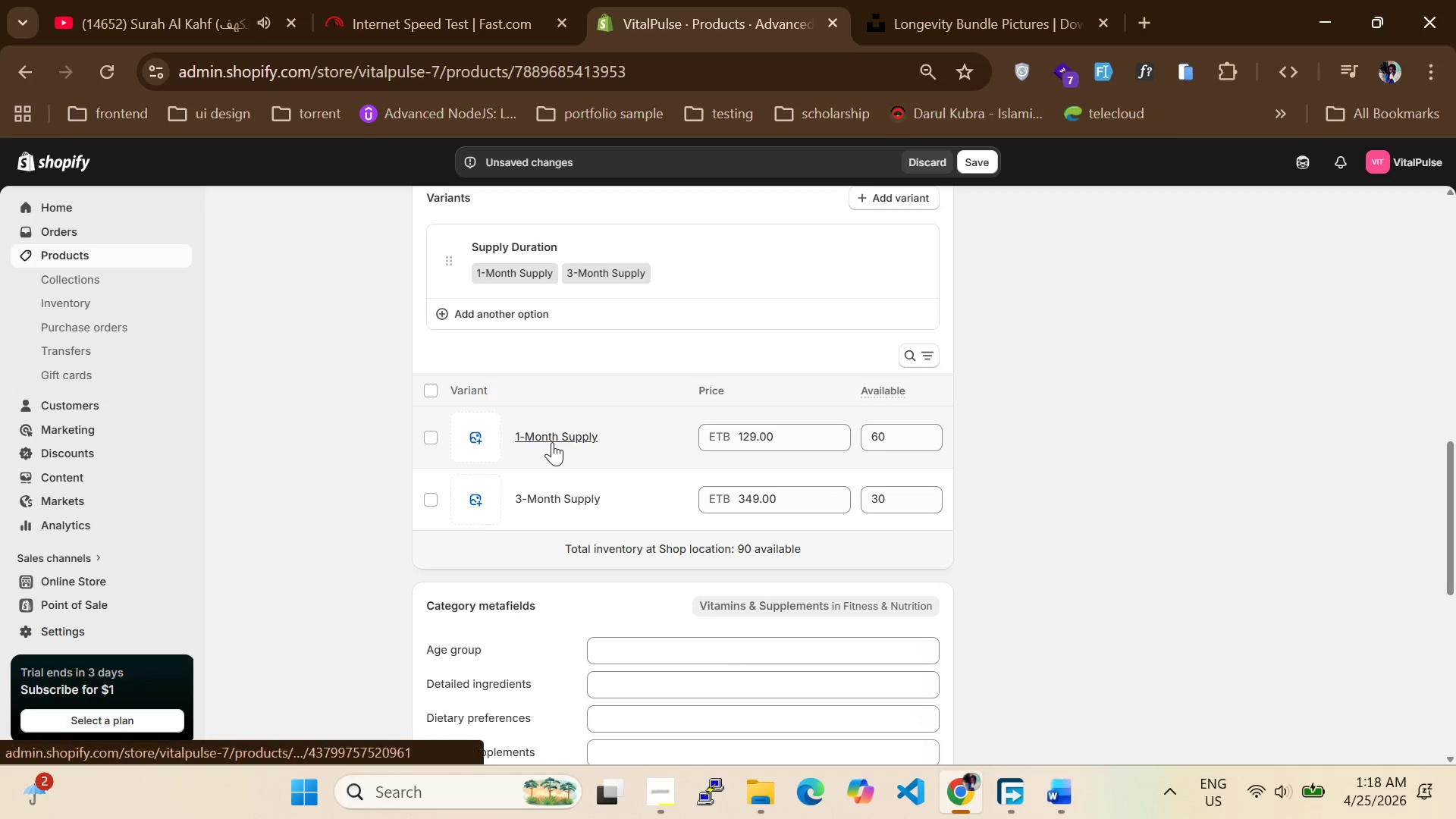 
left_click([964, 158])
 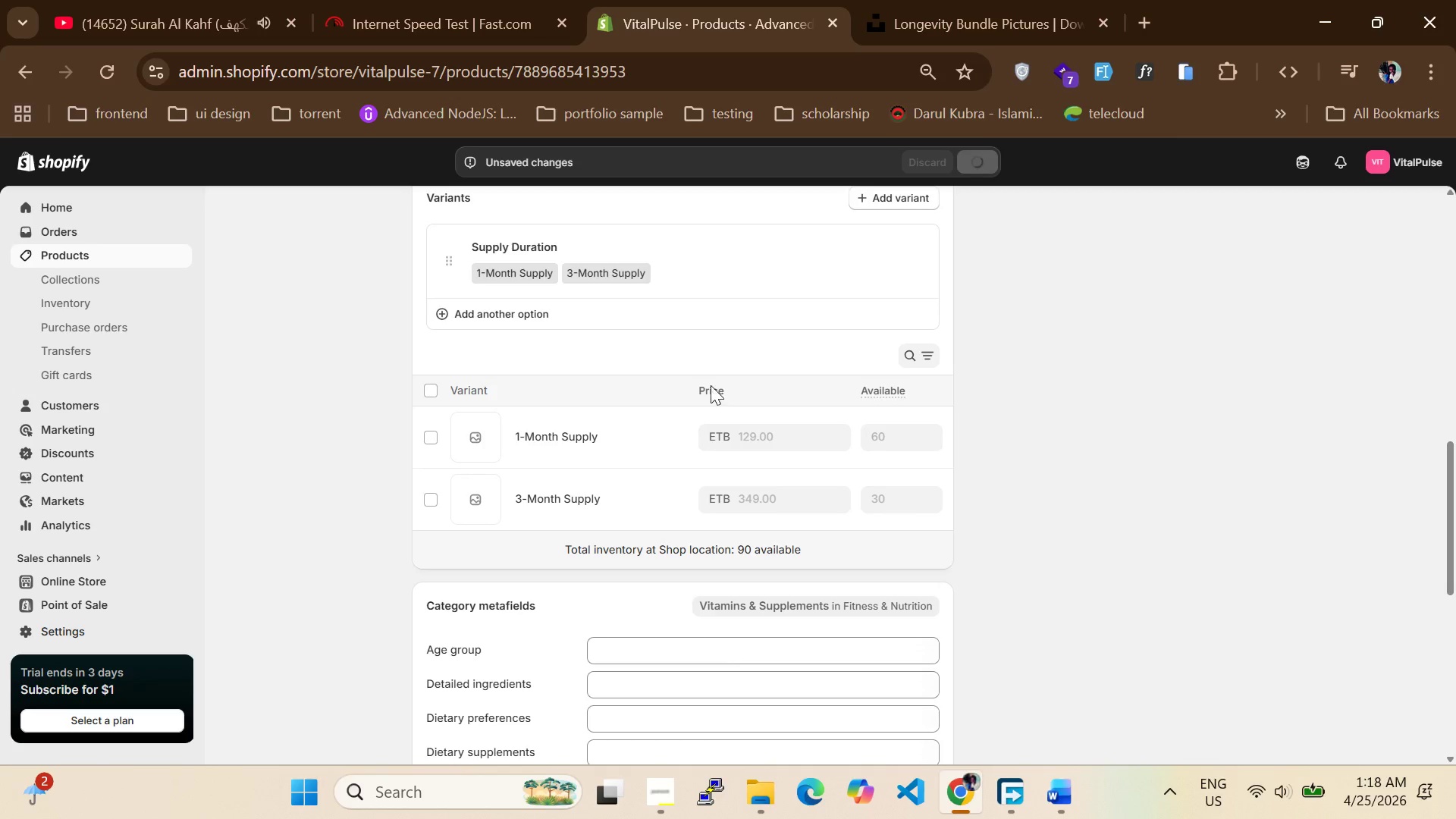 
left_click([545, 431])
 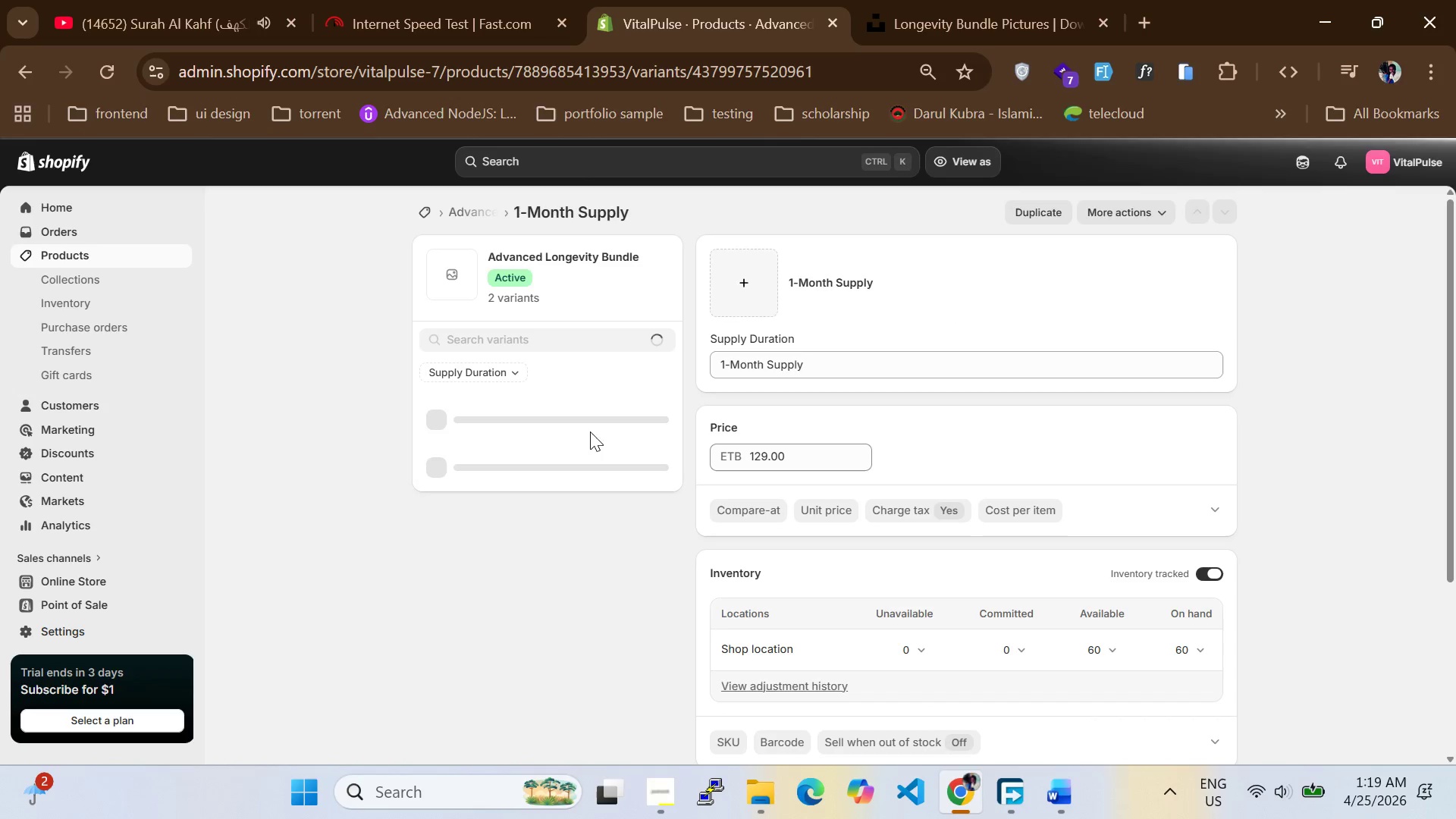 
wait(7.95)
 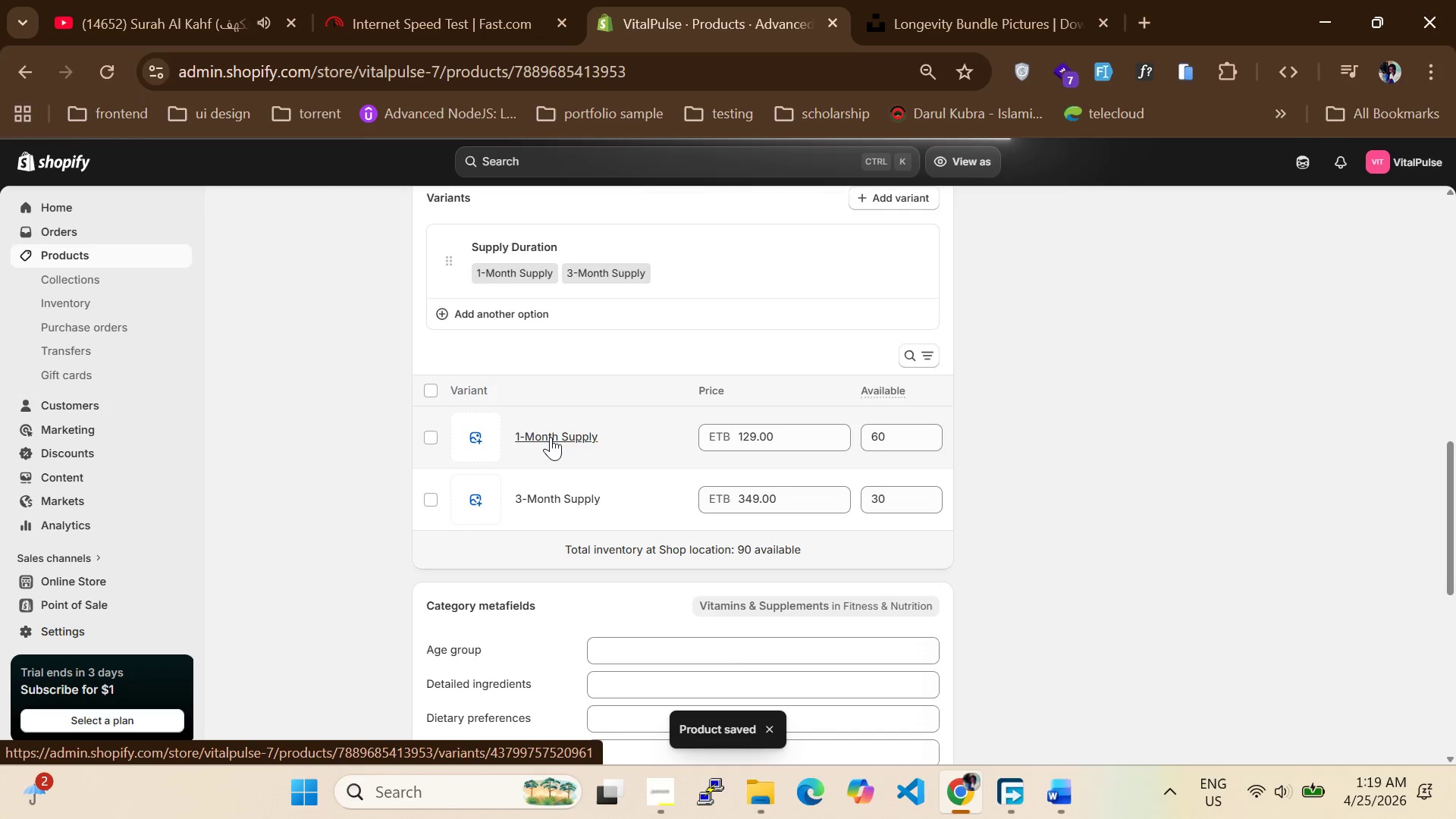 
scroll: coordinate [900, 490], scroll_direction: down, amount: 2.0
 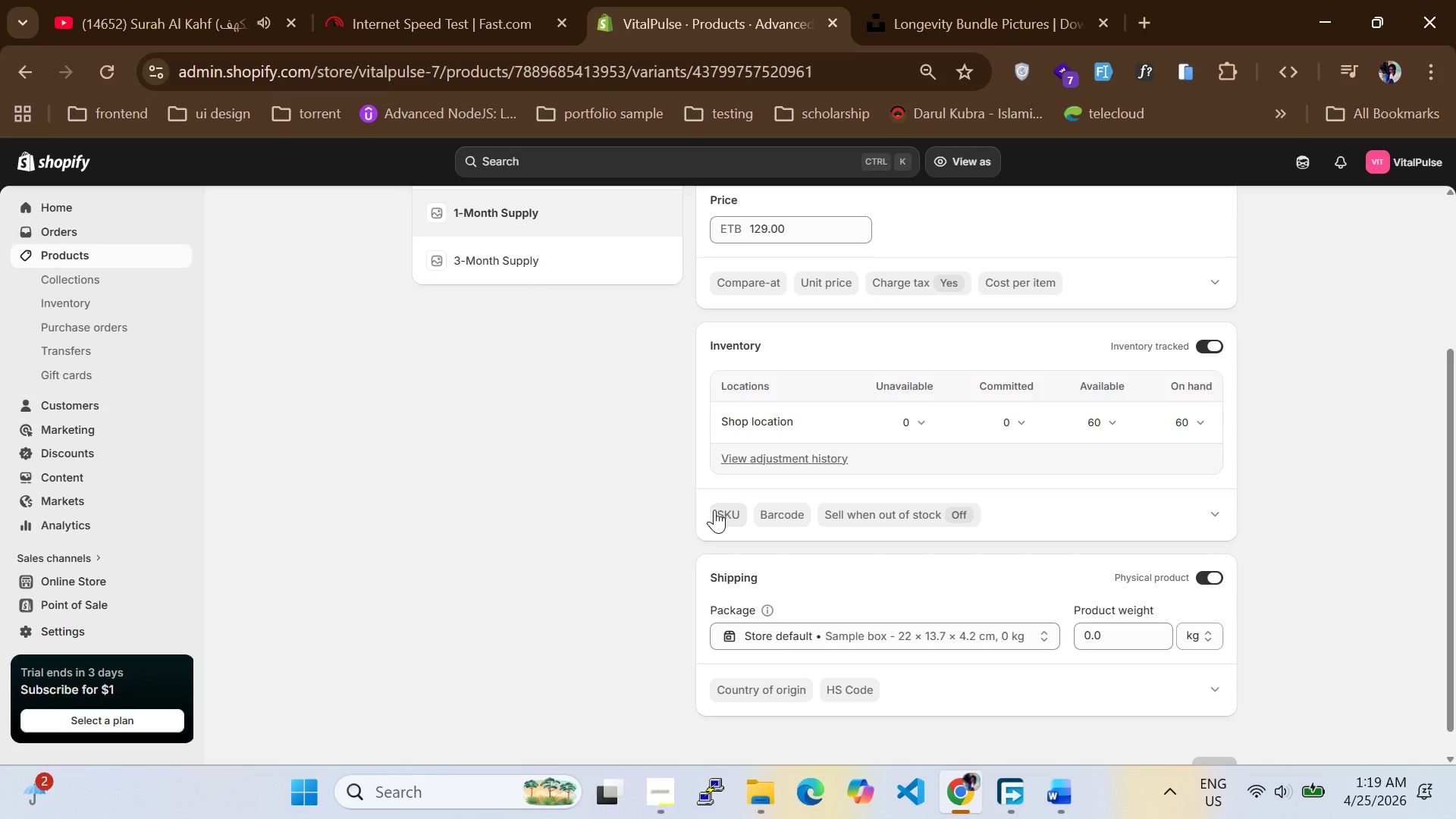 
left_click([719, 513])
 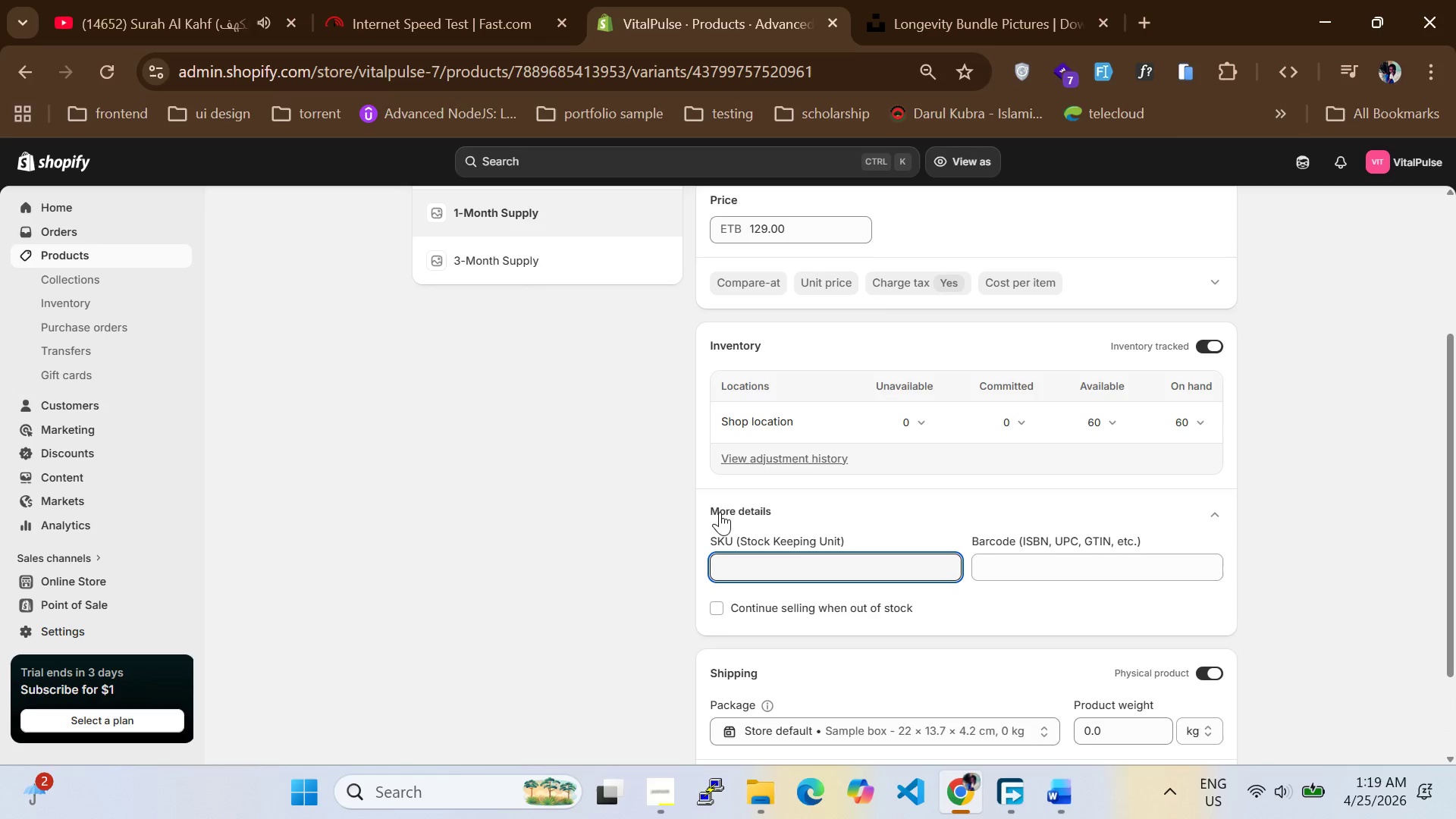 
scroll: coordinate [654, 500], scroll_direction: none, amount: 0.0
 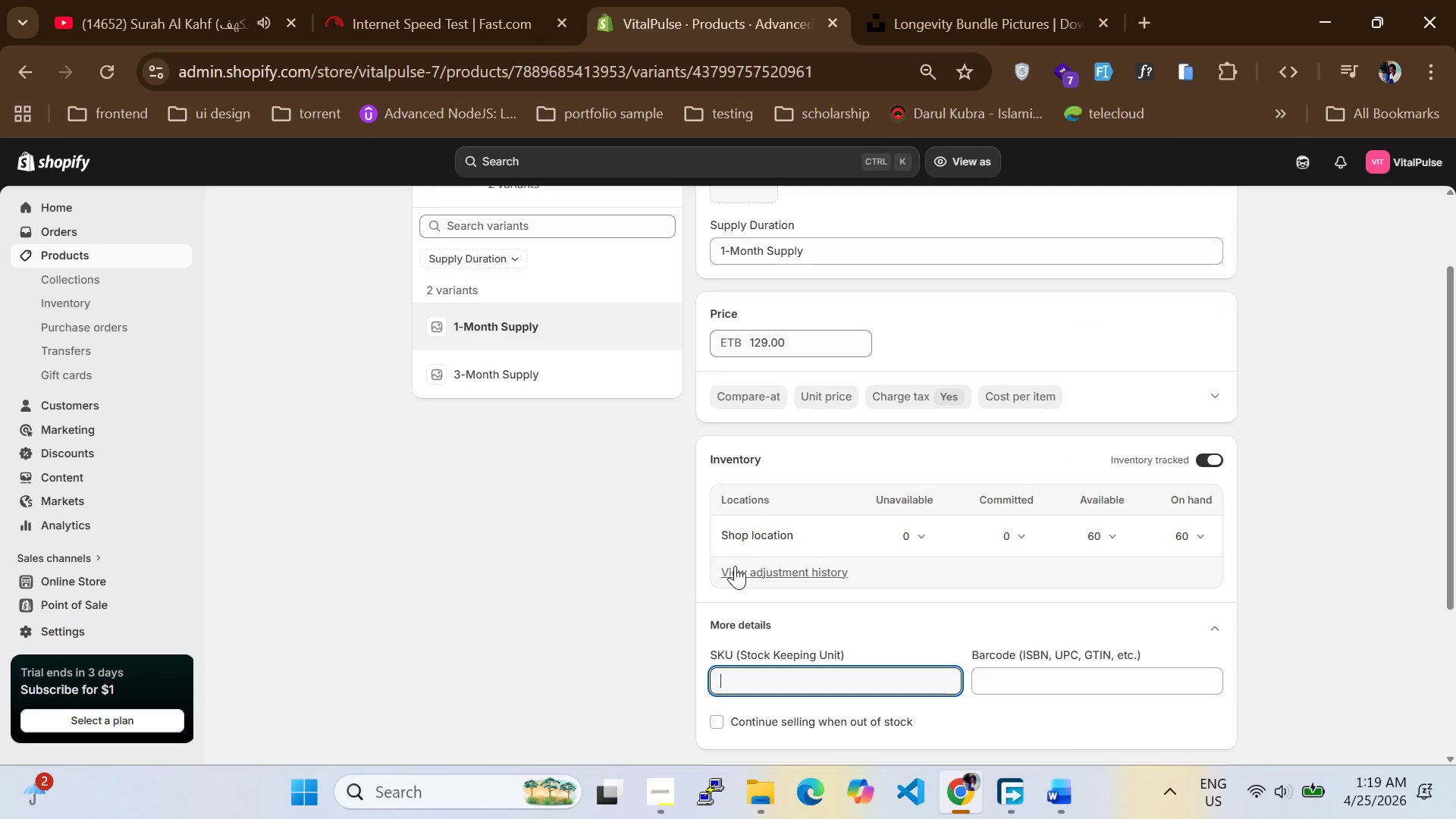 
type(VP-ALB-1M)
 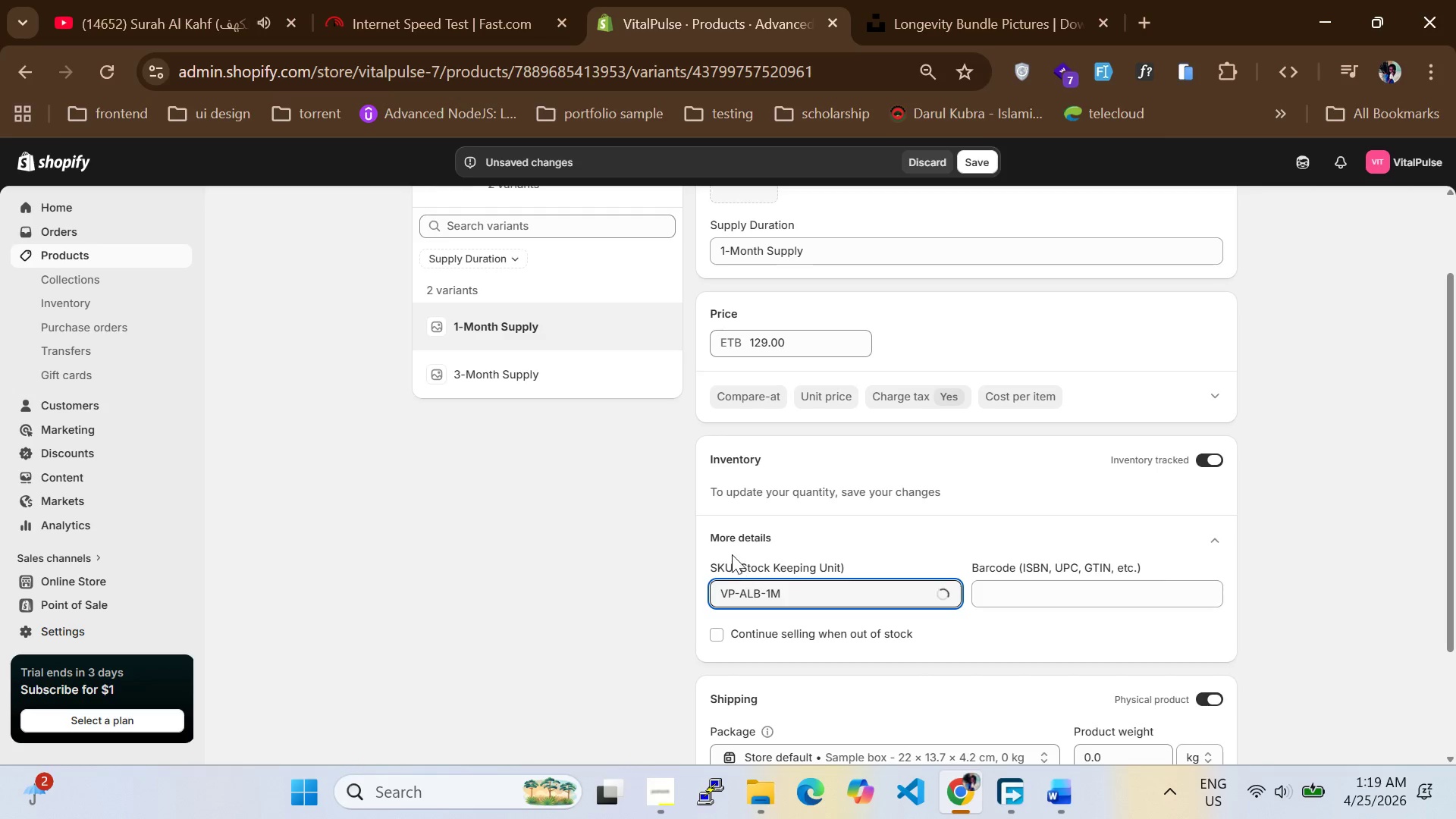 
scroll: coordinate [748, 546], scroll_direction: down, amount: 1.0
 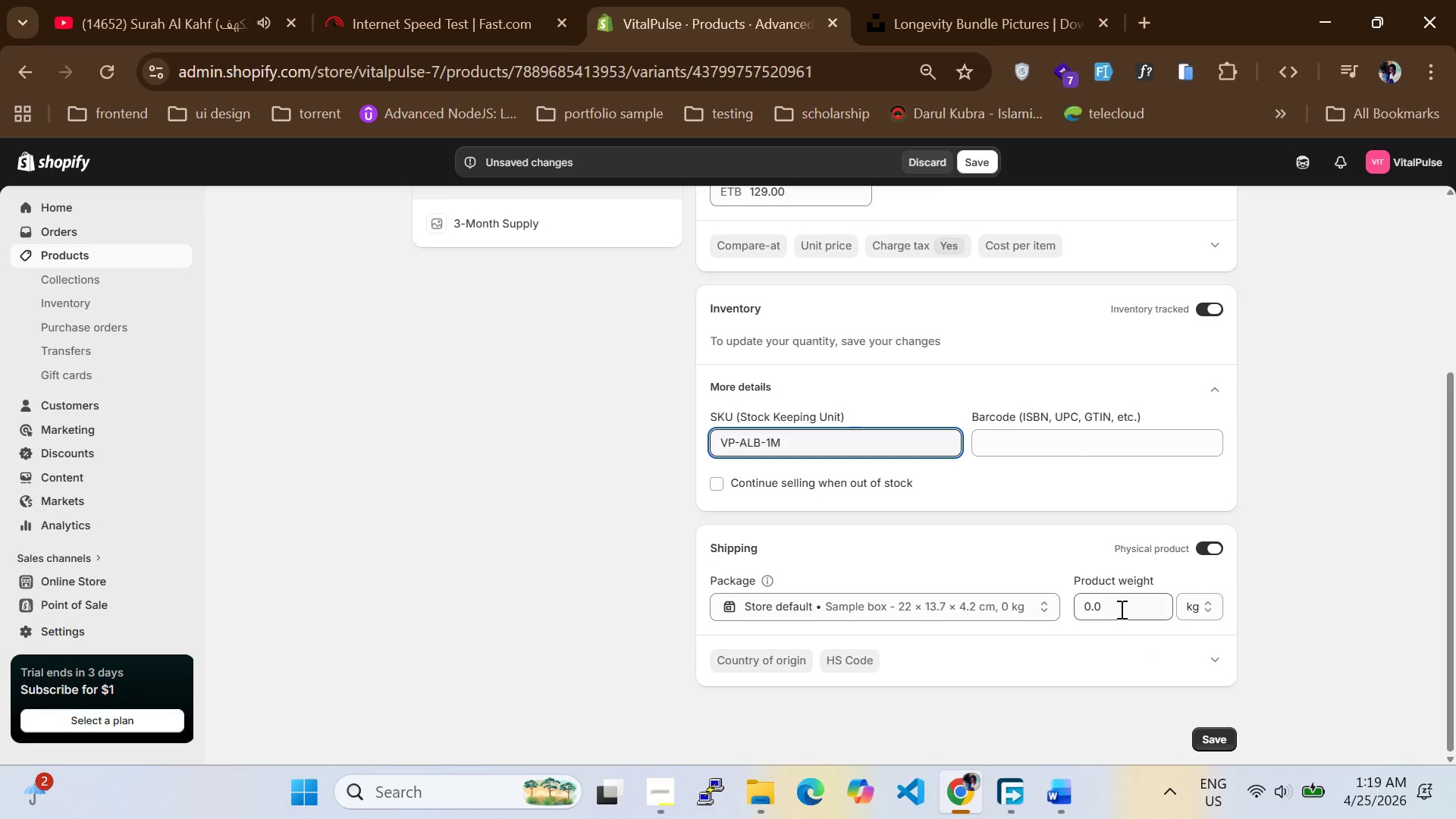 
left_click_drag(start_coordinate=[1119, 599], to_coordinate=[924, 602])
 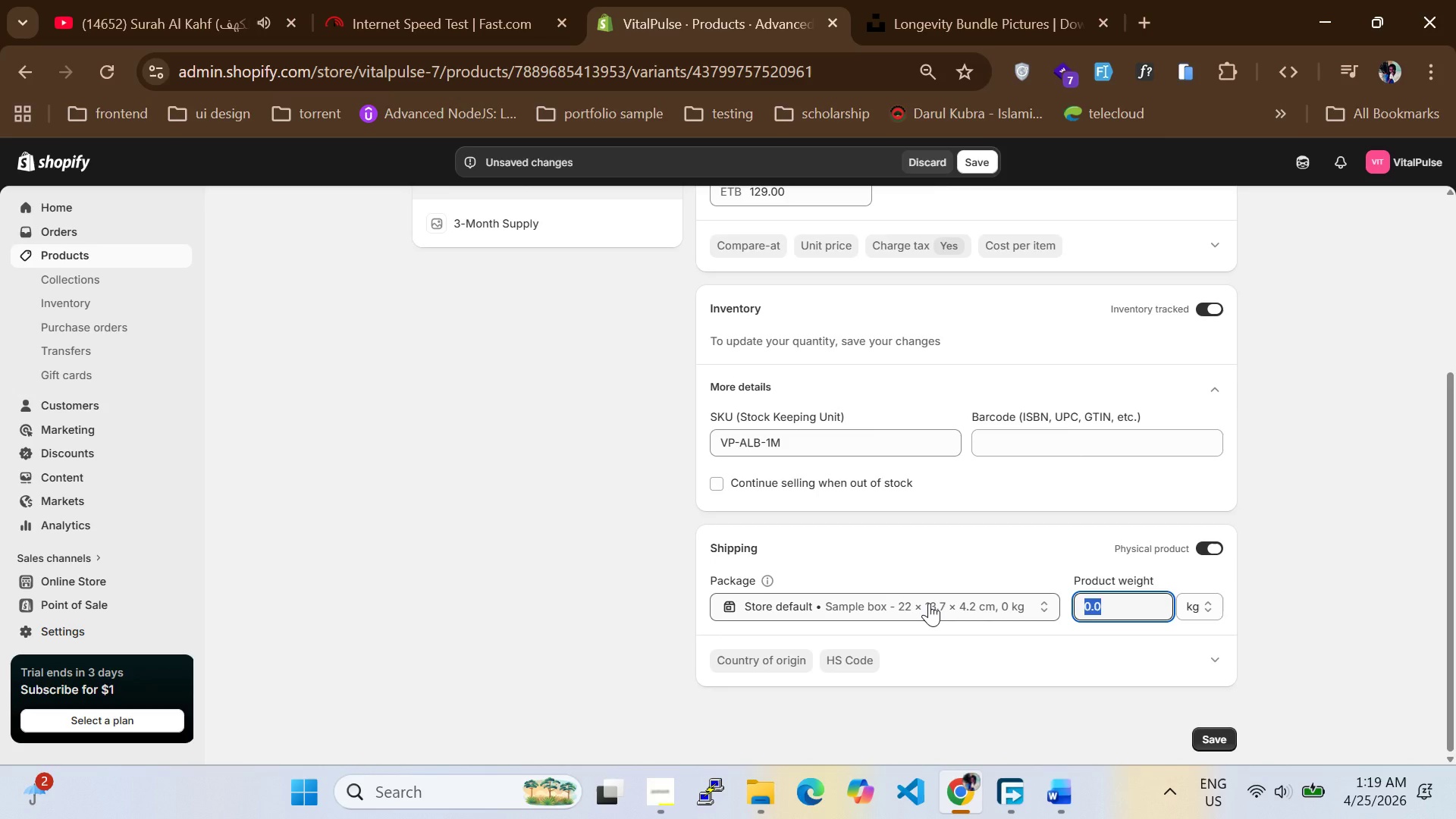 
key(2)
 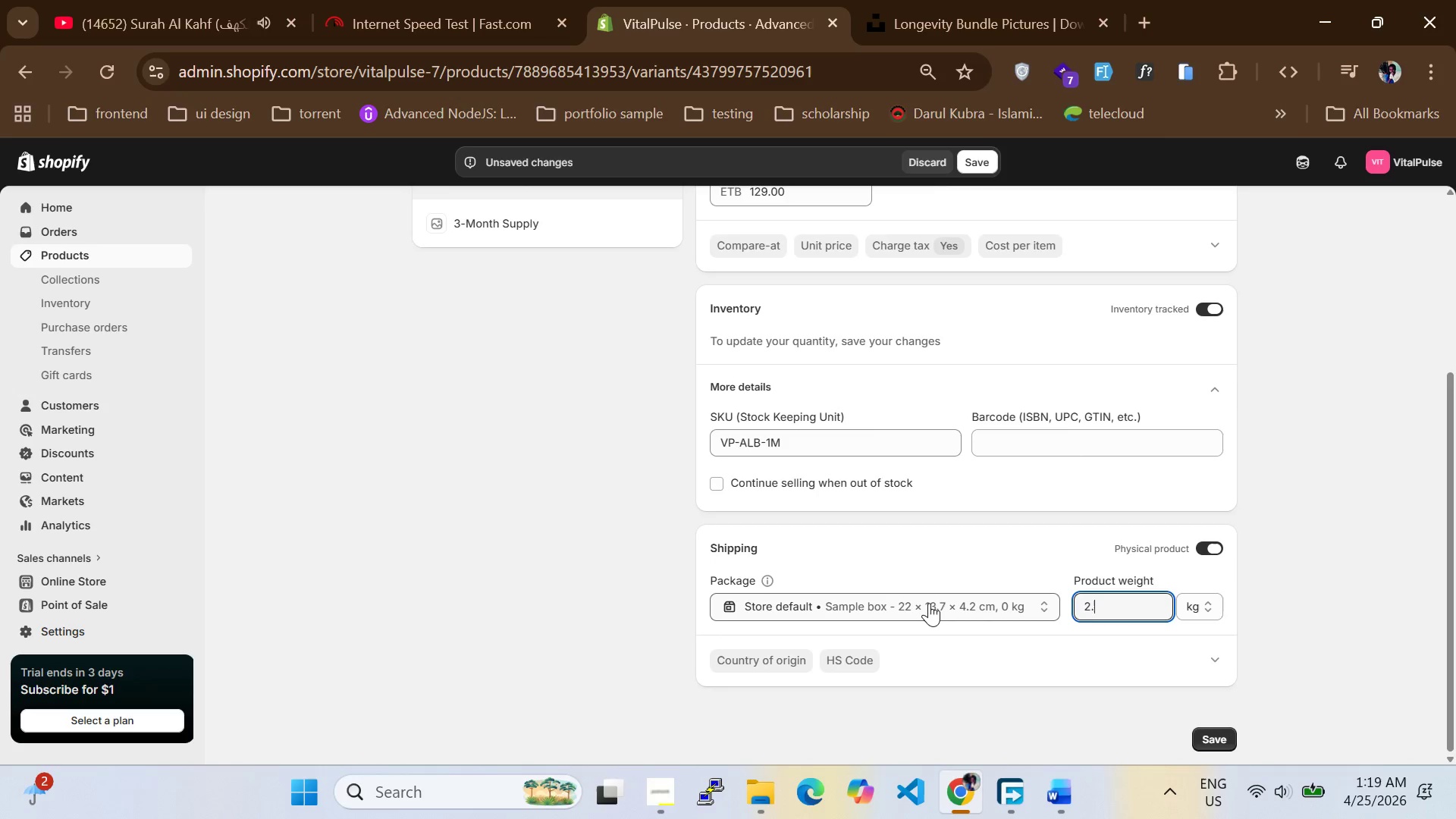 
key(Period)
 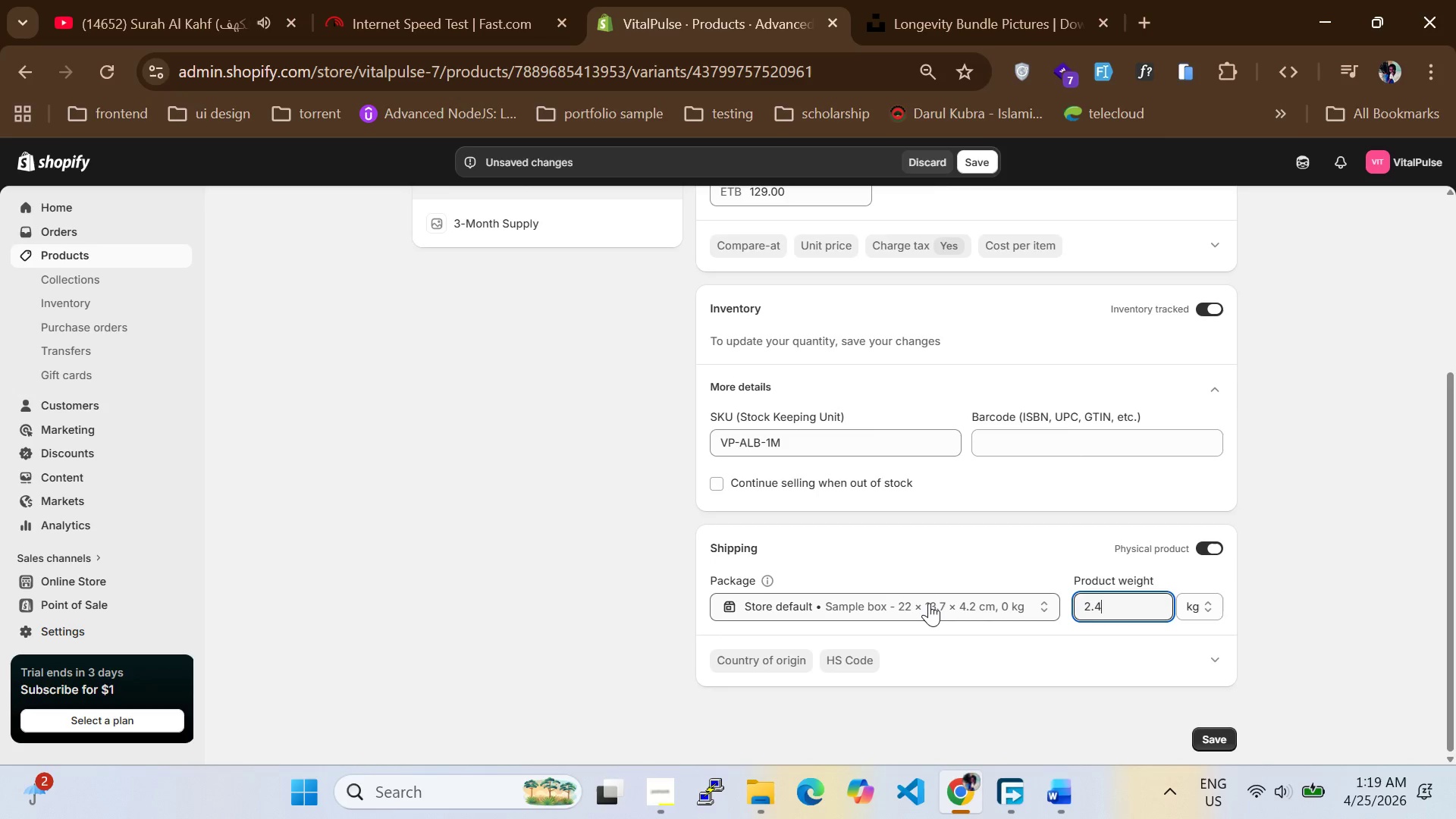 
key(4)
 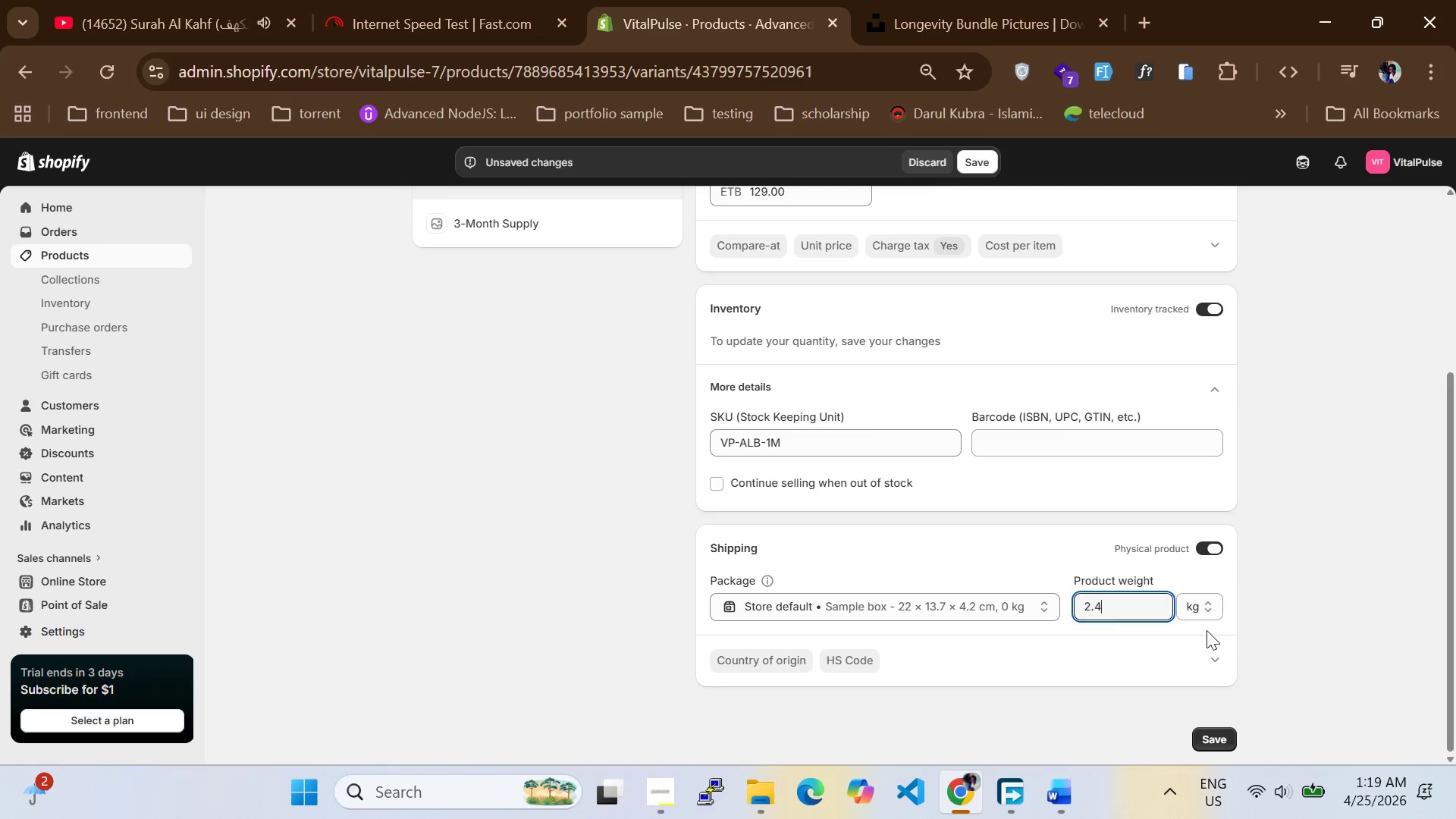 
left_click([1198, 602])
 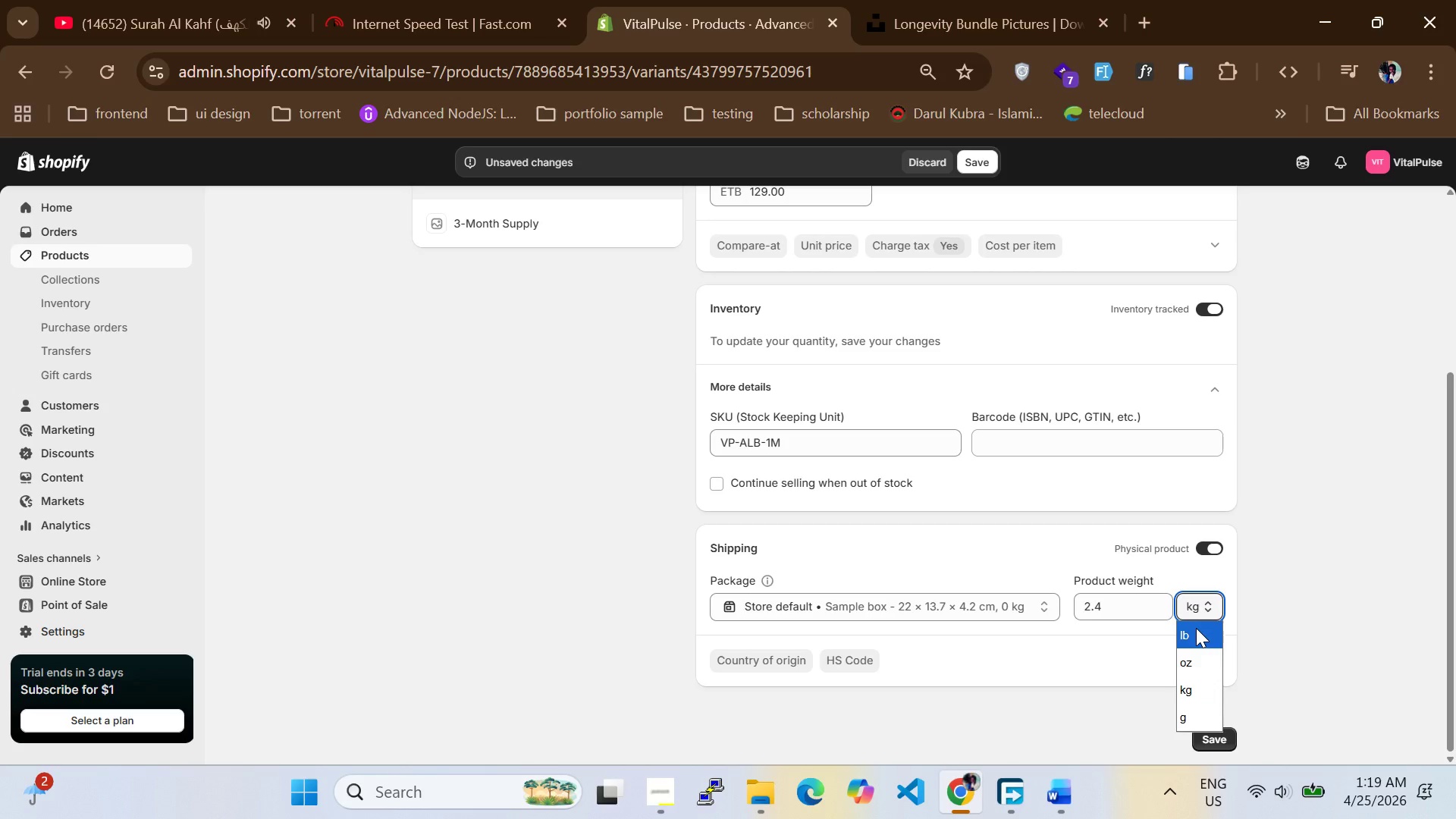 
left_click([1196, 628])
 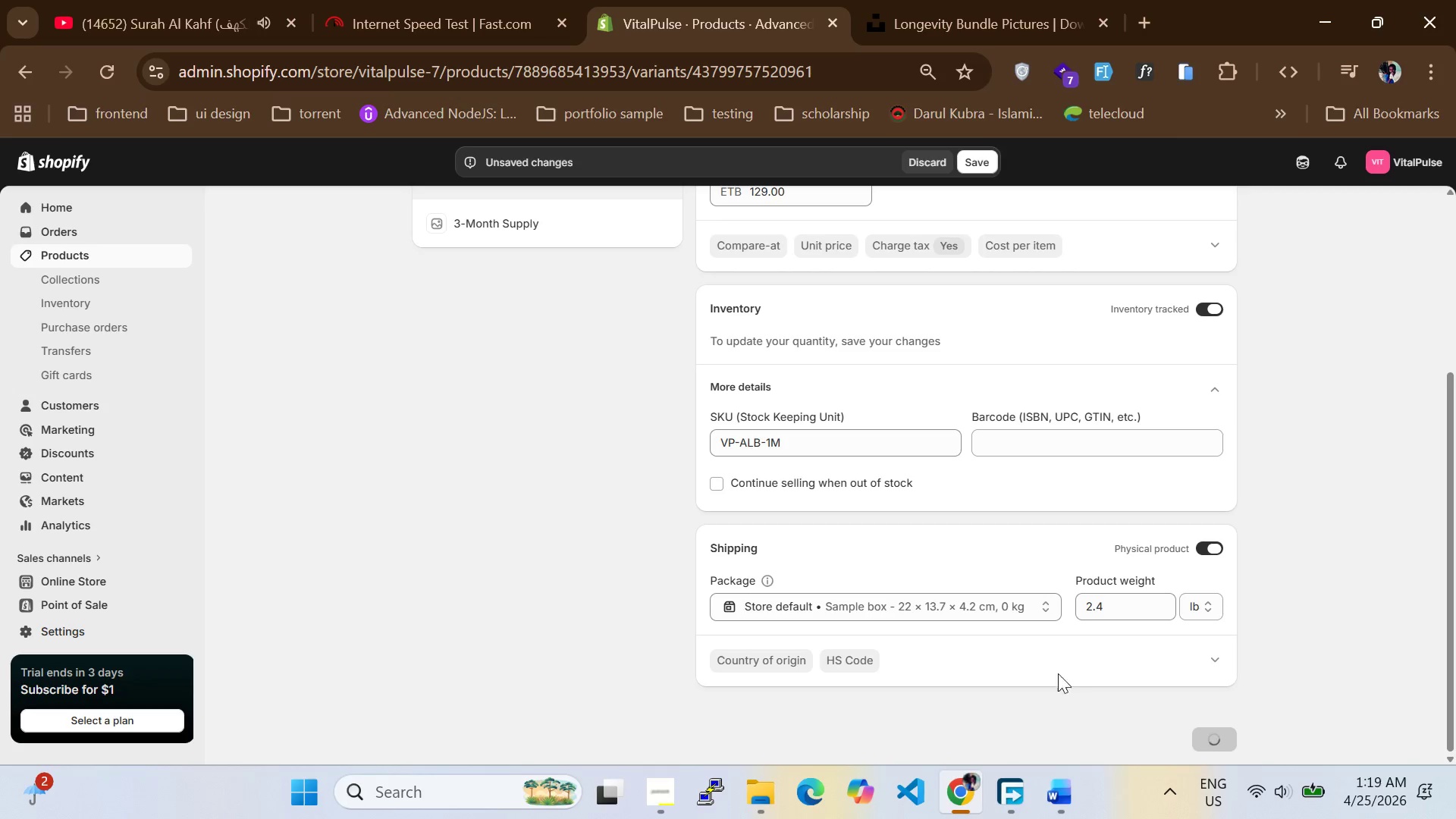 
scroll: coordinate [965, 562], scroll_direction: up, amount: 2.0
 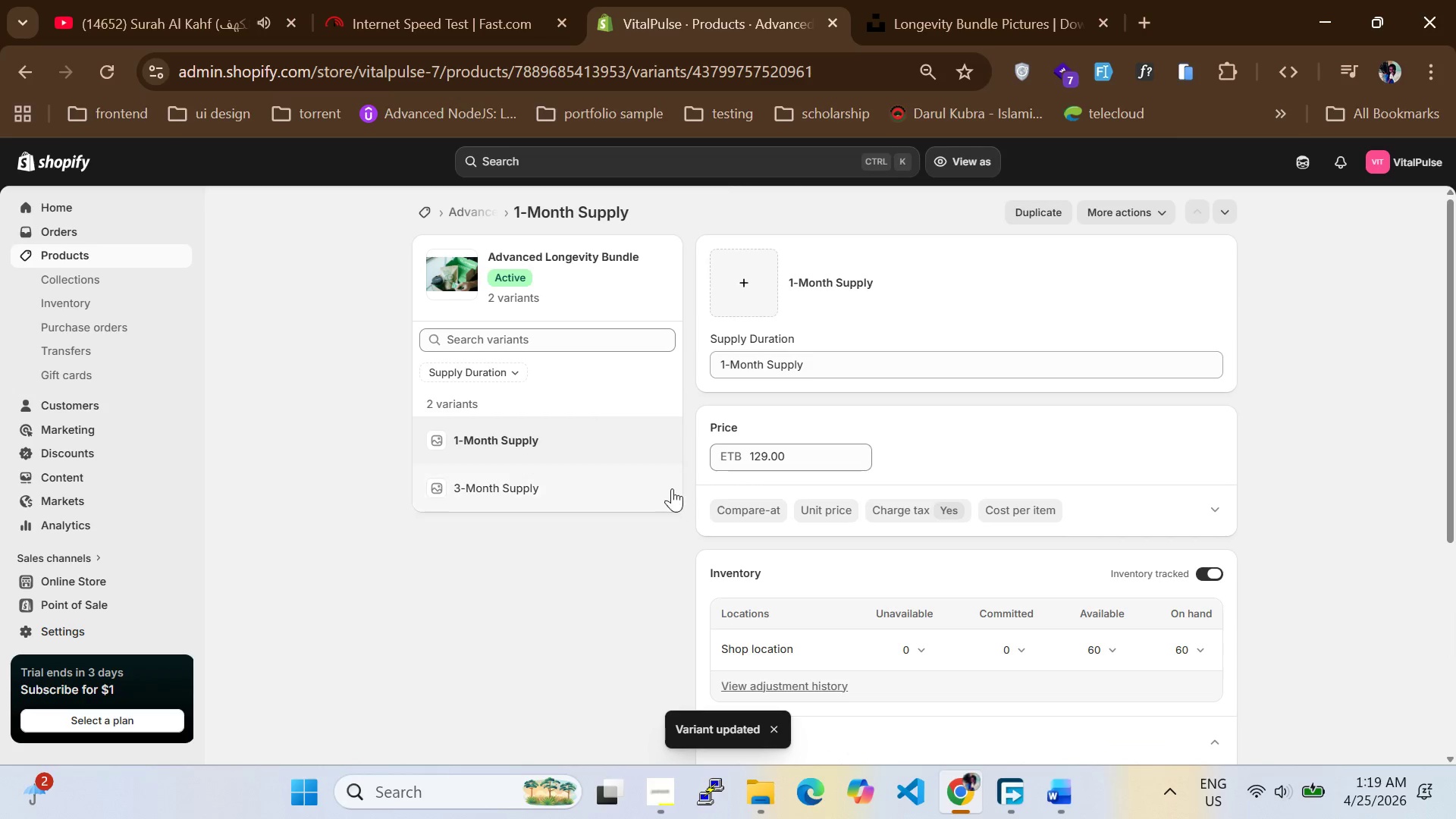 
left_click([503, 490])
 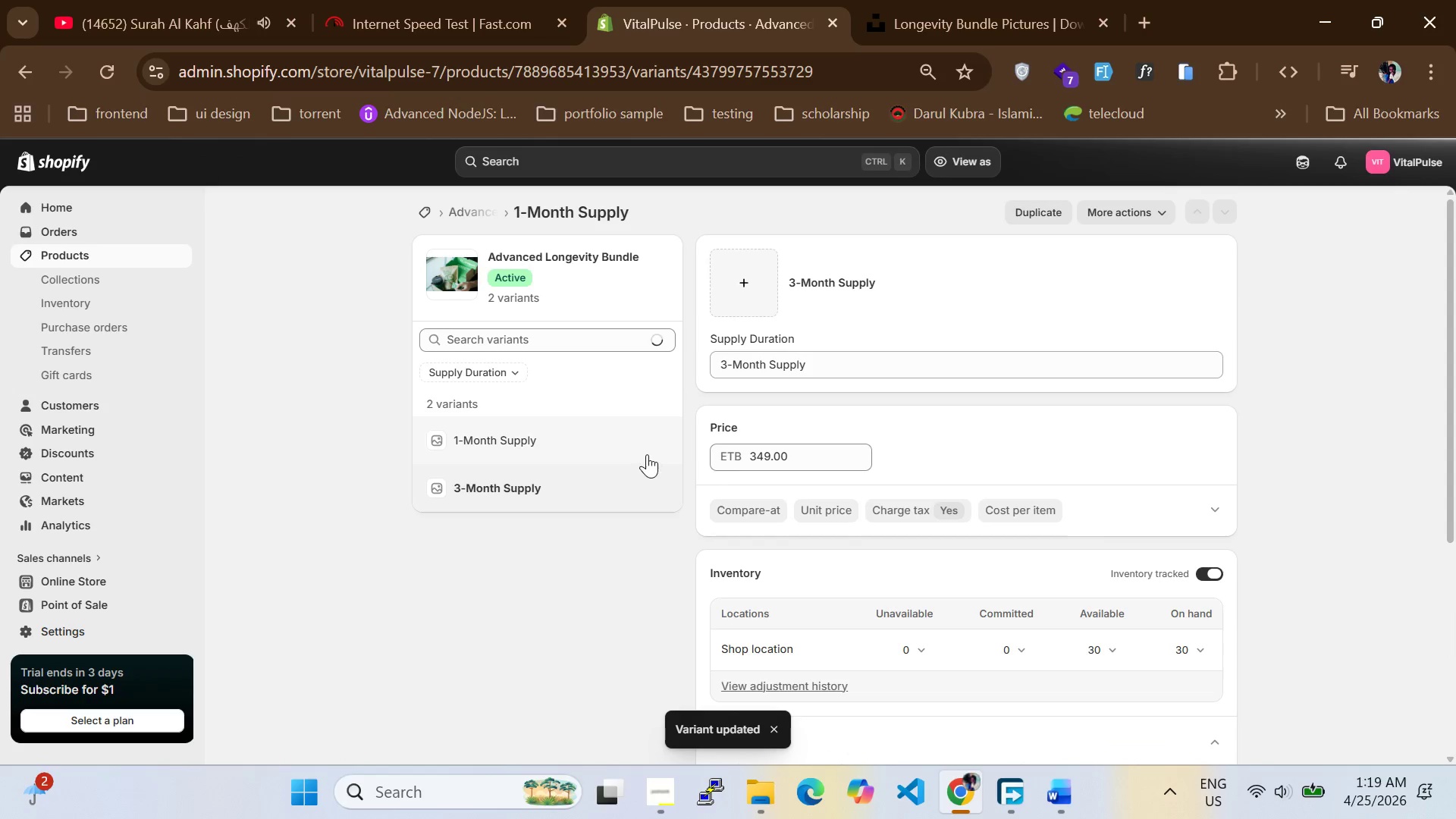 
scroll: coordinate [878, 482], scroll_direction: none, amount: 0.0
 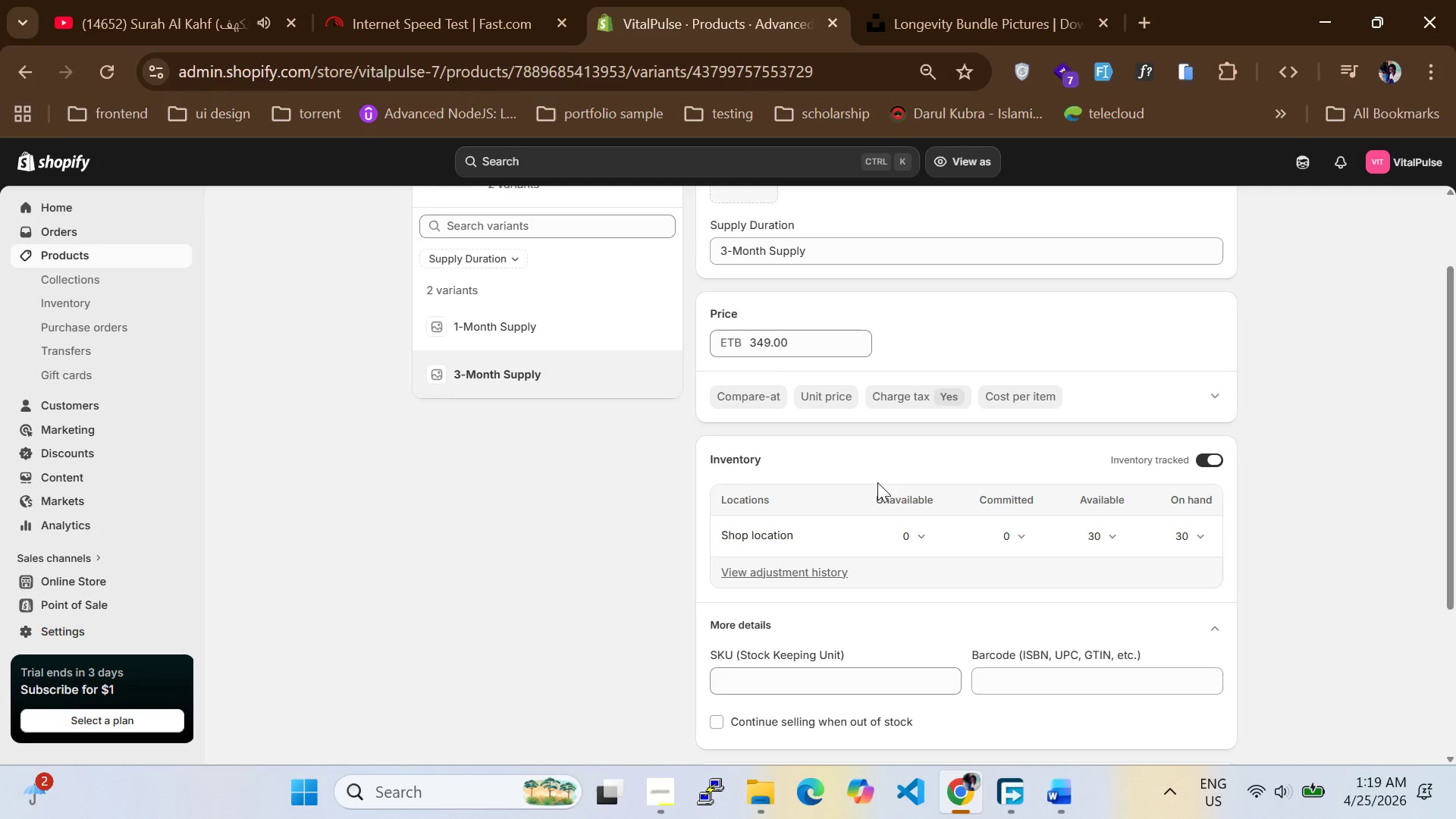 
scroll: coordinate [877, 481], scroll_direction: down, amount: 1.0
 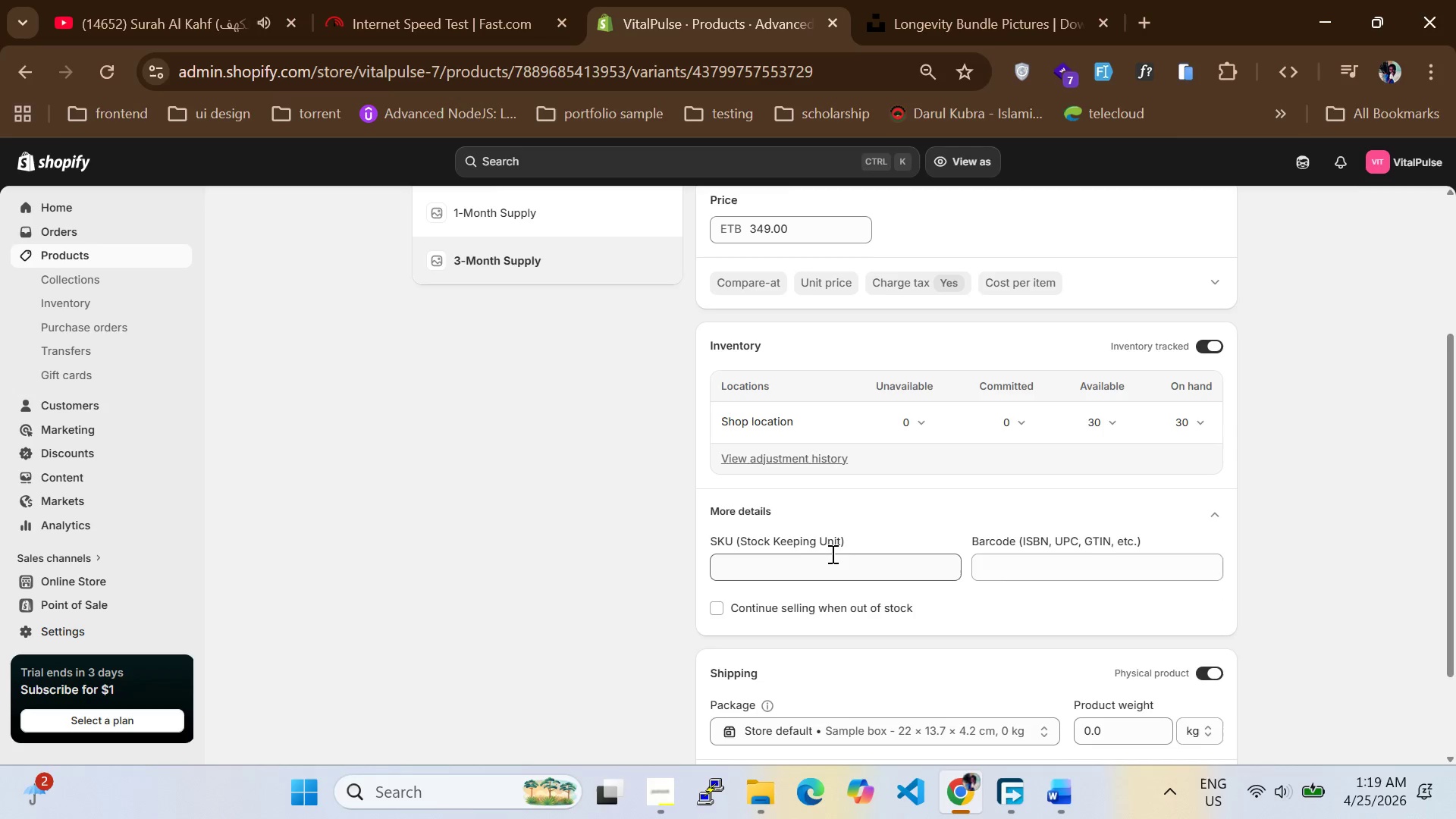 
left_click([831, 556])
 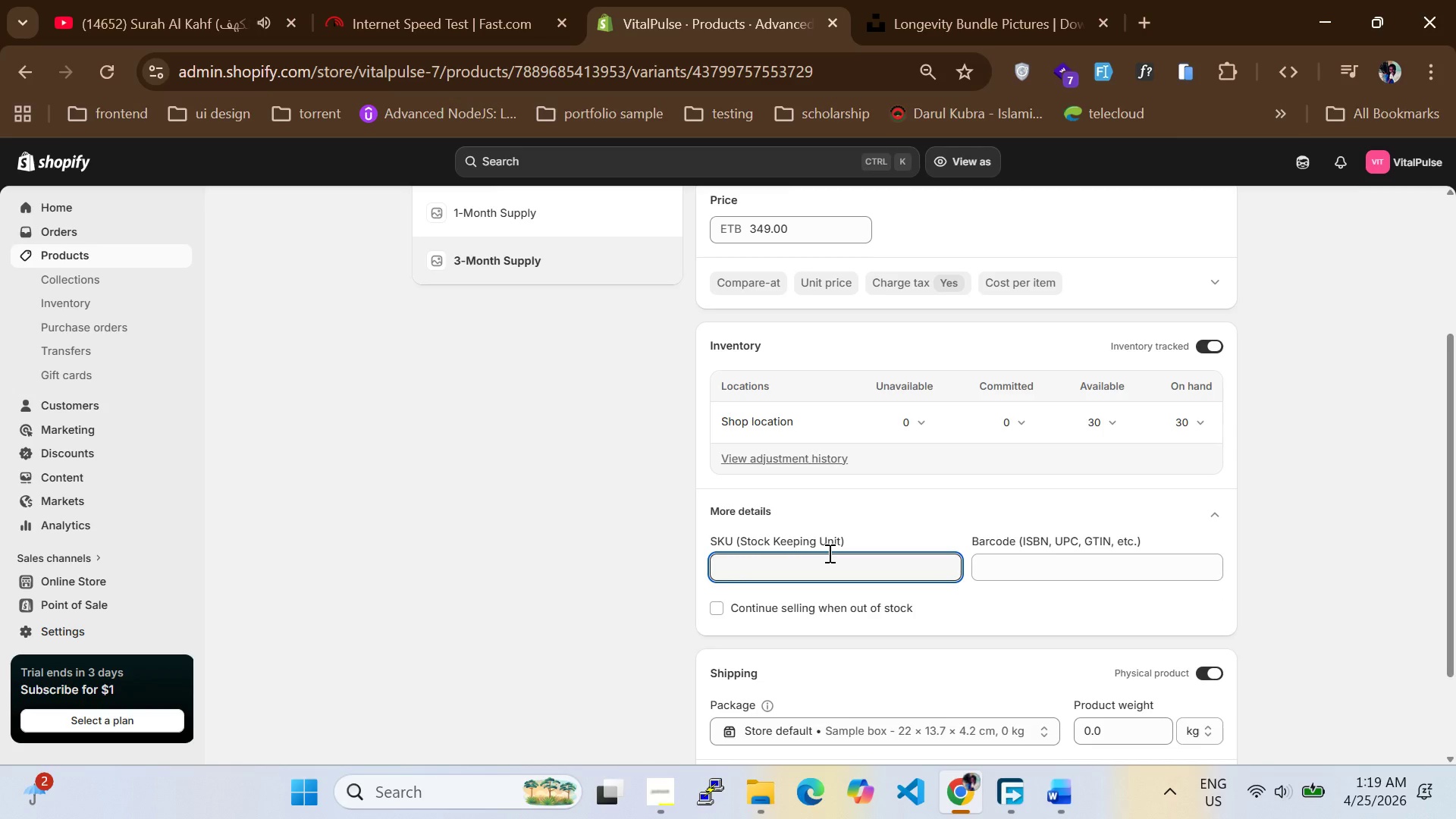 
type(VP-AL)
 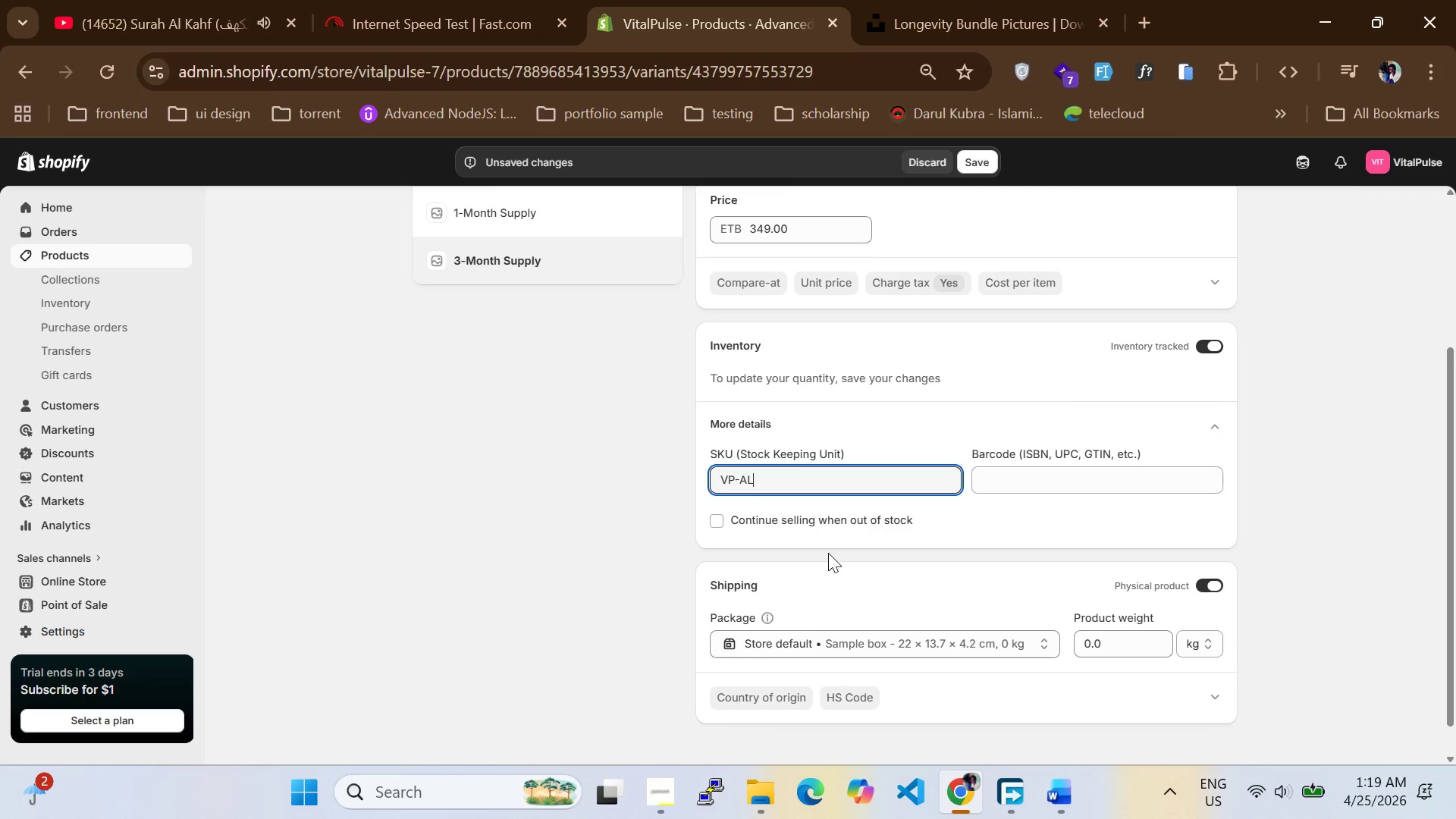 
hold_key(key=B, duration=0.38)
 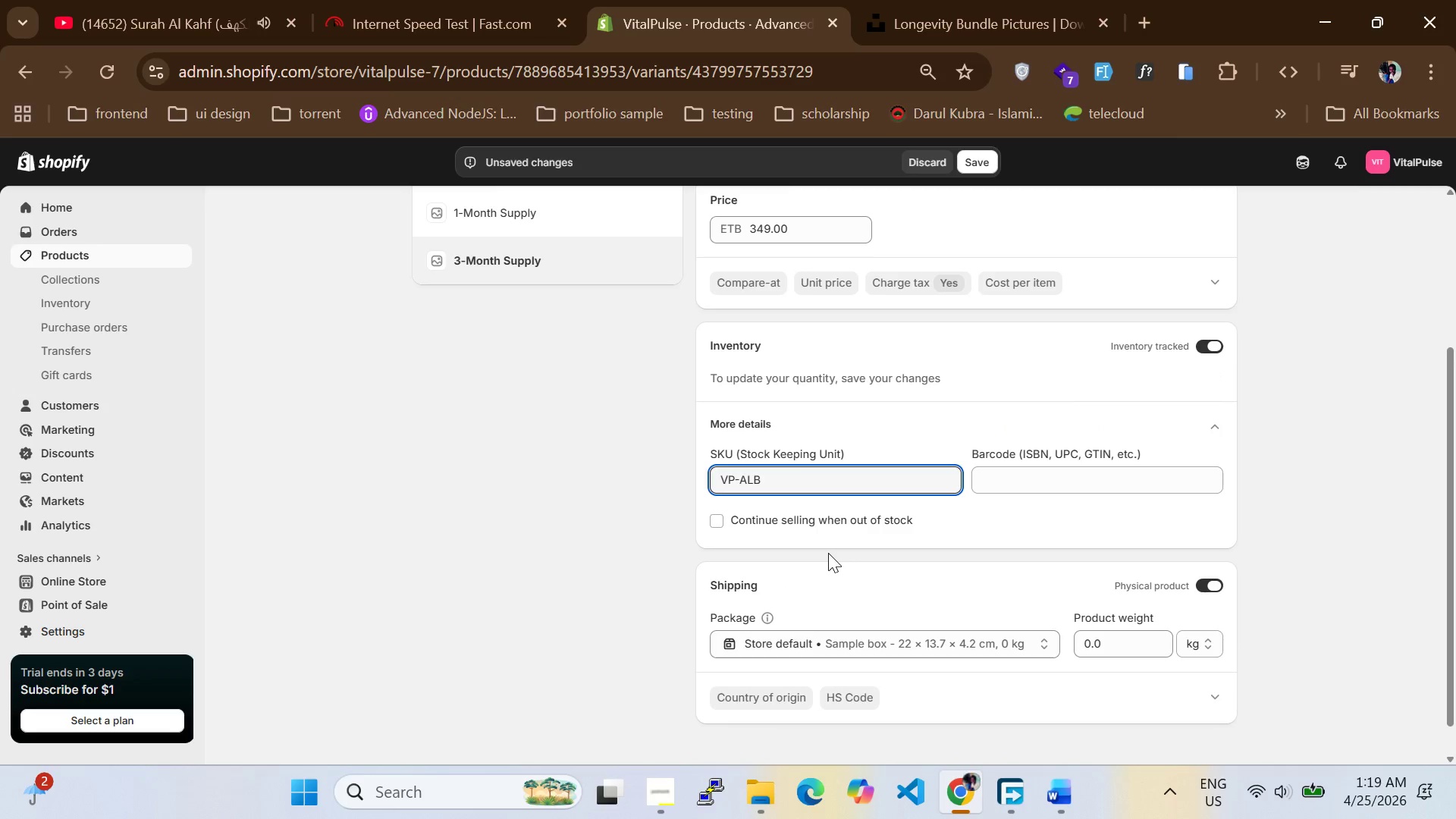 
type(-3M)
 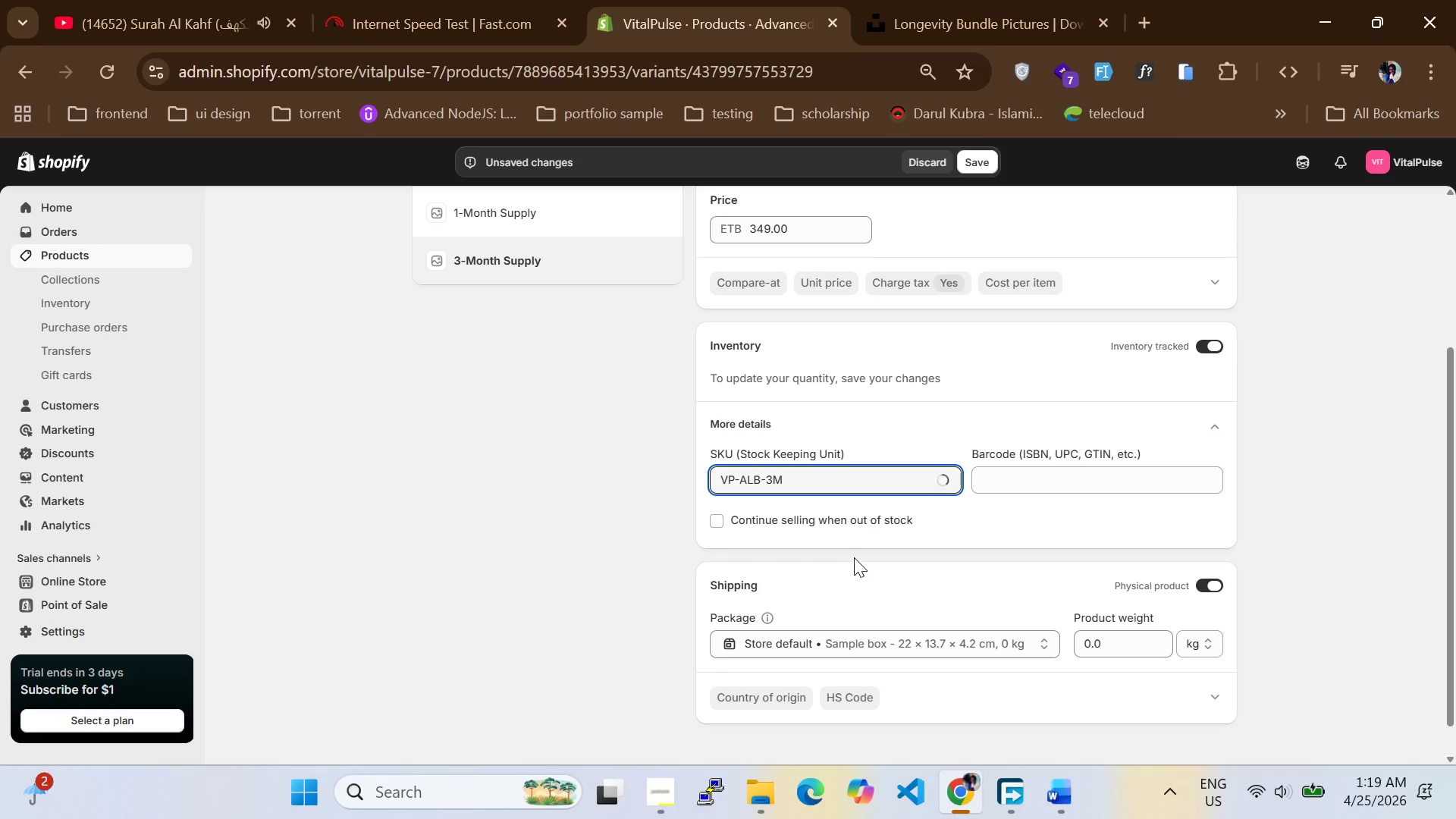 
scroll: coordinate [856, 554], scroll_direction: down, amount: 3.0
 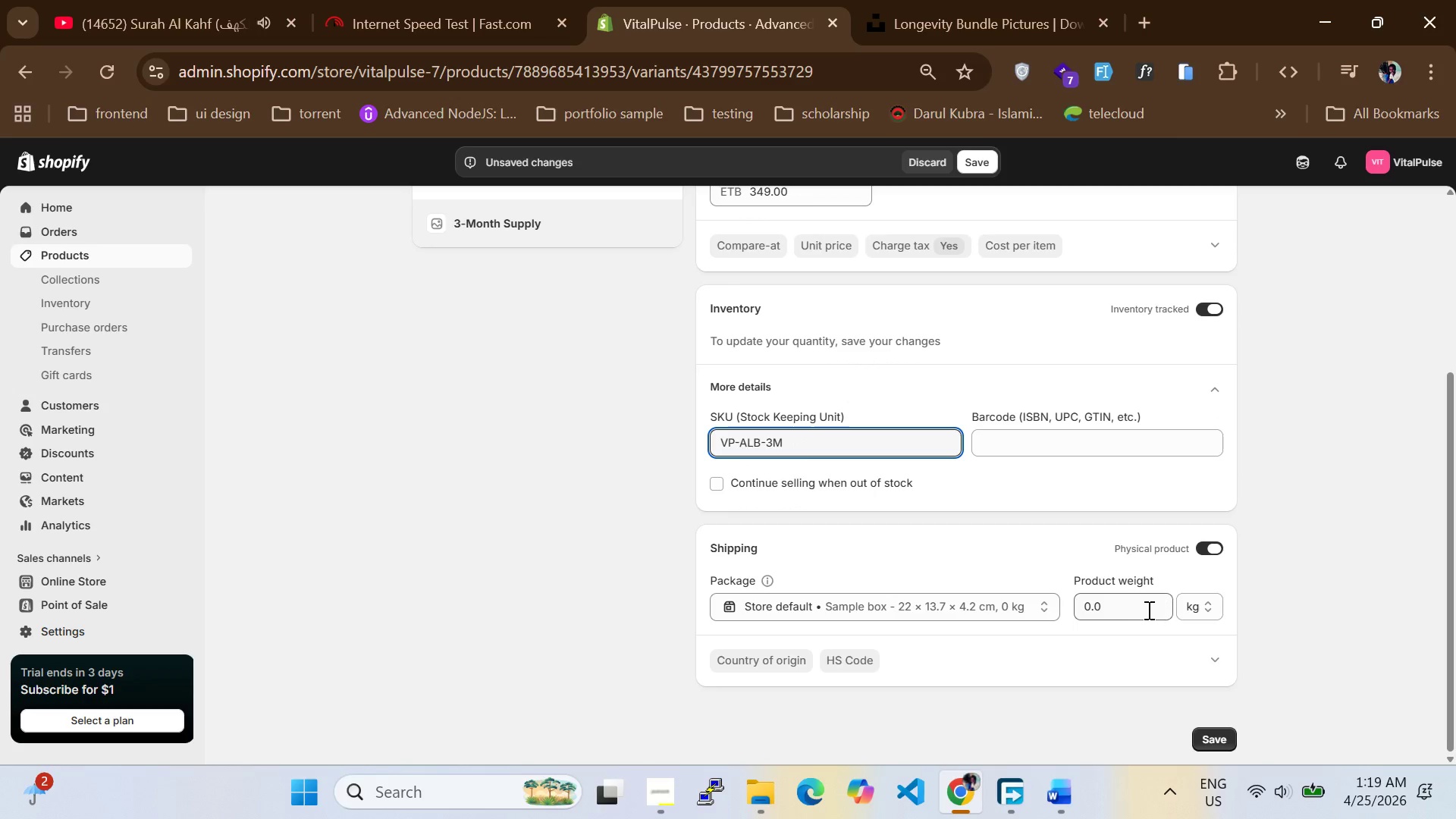 
left_click_drag(start_coordinate=[1144, 610], to_coordinate=[1063, 595])
 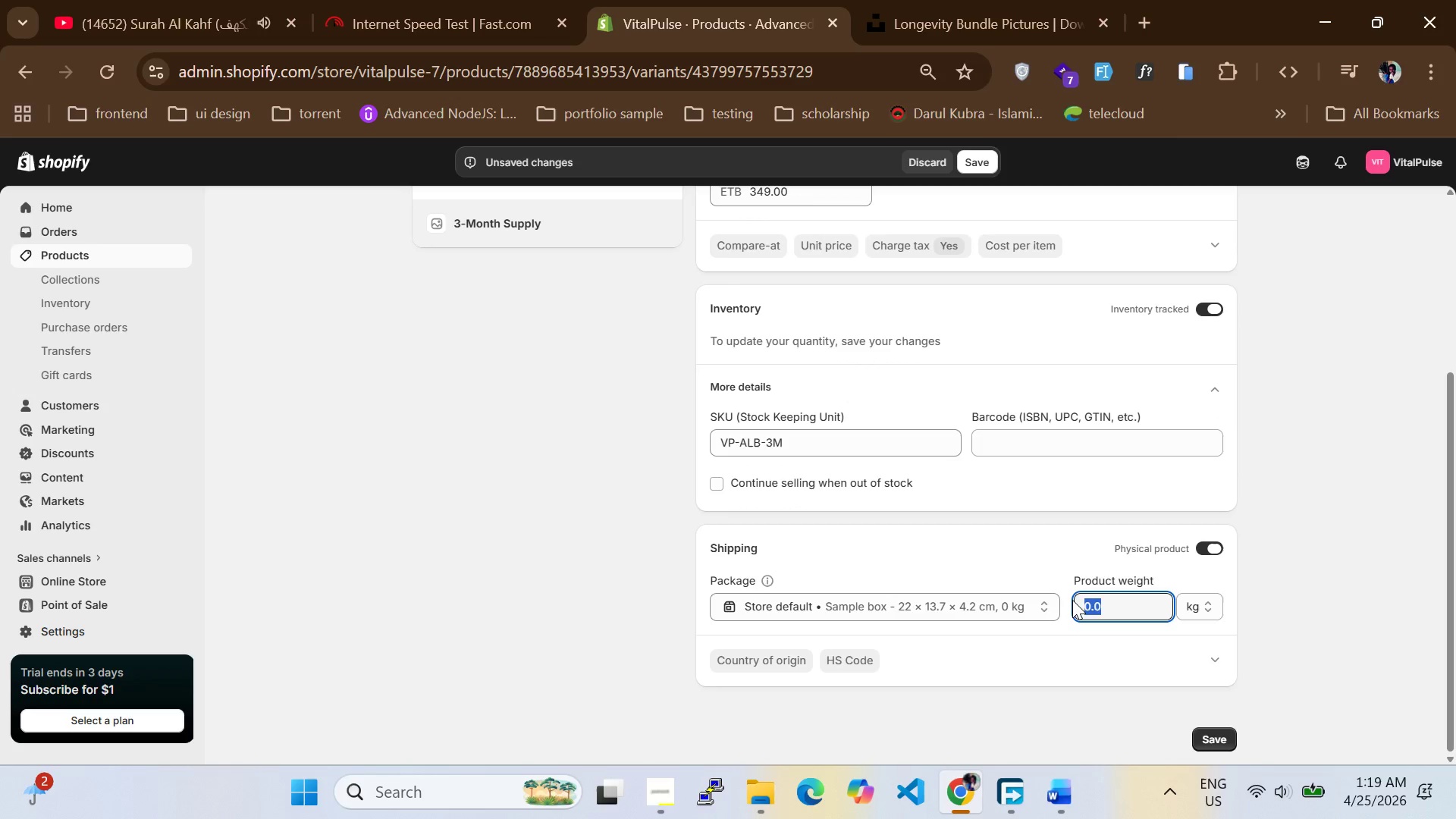 
key(6)
 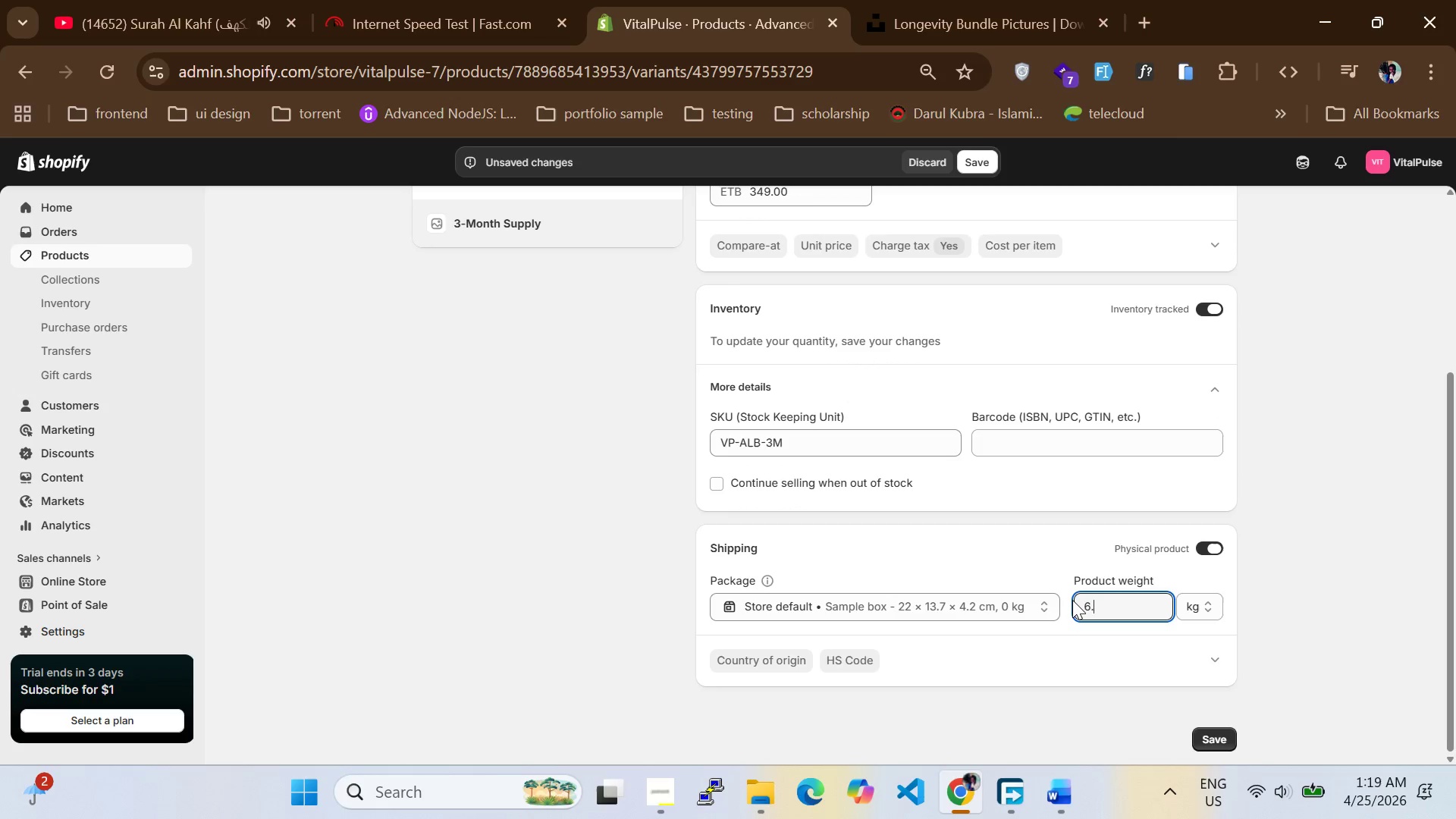 
key(Period)
 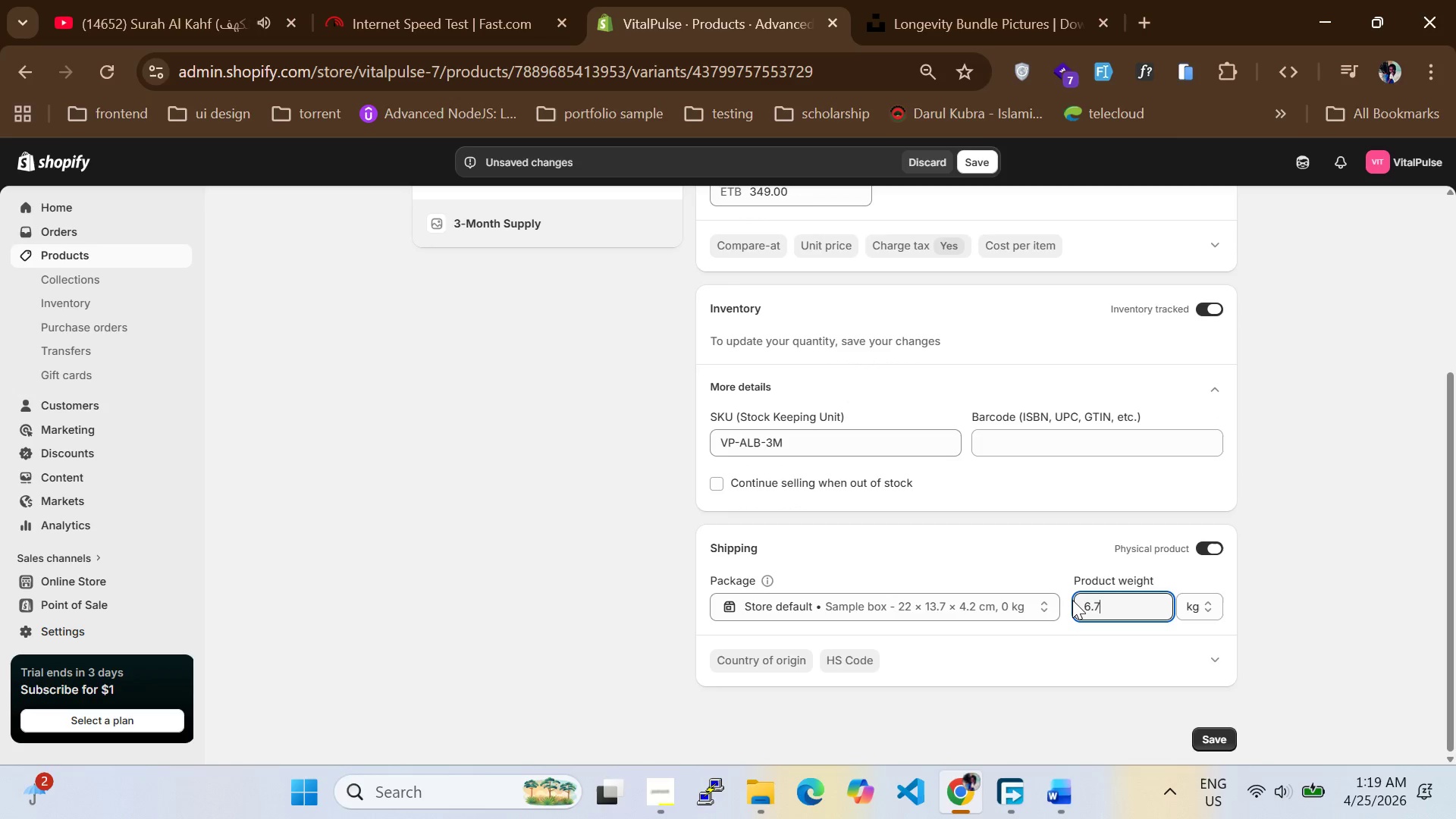 
key(7)
 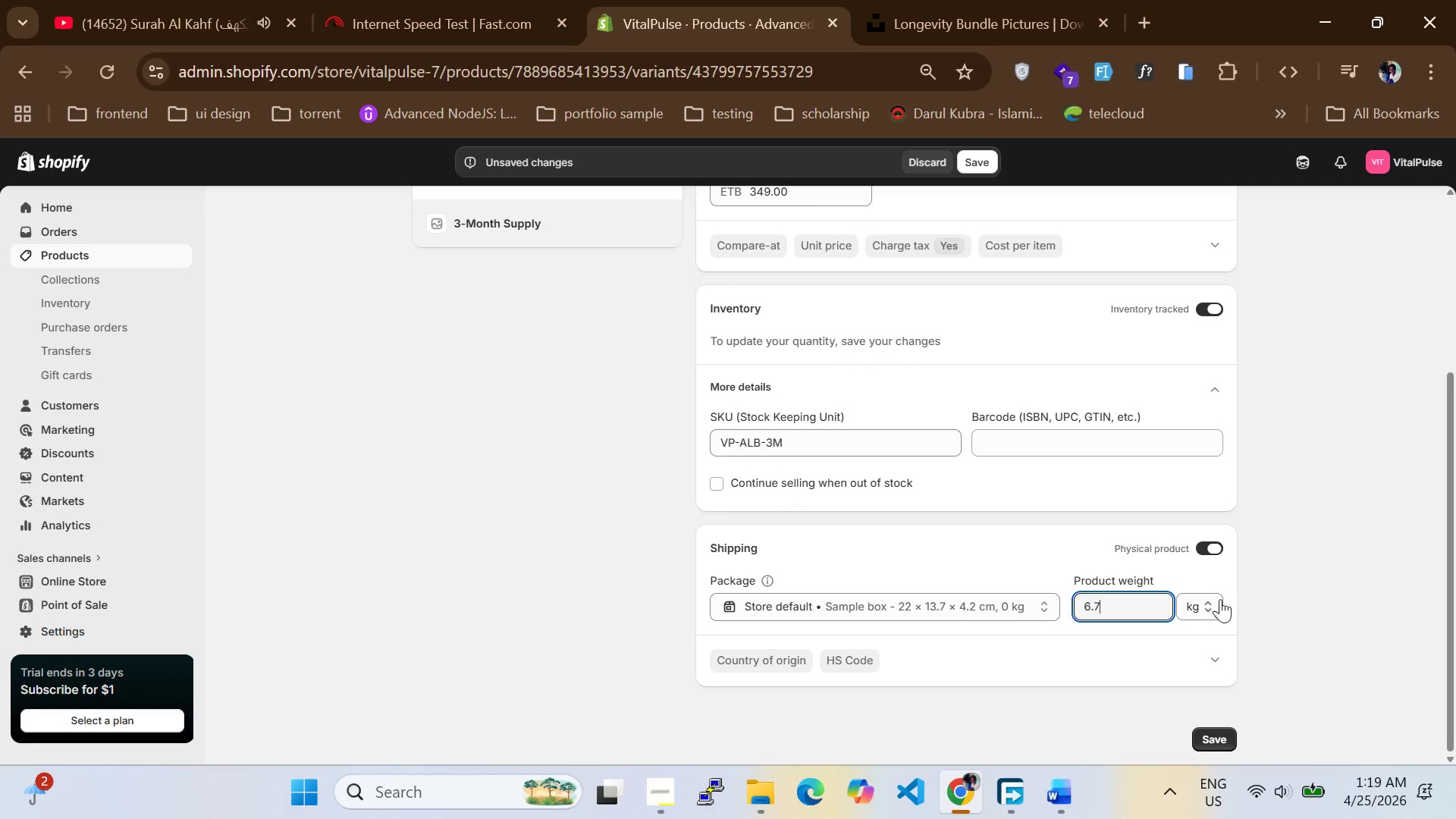 
left_click([1200, 598])
 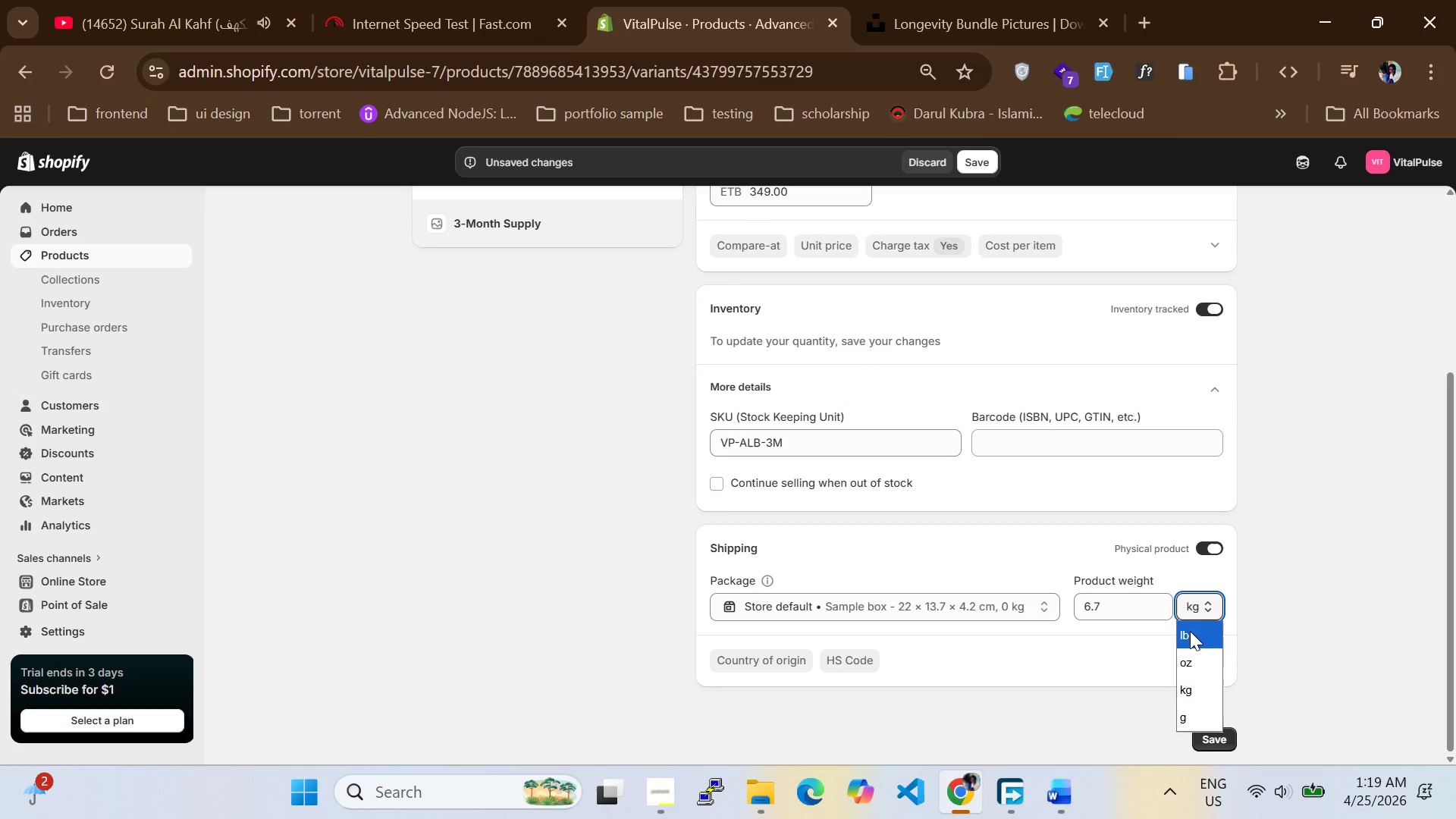 
left_click([1190, 631])
 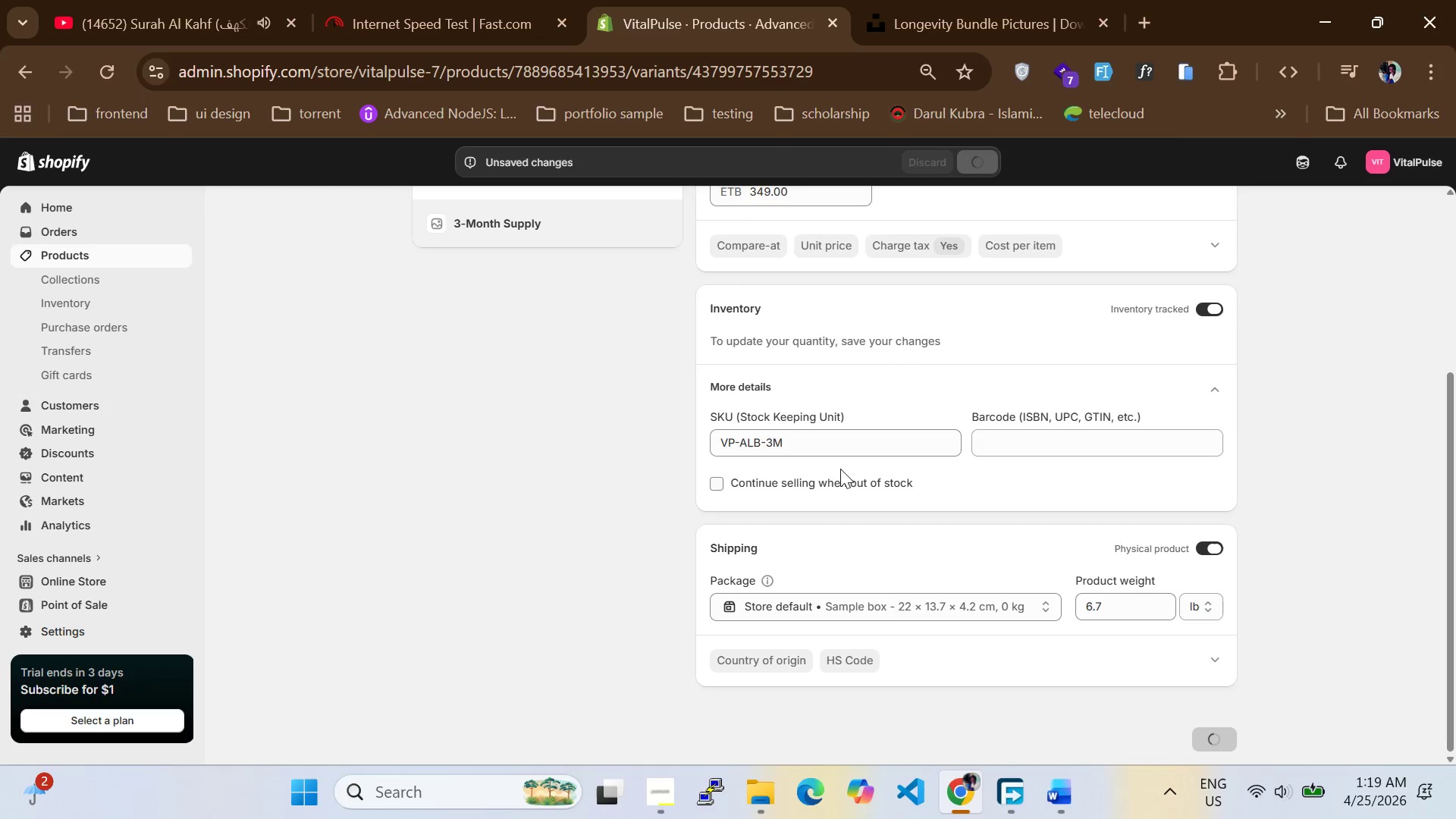 
scroll: coordinate [555, 390], scroll_direction: up, amount: 5.0
 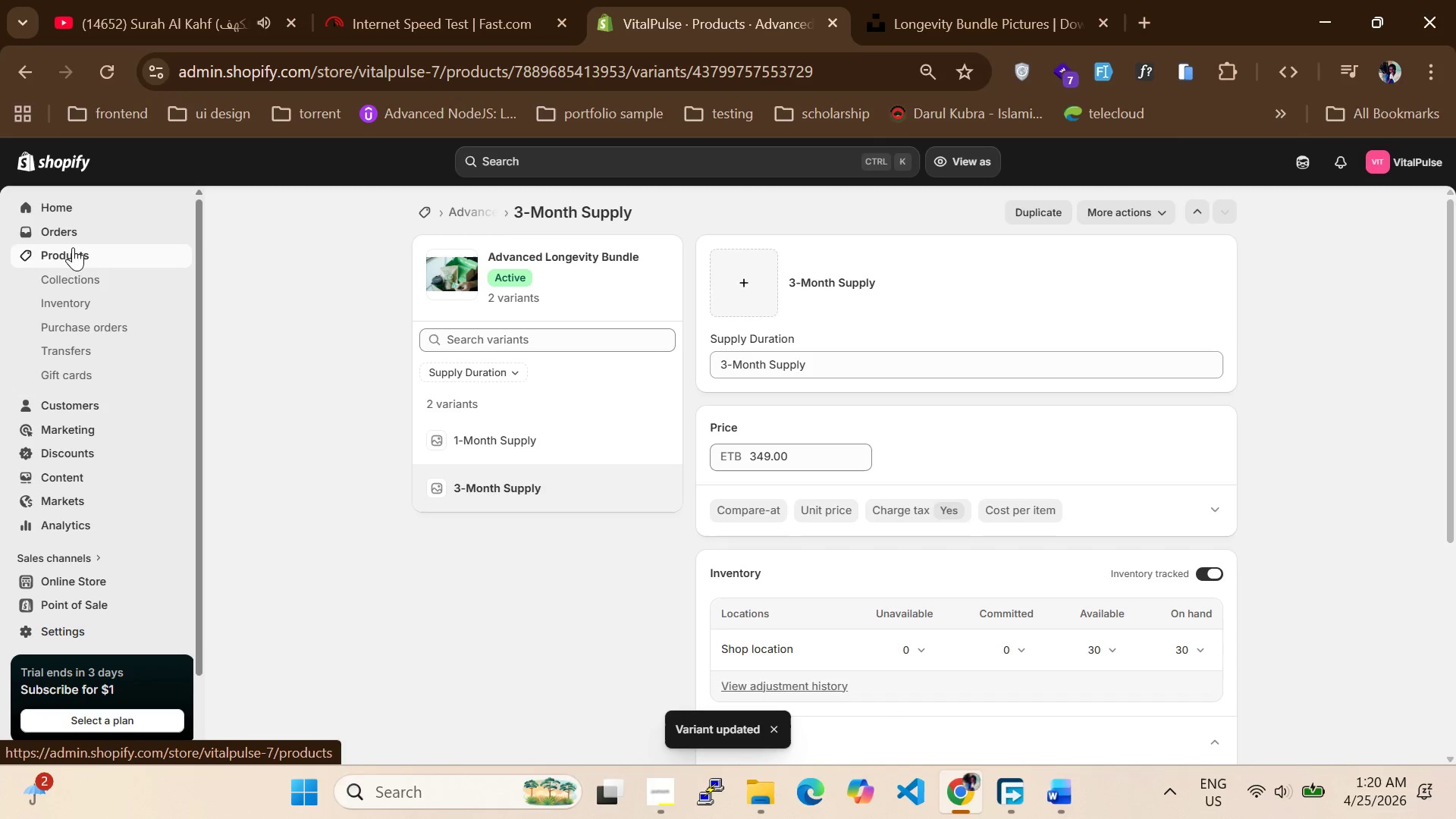 
left_click([60, 257])
 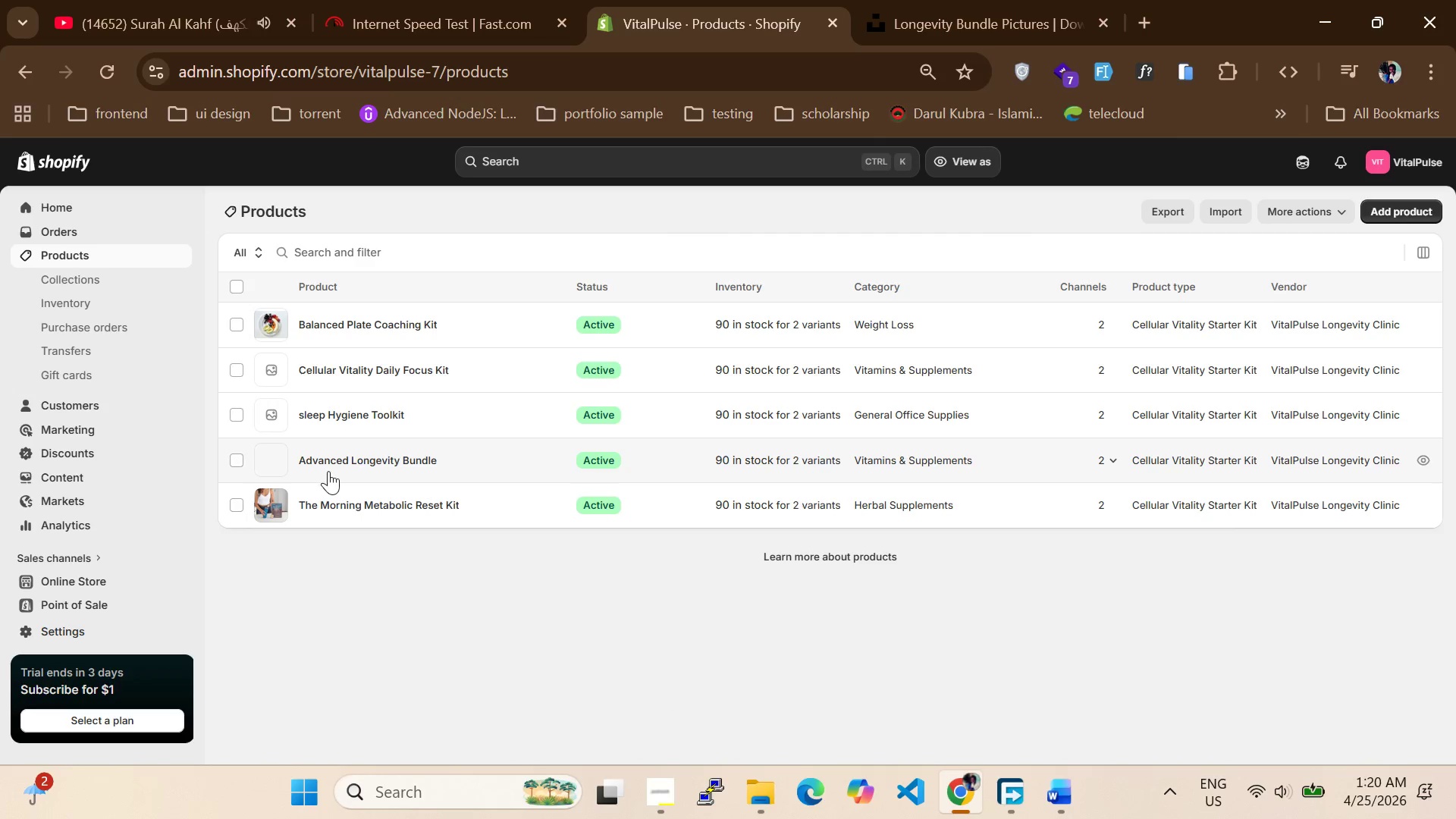 
left_click([339, 416])
 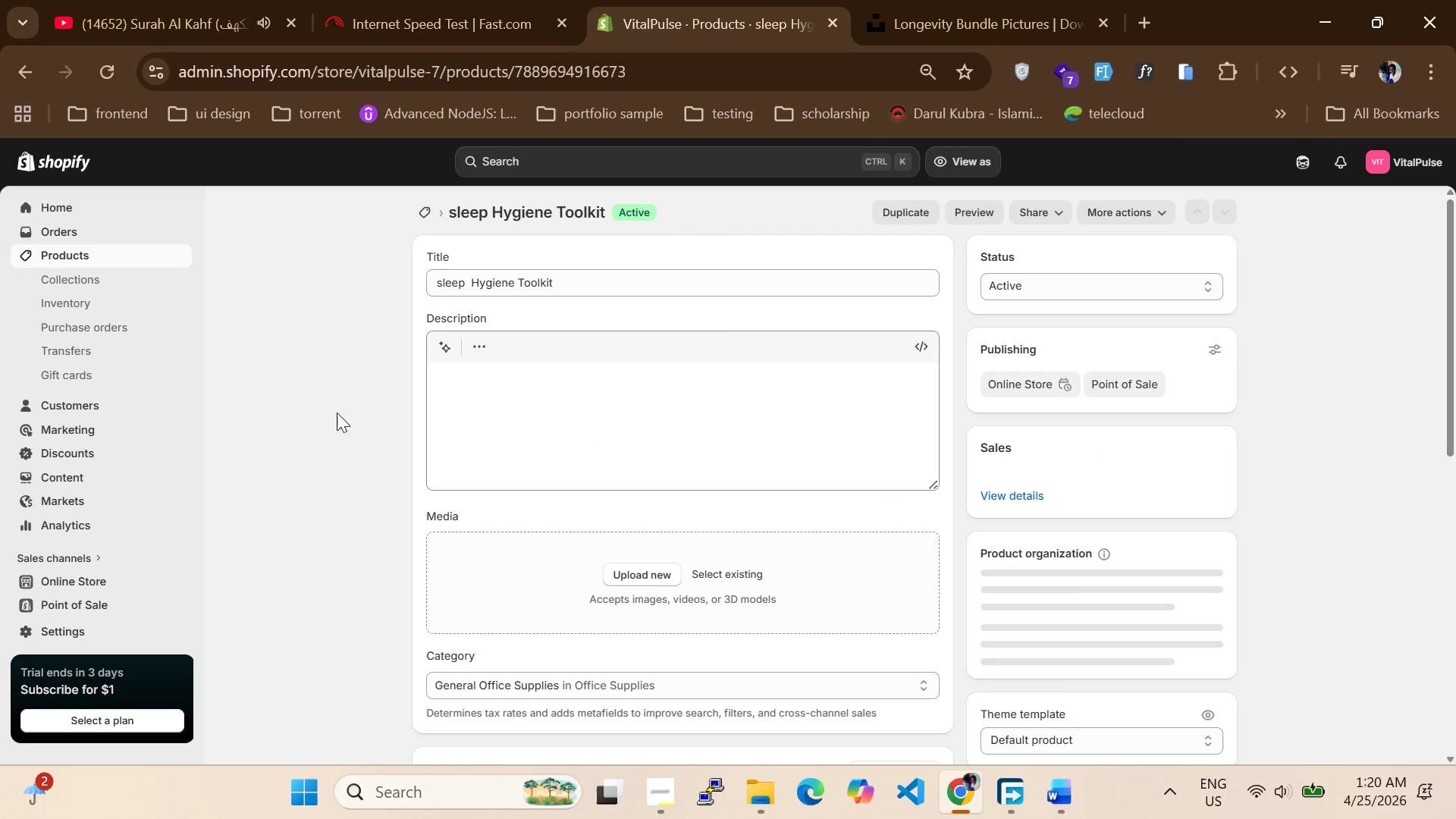 
left_click_drag(start_coordinate=[588, 276], to_coordinate=[431, 276])
 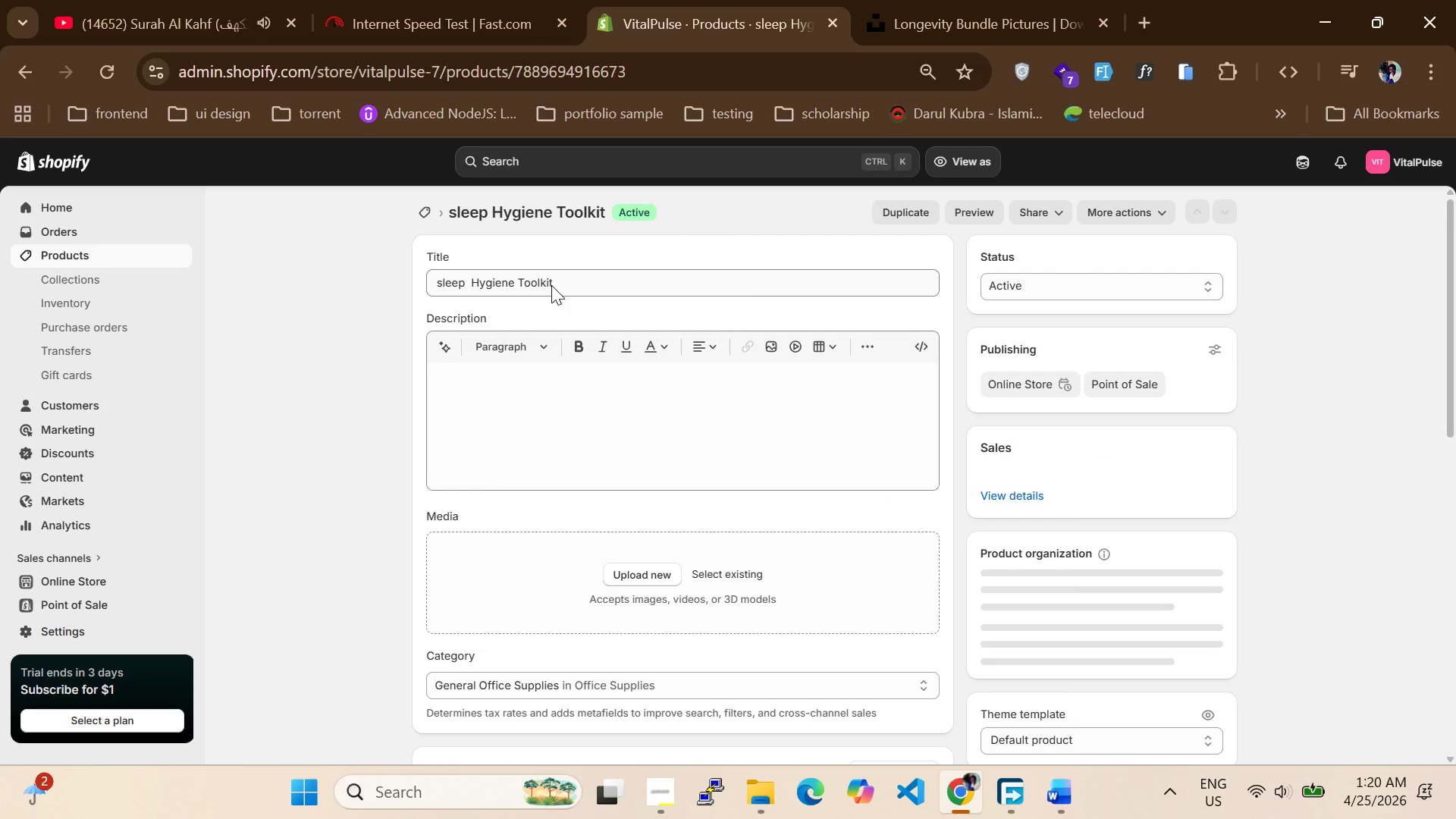 
double_click([551, 285])
 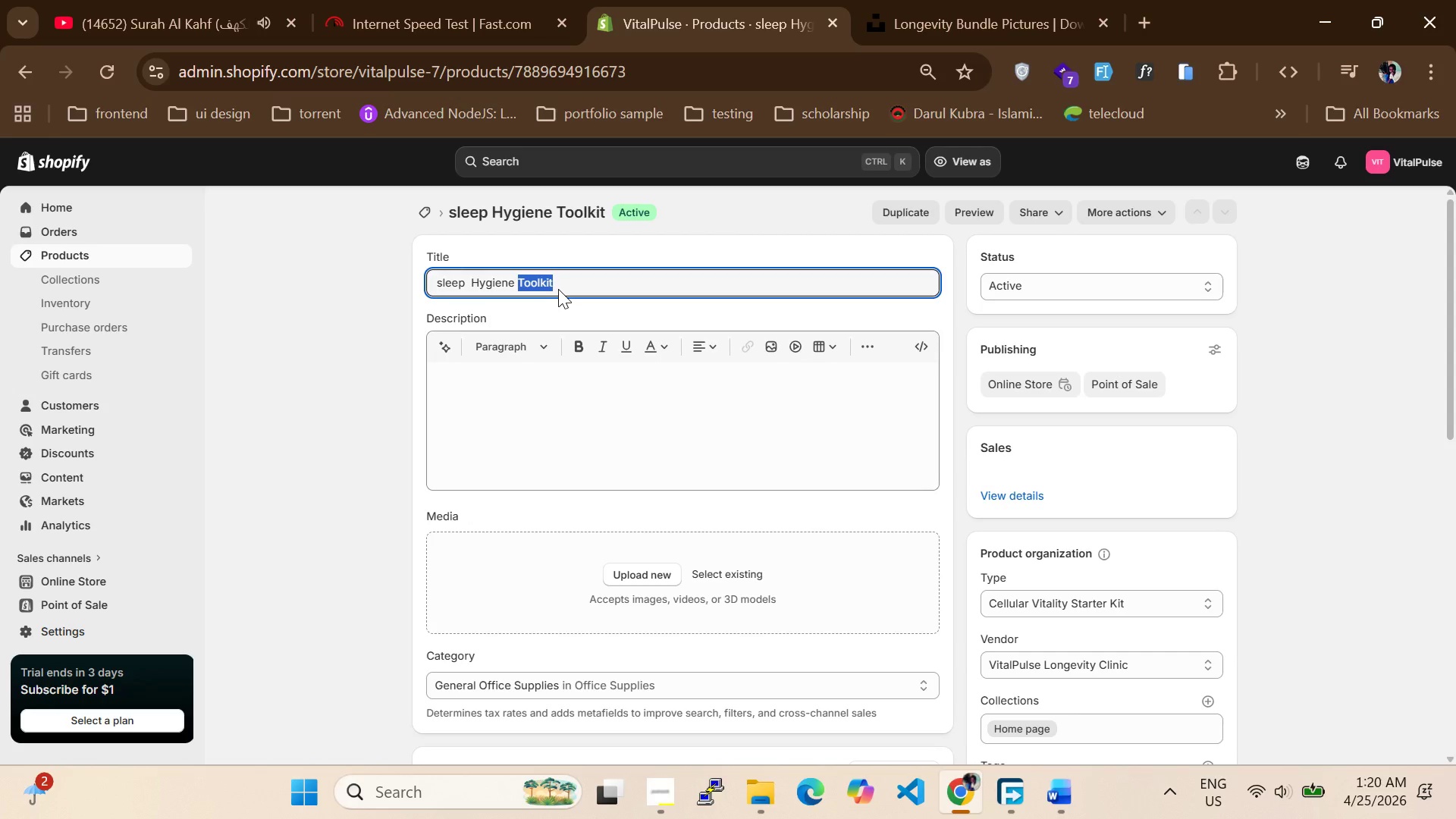 
double_click([561, 284])
 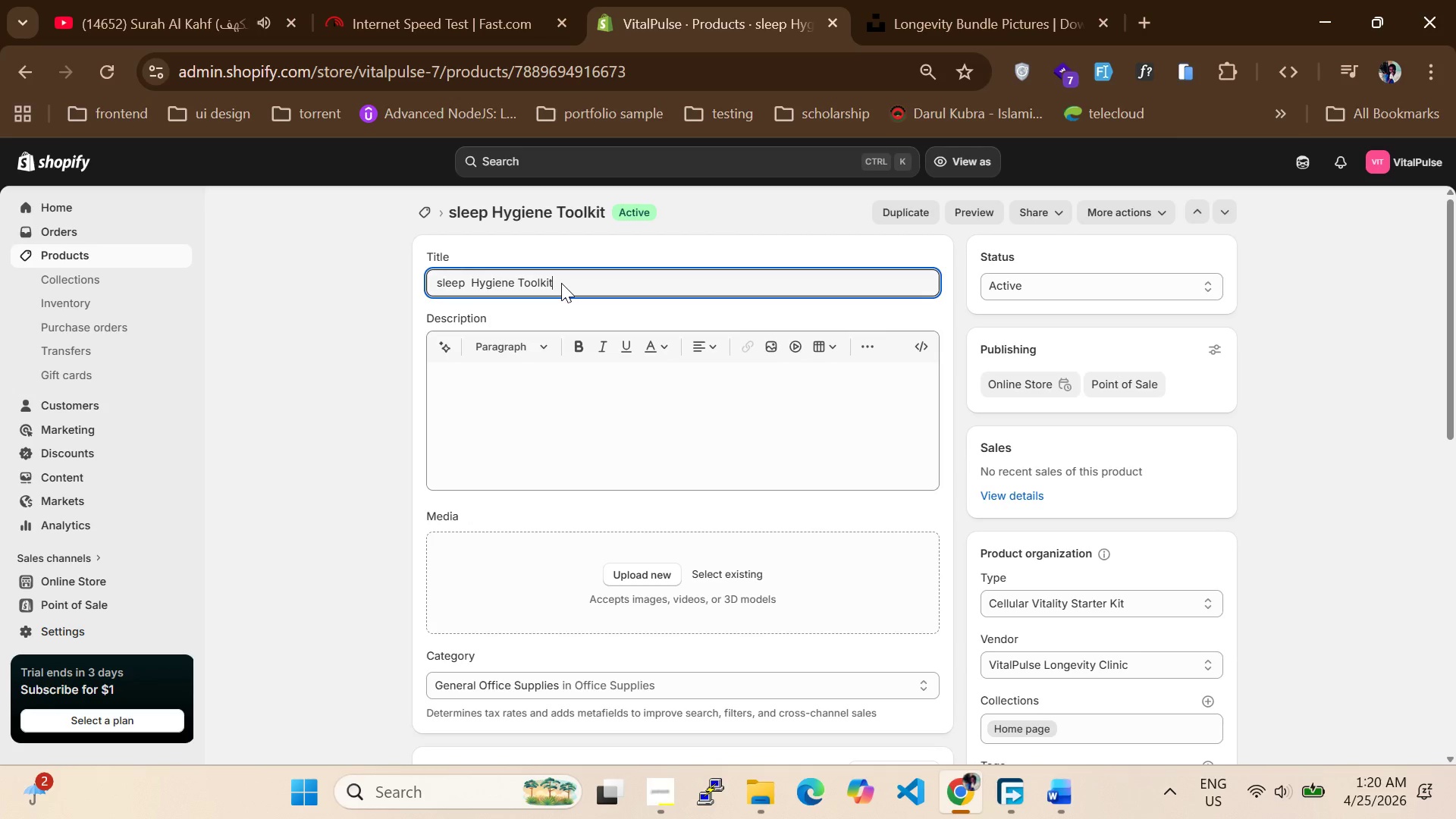 
key(Control+A)
 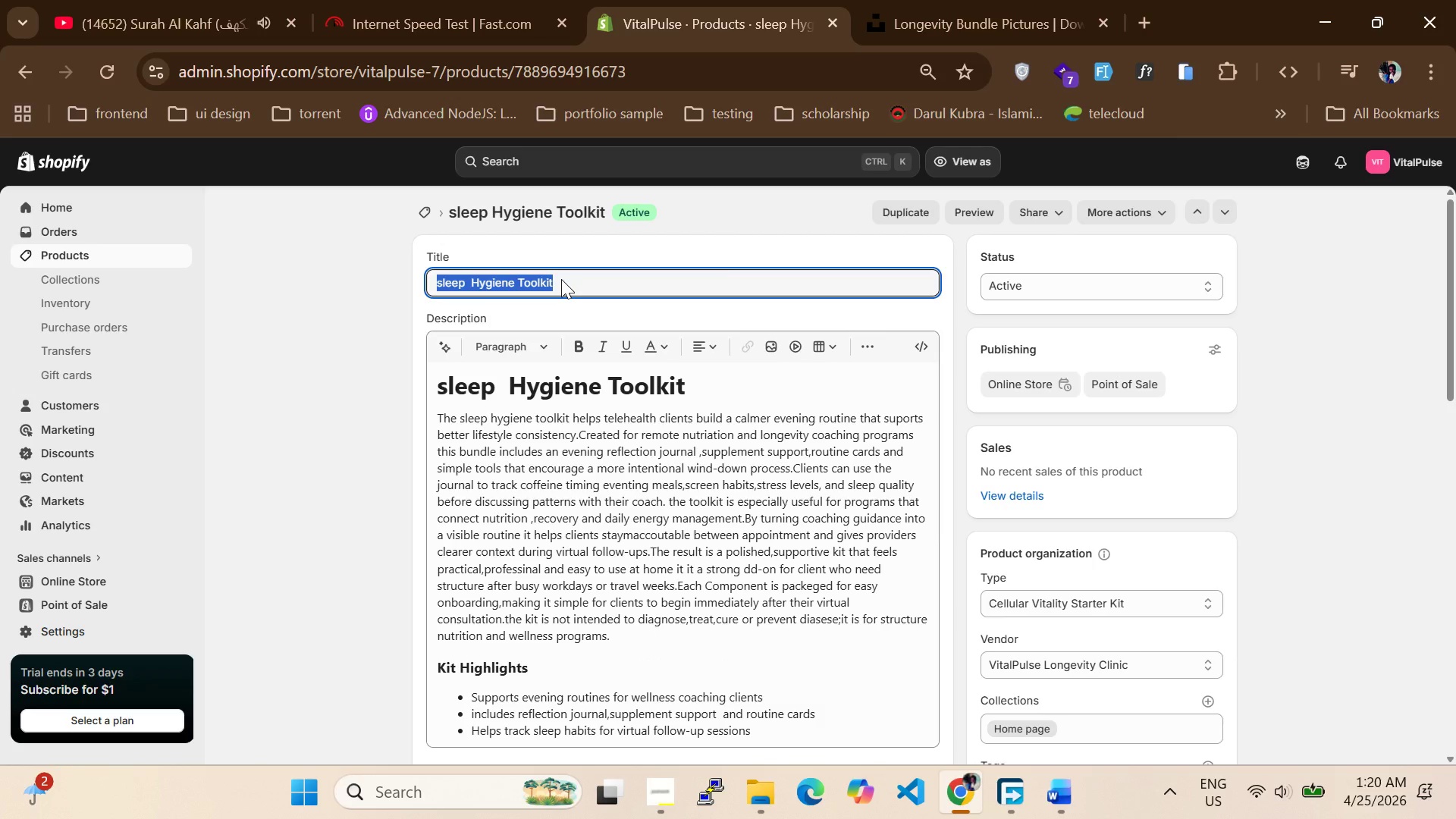 
key(Control+C)
 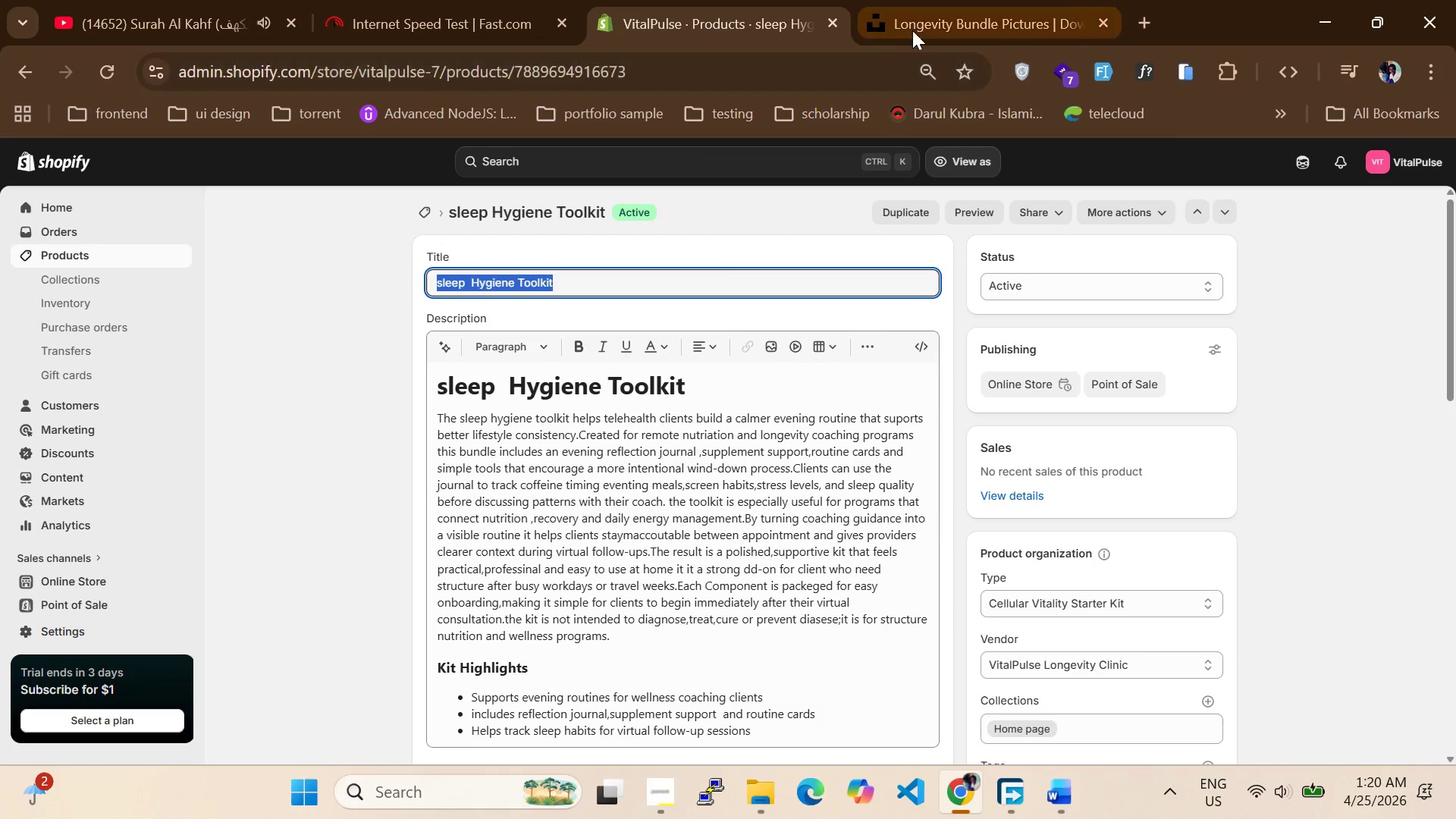 
left_click([916, 27])
 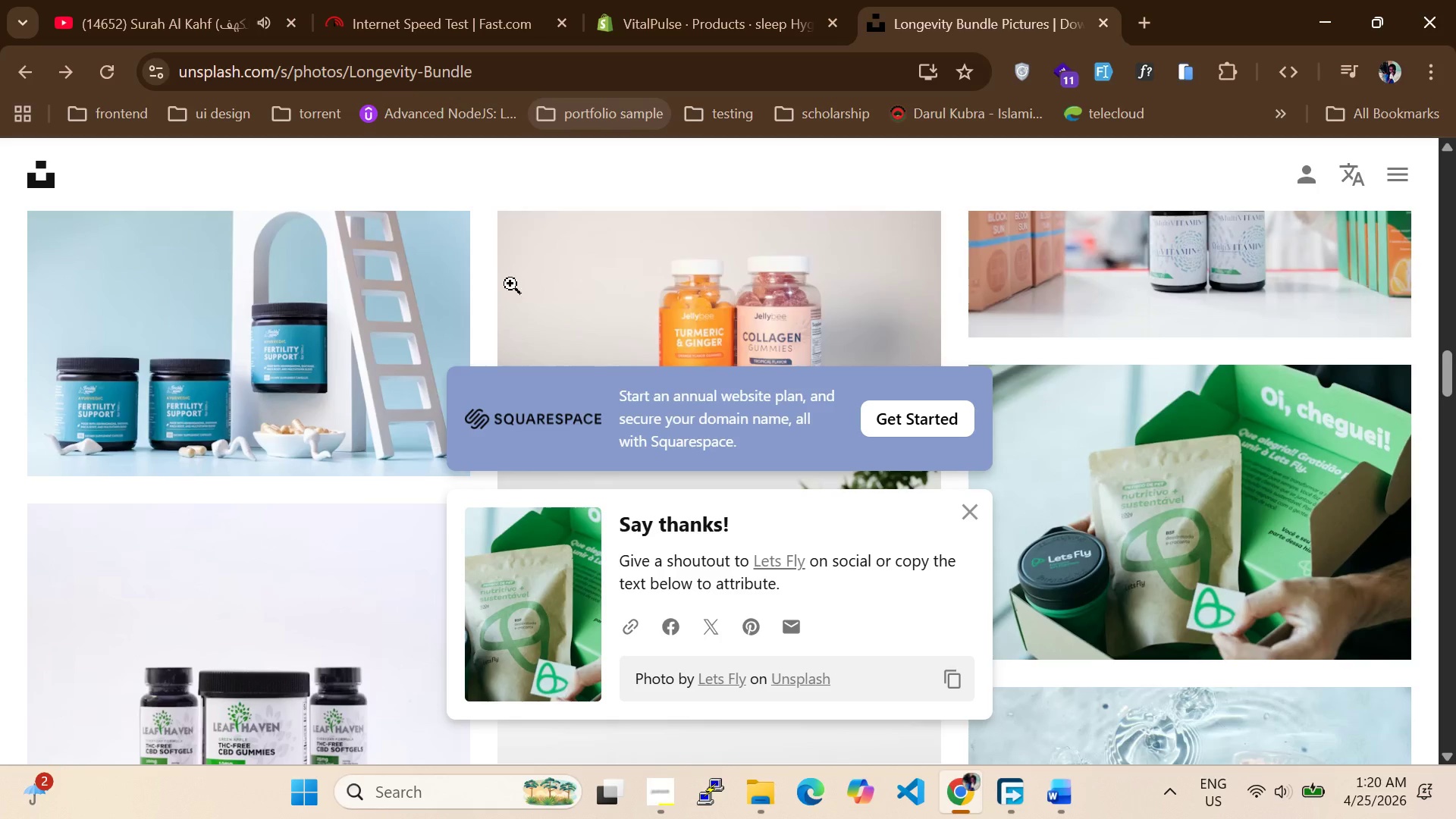 
left_click([234, 250])
 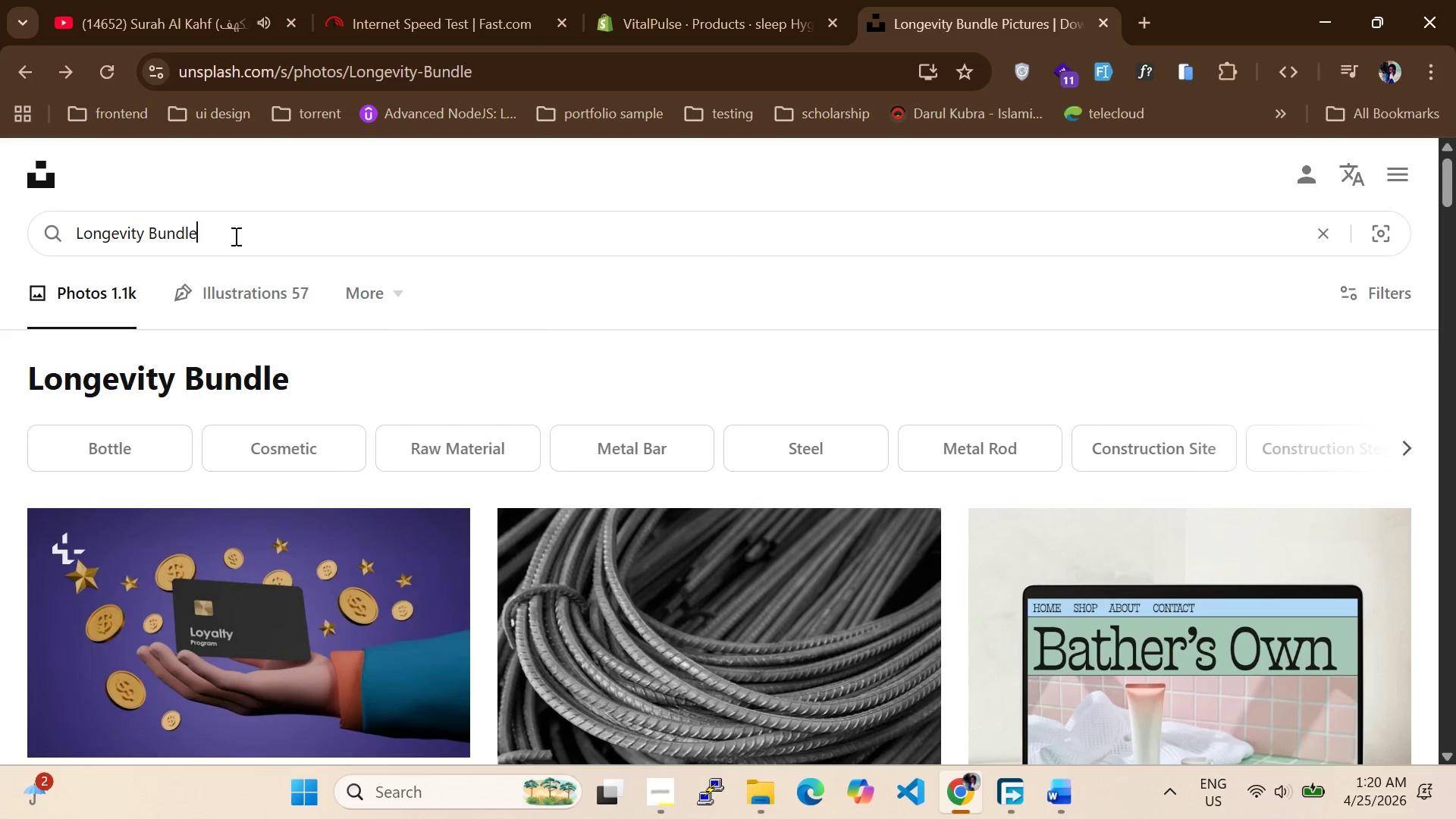 
scroll: coordinate [234, 252], scroll_direction: up, amount: 31.0
 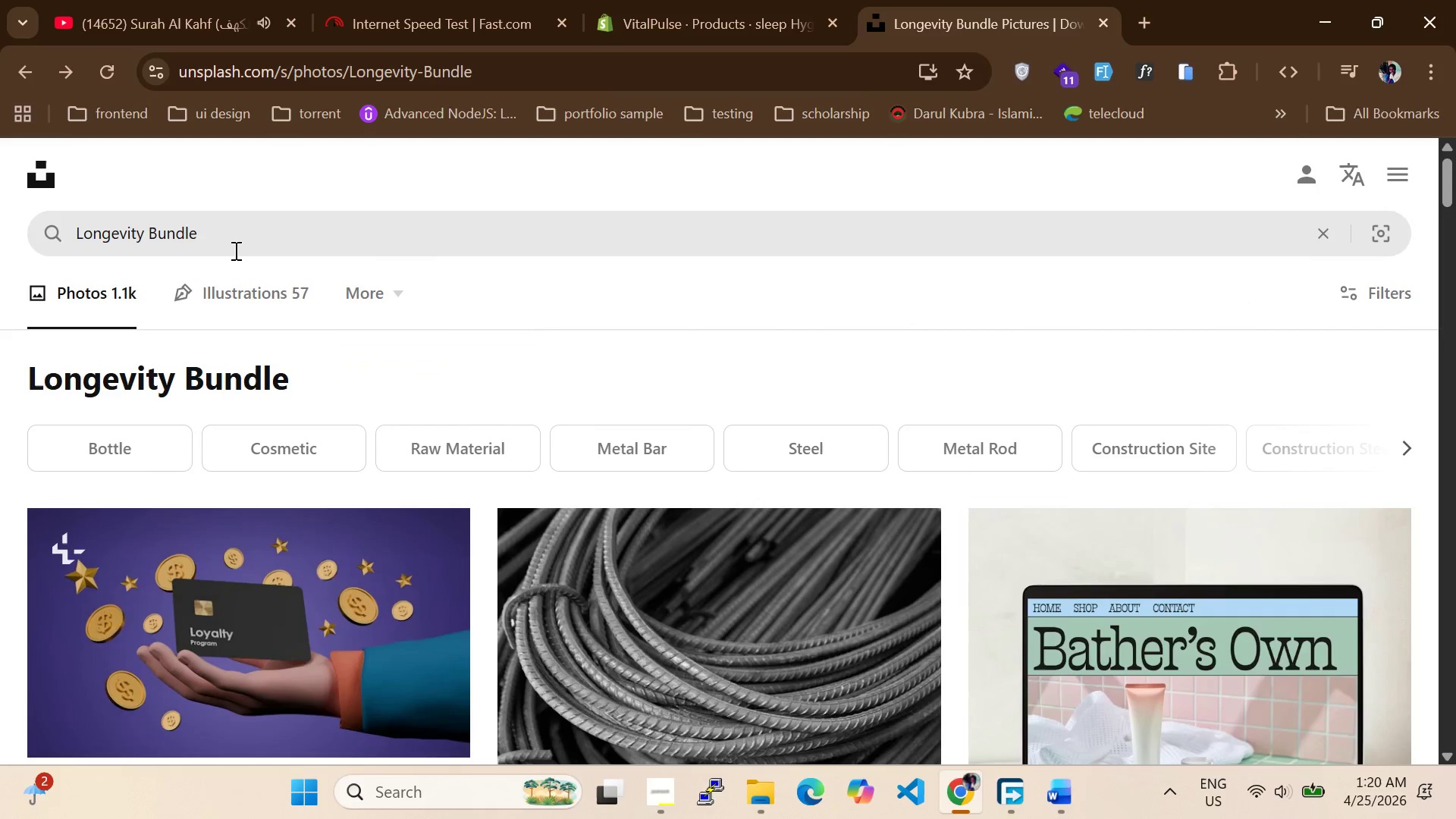 
key(Control+A)
 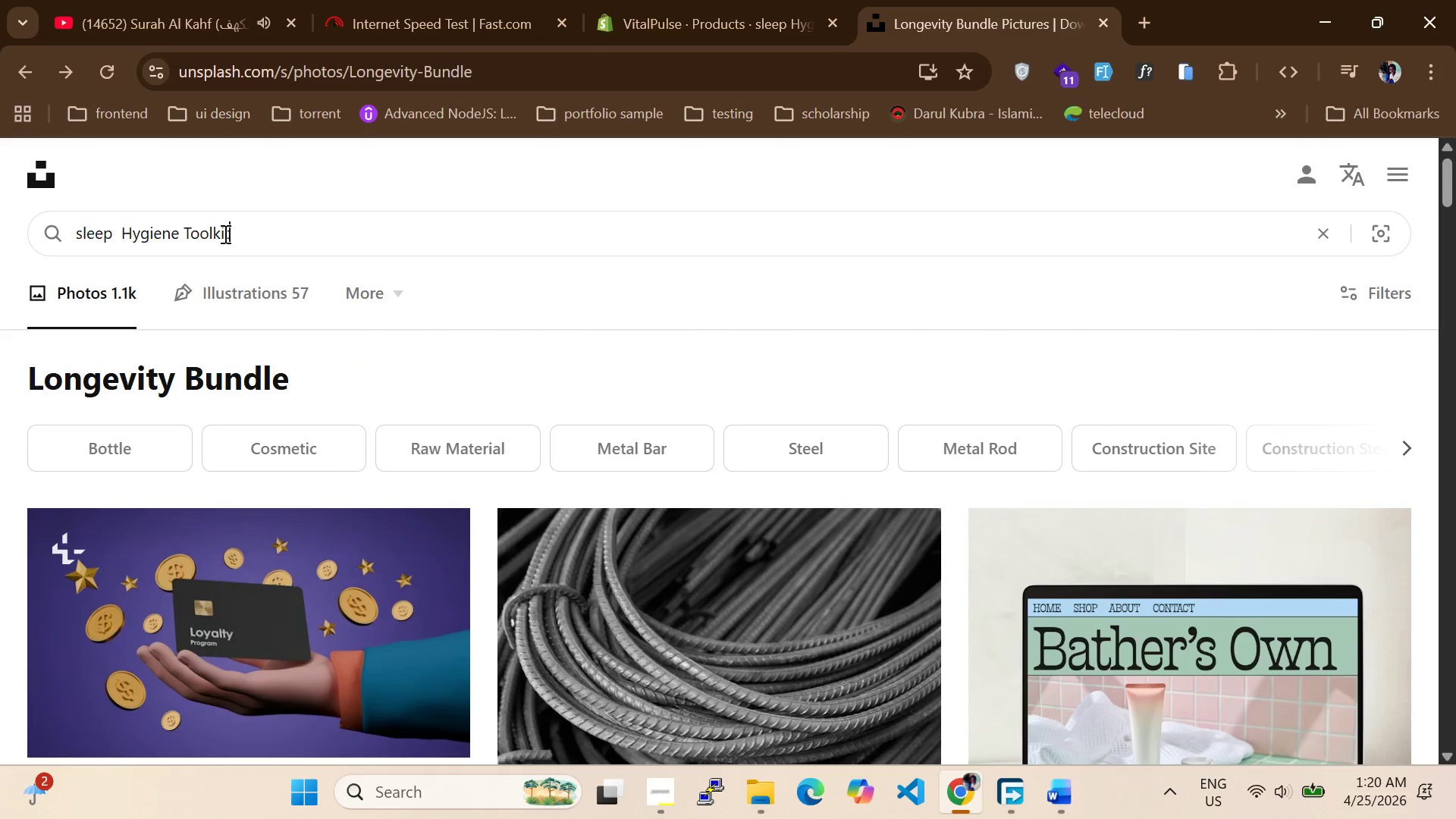 
key(Control+V)
 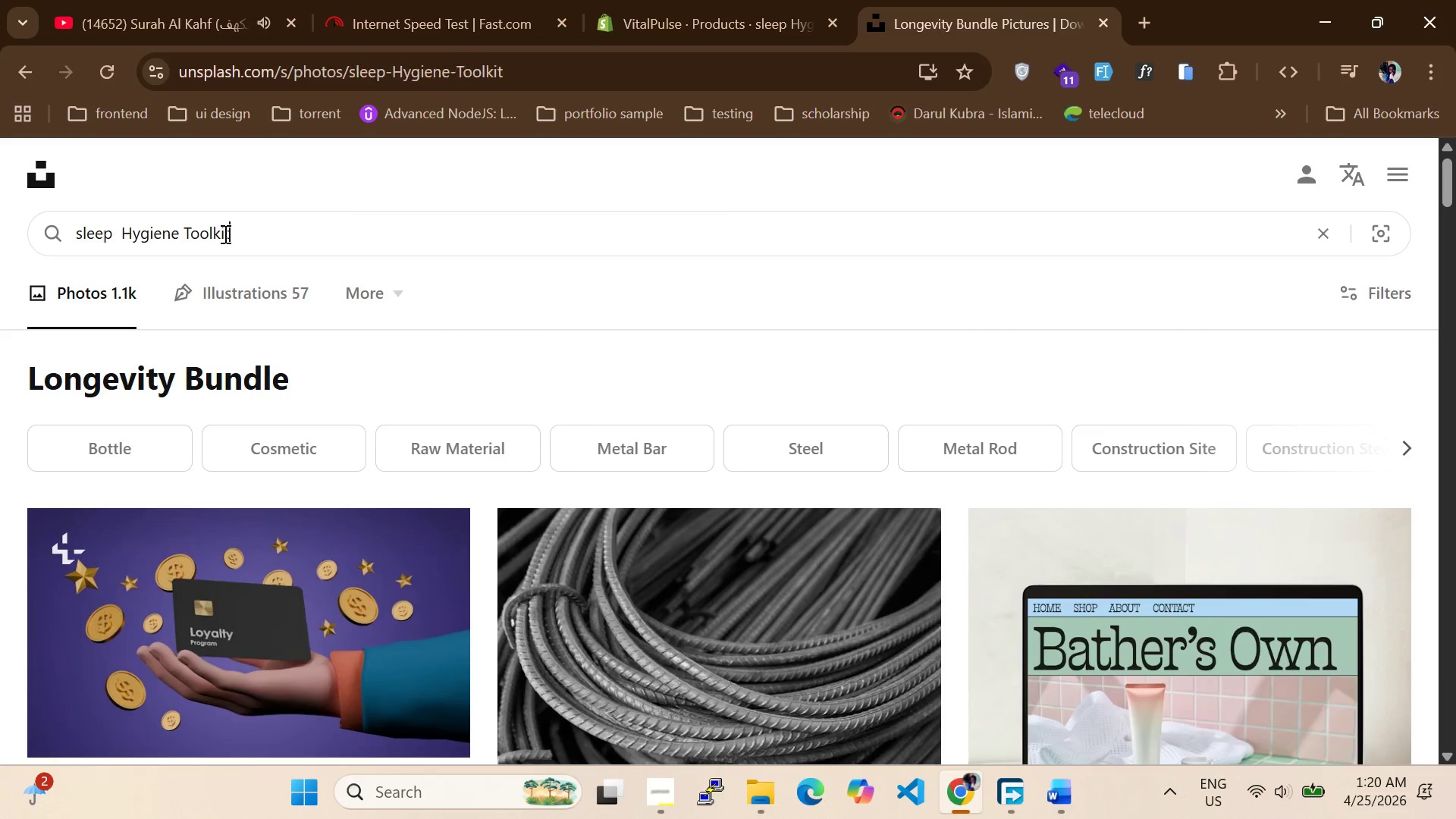 
key(Enter)
 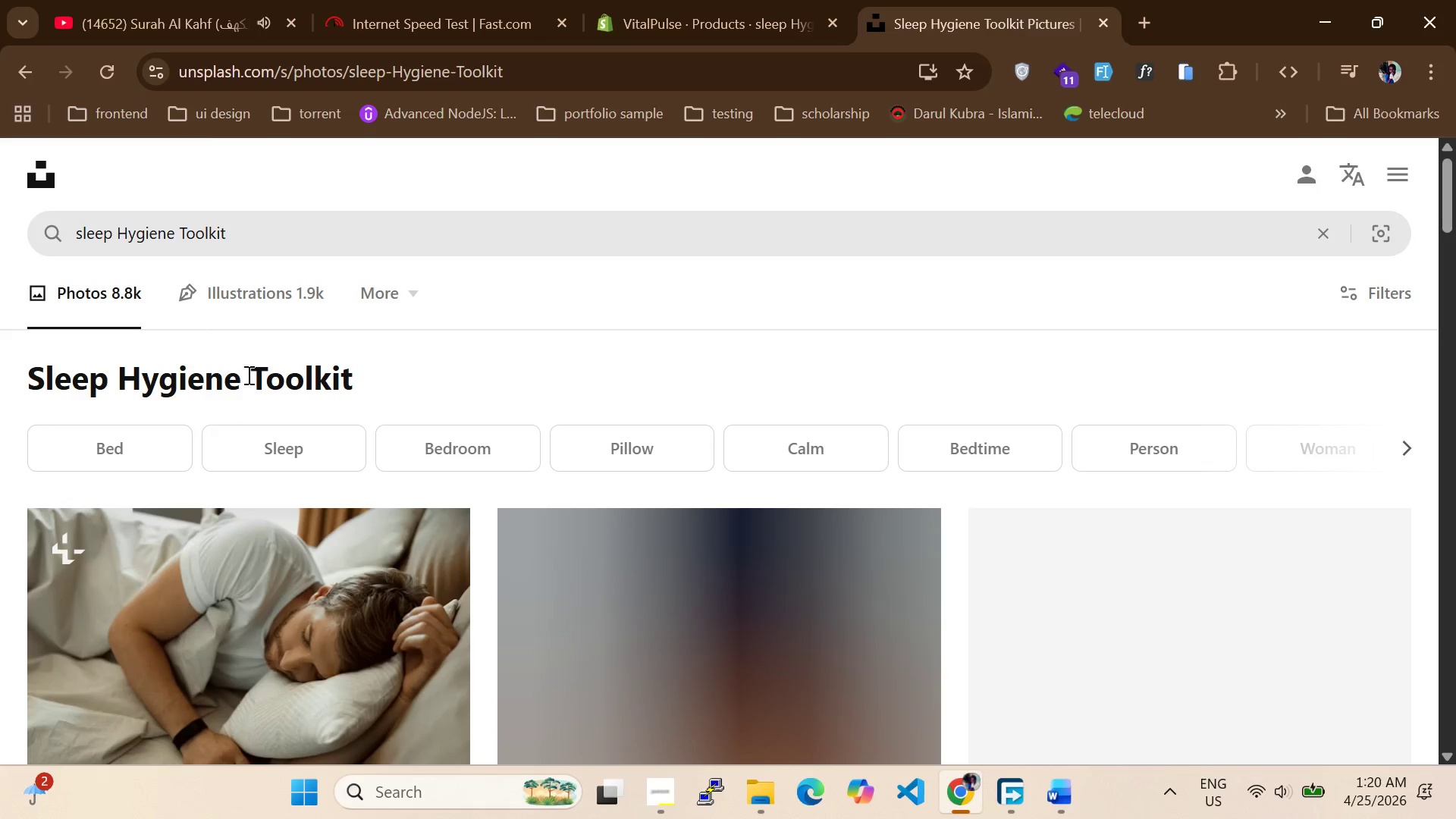 
scroll: coordinate [610, 507], scroll_direction: down, amount: 5.0
 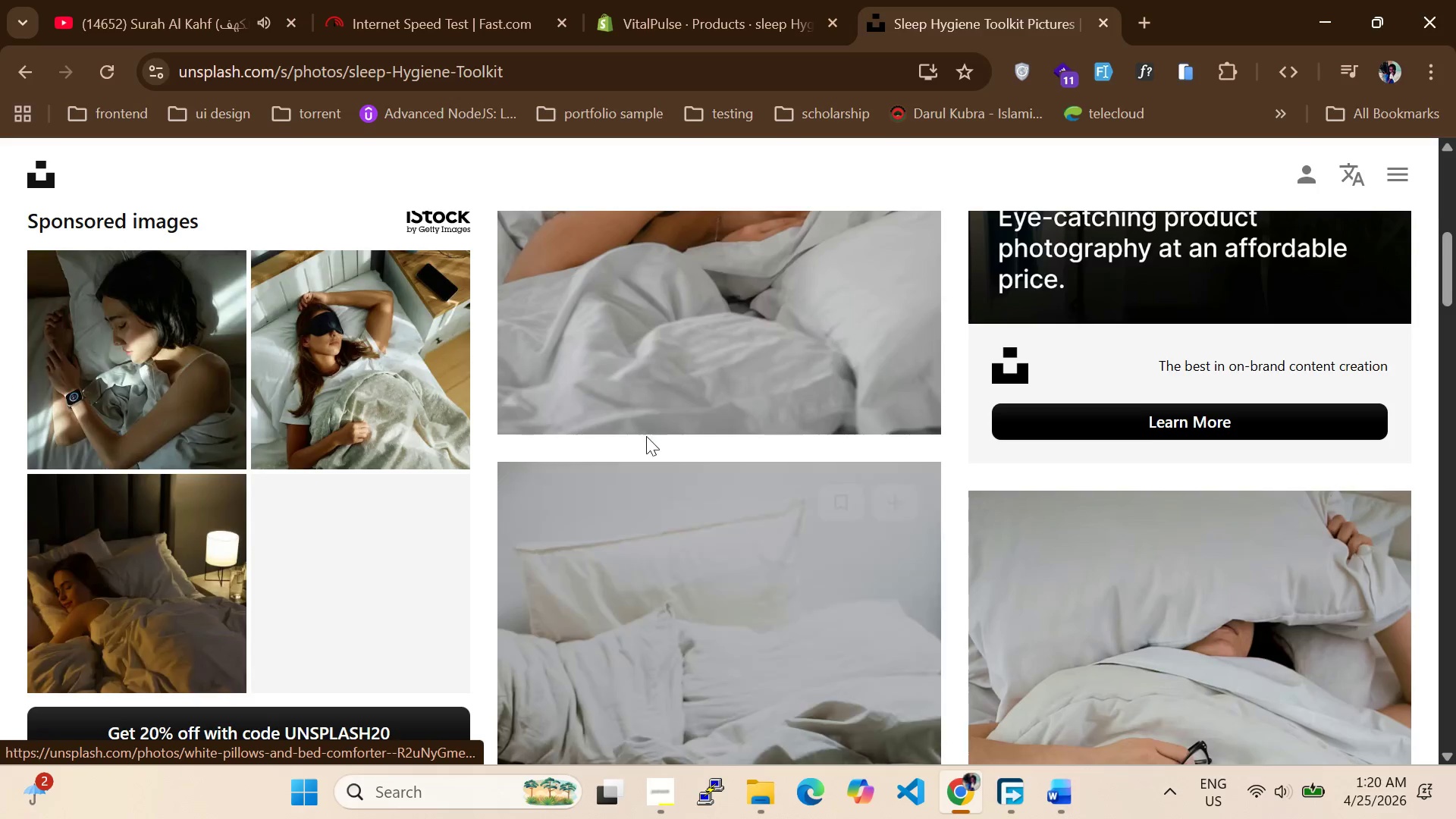 
scroll: coordinate [646, 435], scroll_direction: up, amount: 1.0
 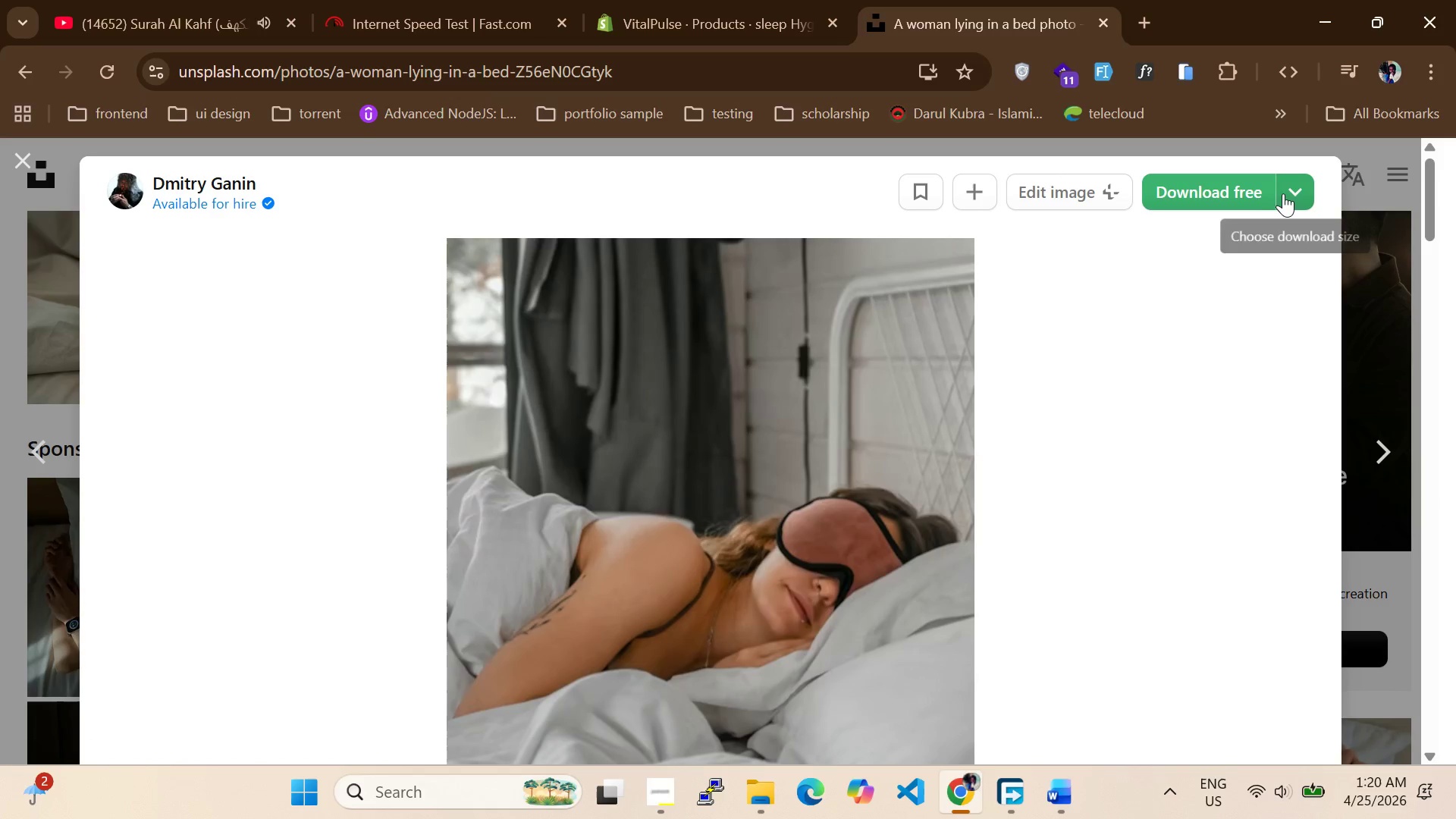 
left_click([1169, 256])
 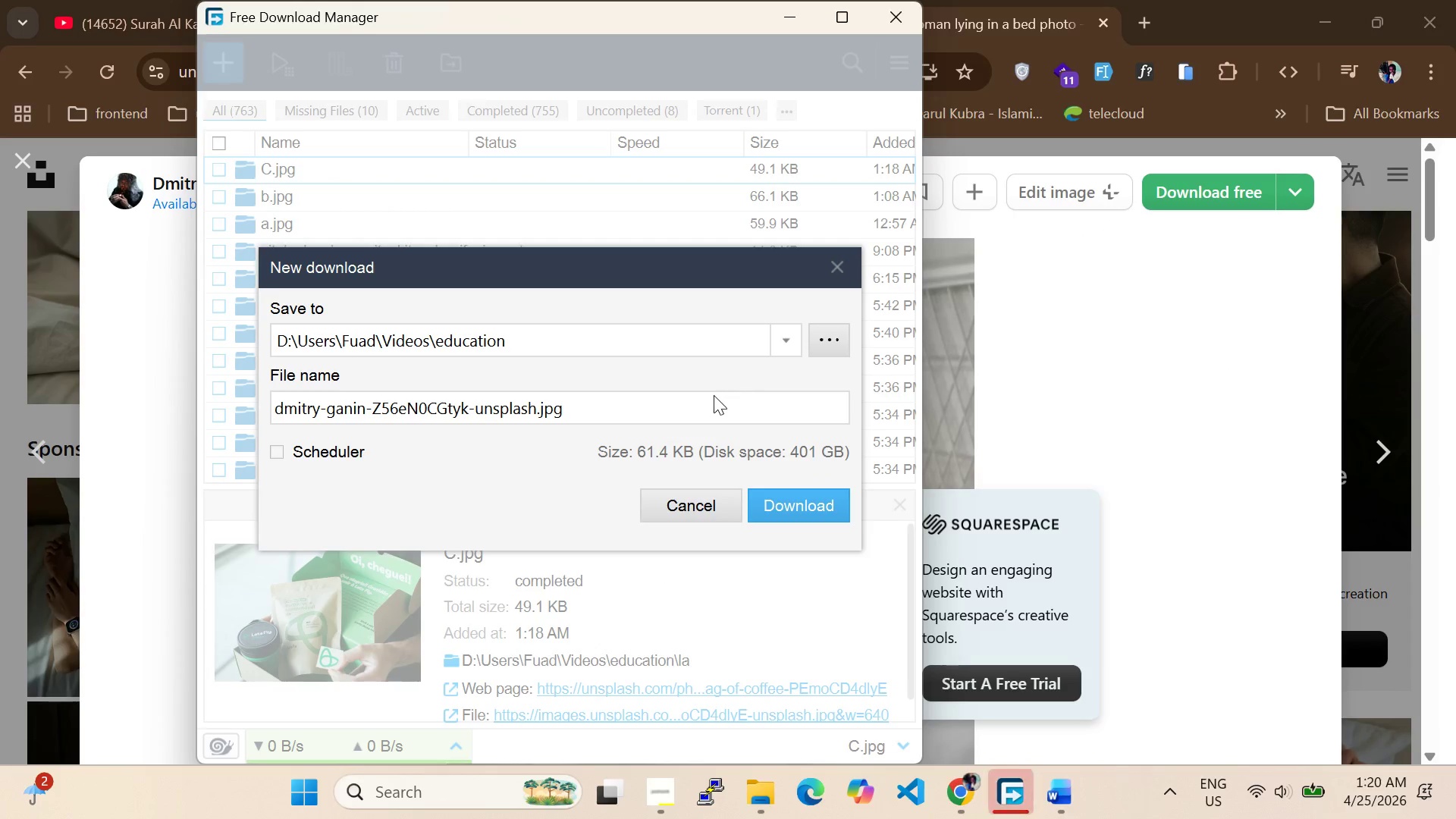 
left_click([780, 338])
 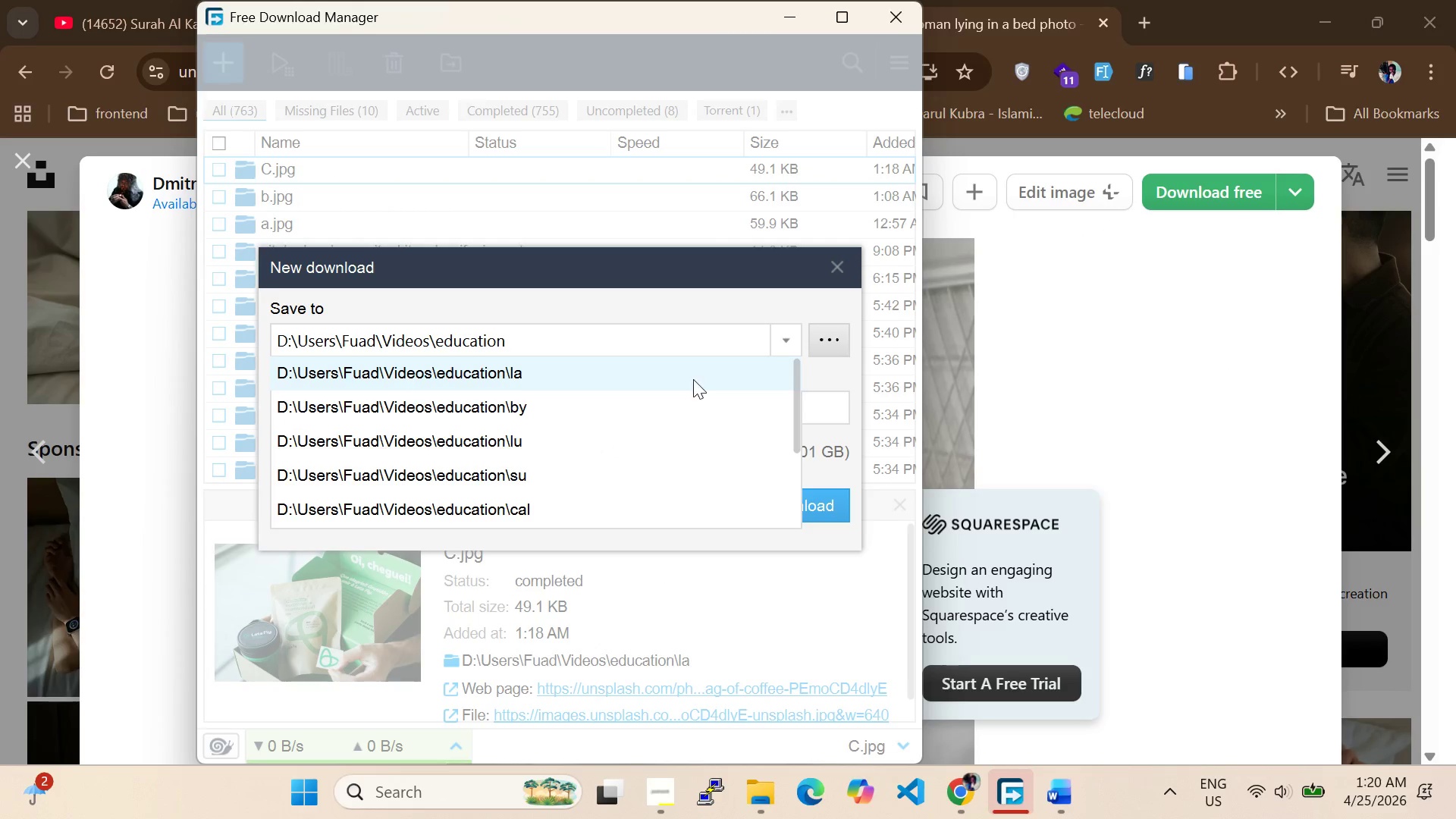 
left_click([694, 375])
 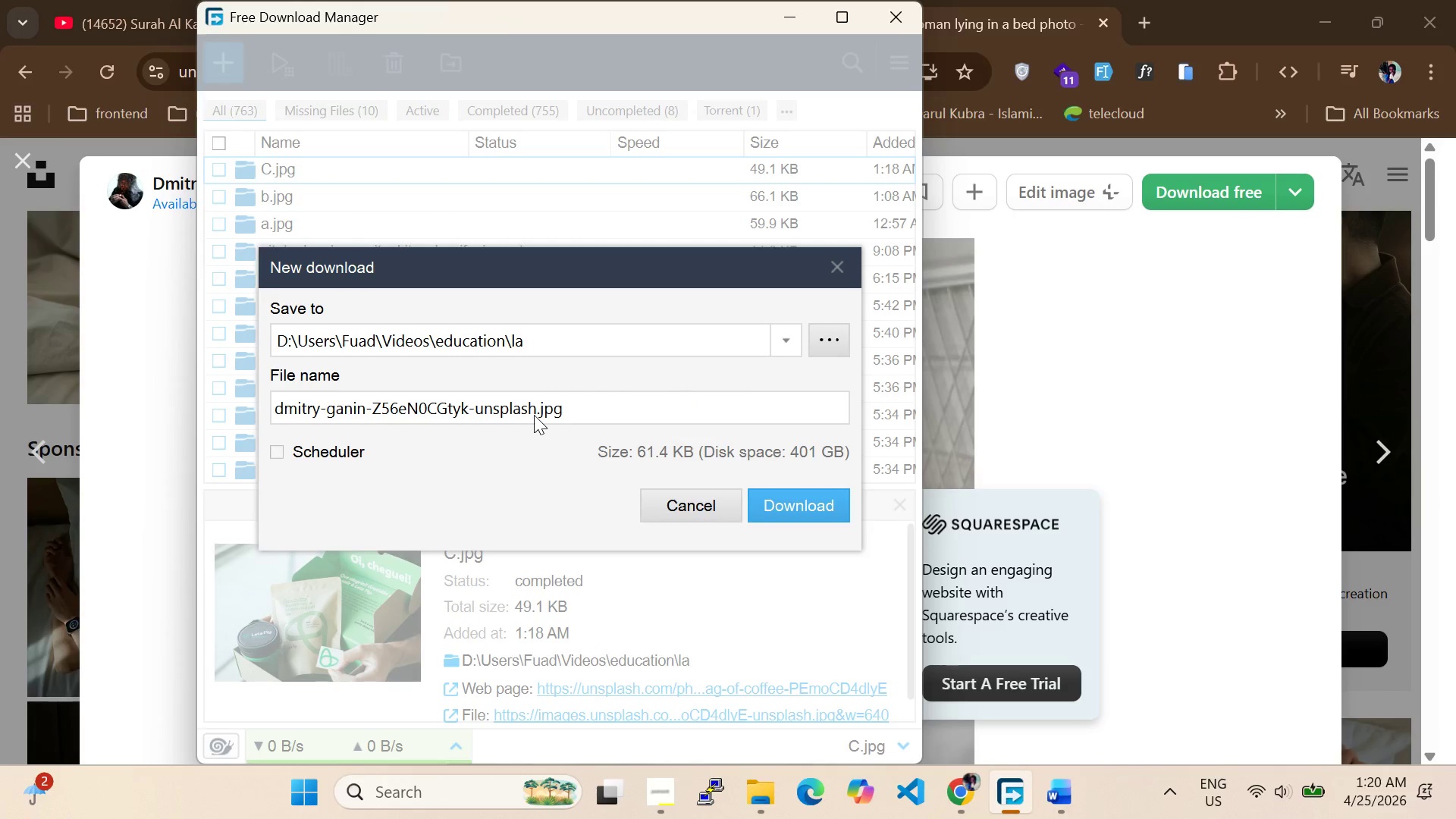 
left_click_drag(start_coordinate=[534, 415], to_coordinate=[0, 425])
 